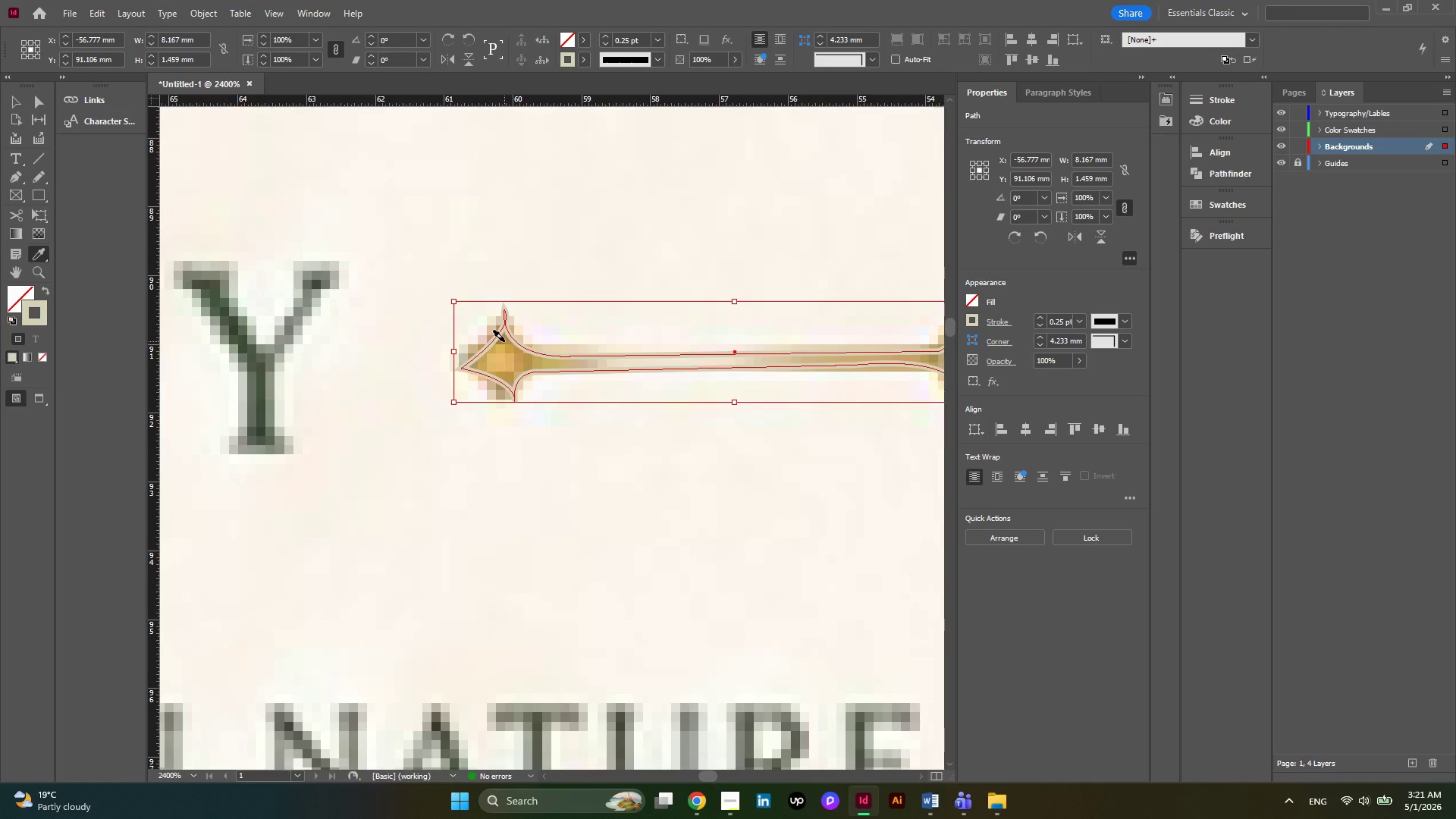 
double_click([495, 362])
 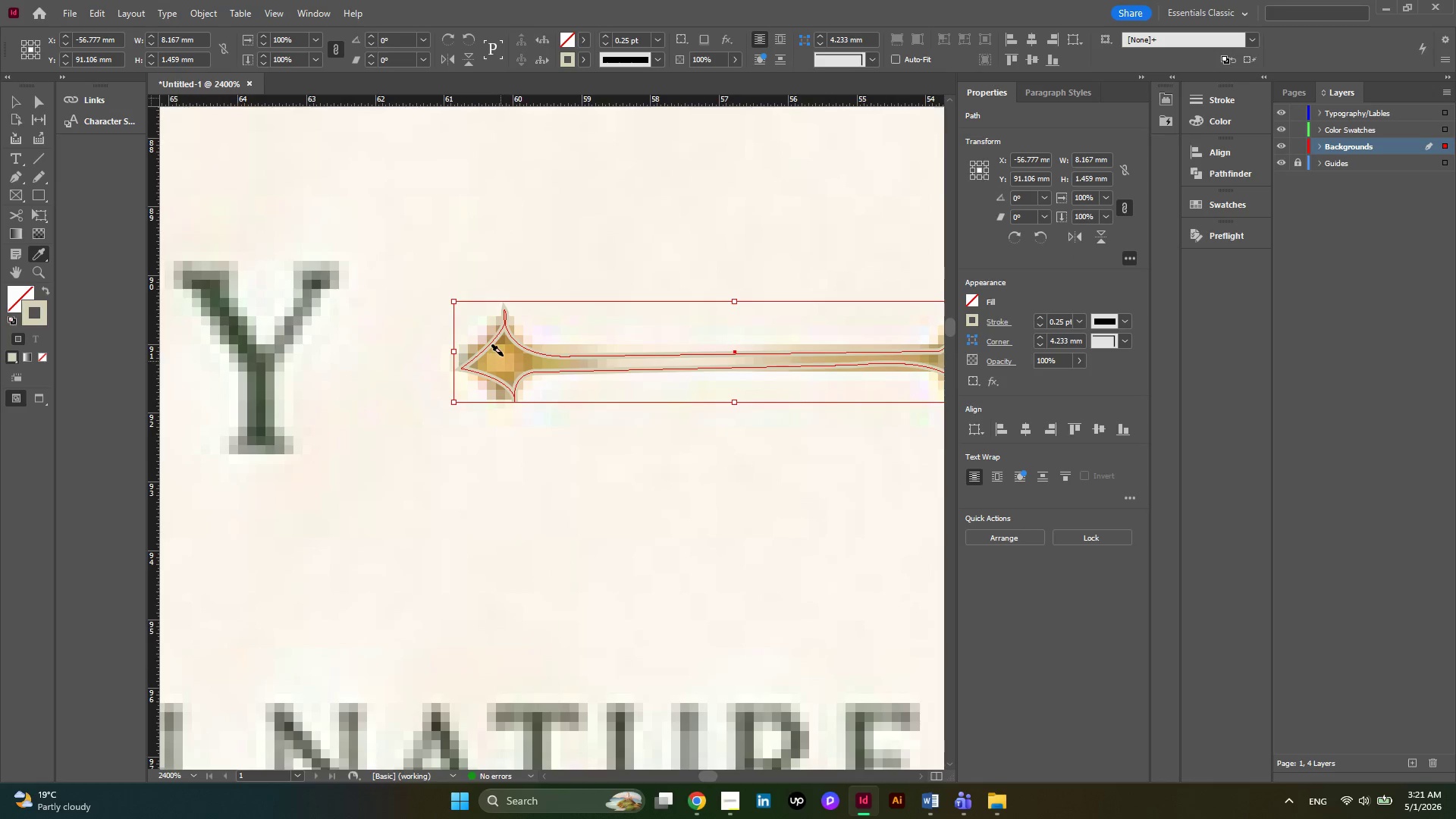 
triple_click([503, 356])
 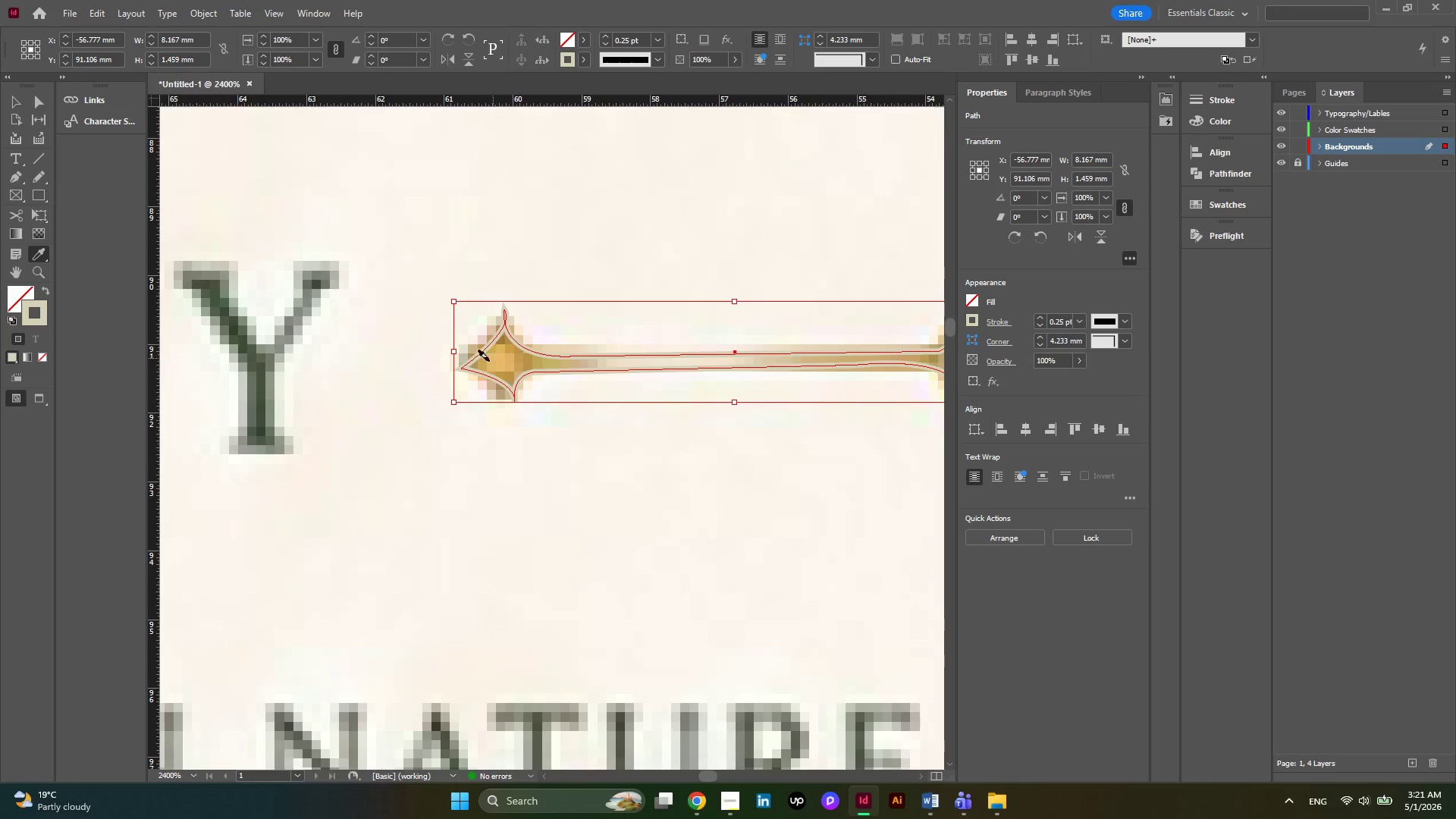 
hold_key(key=AltLeft, duration=0.34)
scroll: coordinate [488, 368], scroll_direction: down, amount: 2.0
 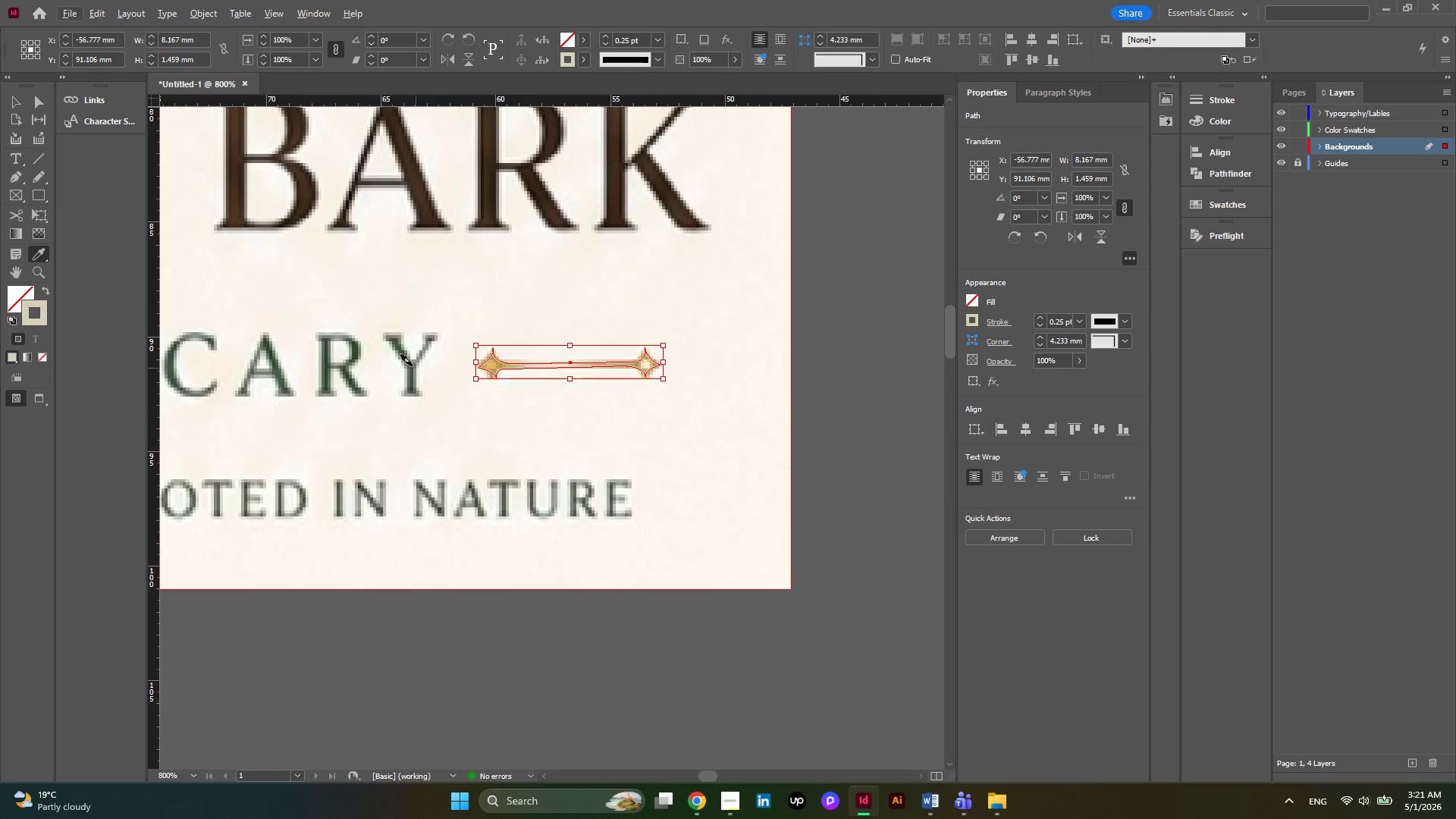 
left_click([412, 366])
 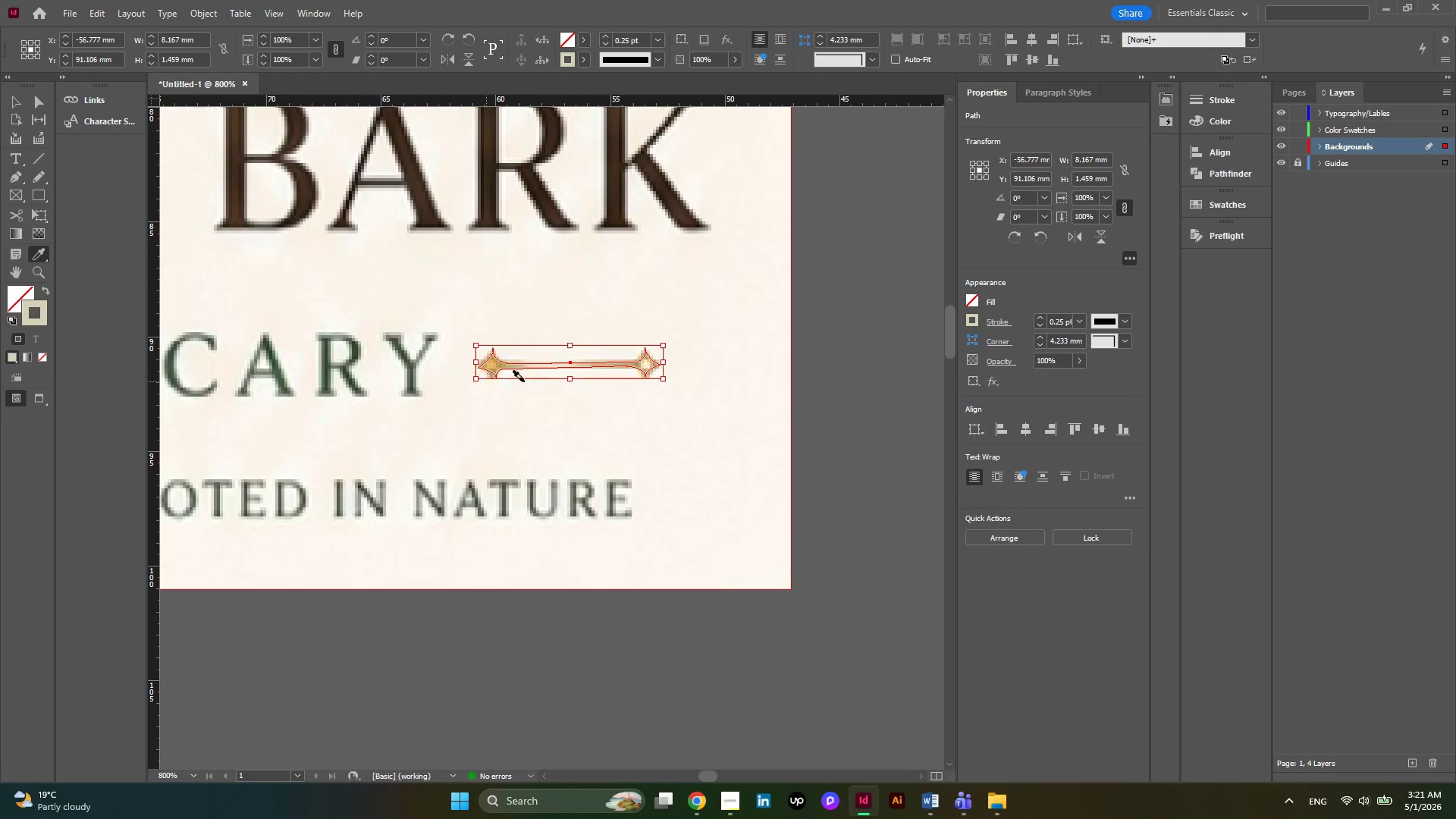 
hold_key(key=AltLeft, duration=0.48)
scroll: coordinate [556, 378], scroll_direction: down, amount: 2.0
 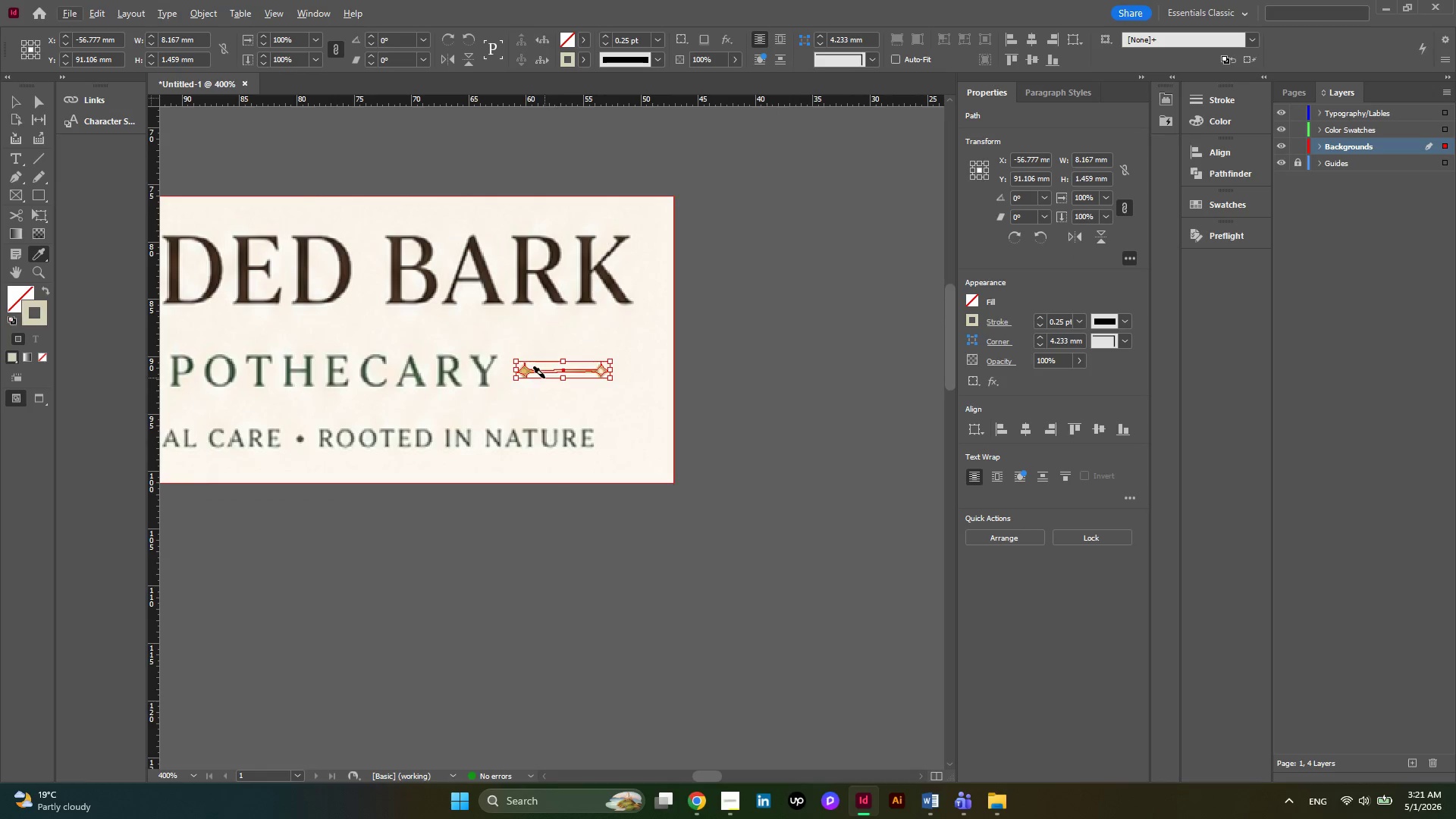 
key(Alt+AltLeft)
 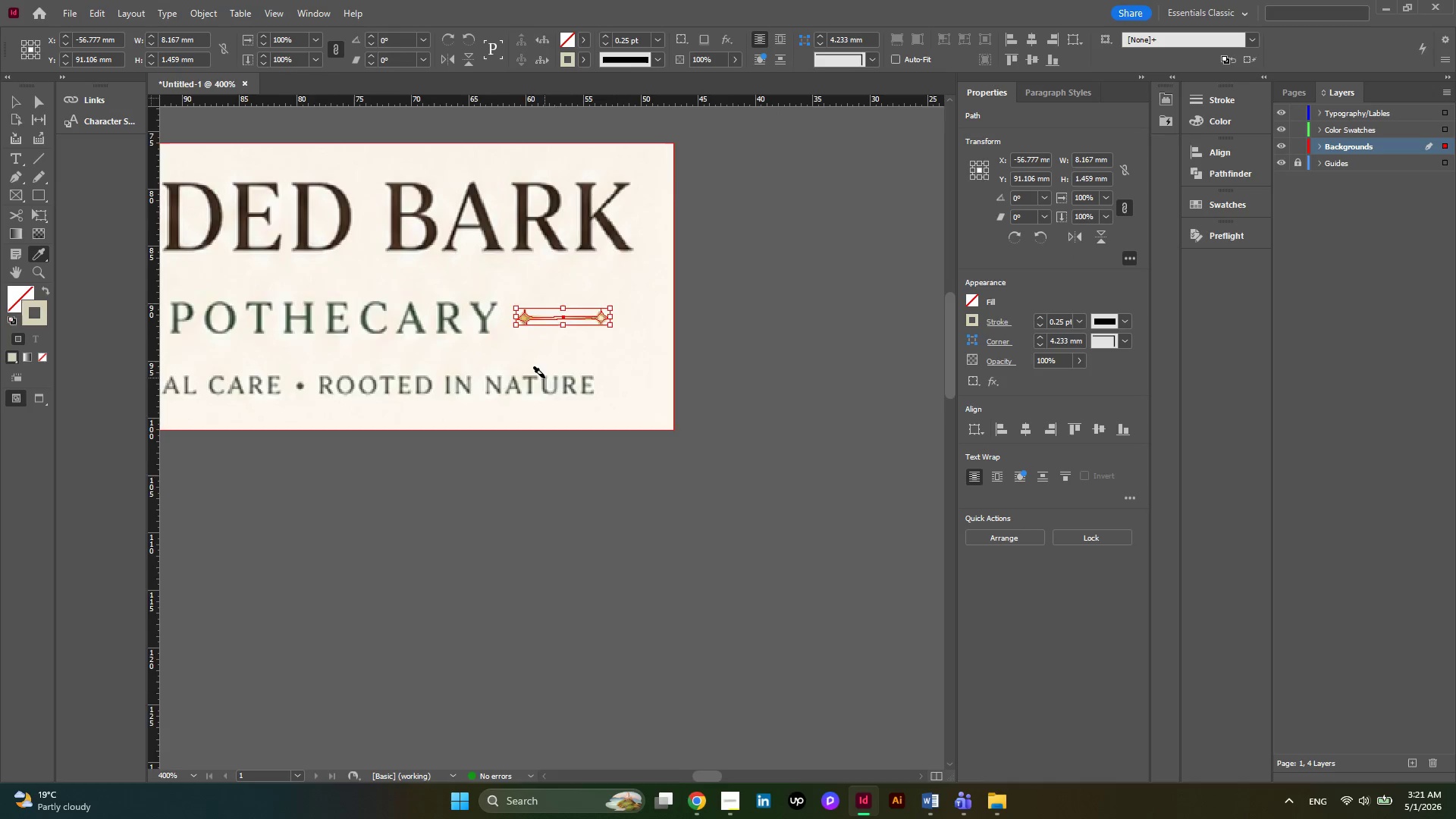 
scroll: coordinate [544, 378], scroll_direction: down, amount: 2.0
 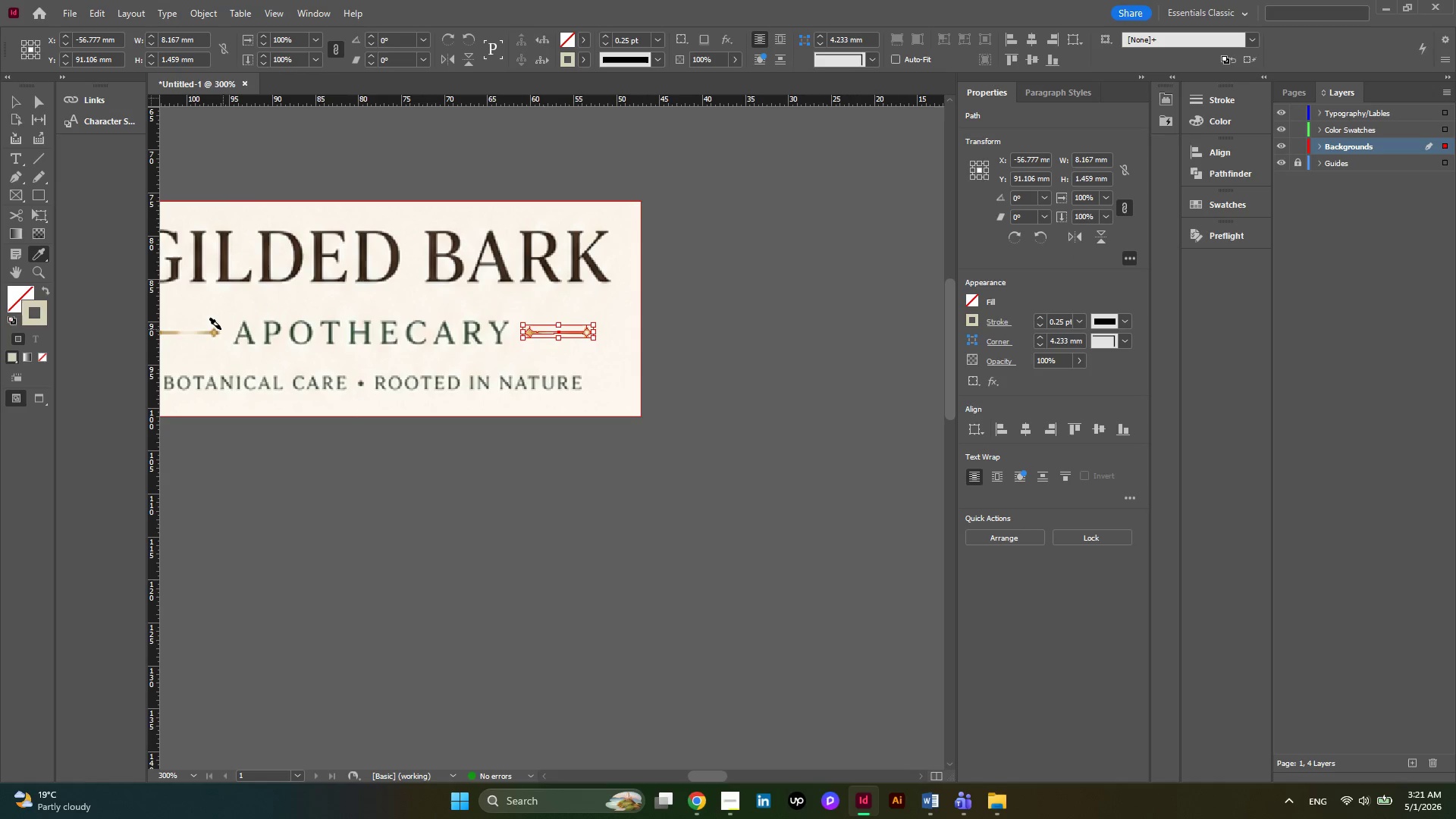 
left_click([215, 330])
 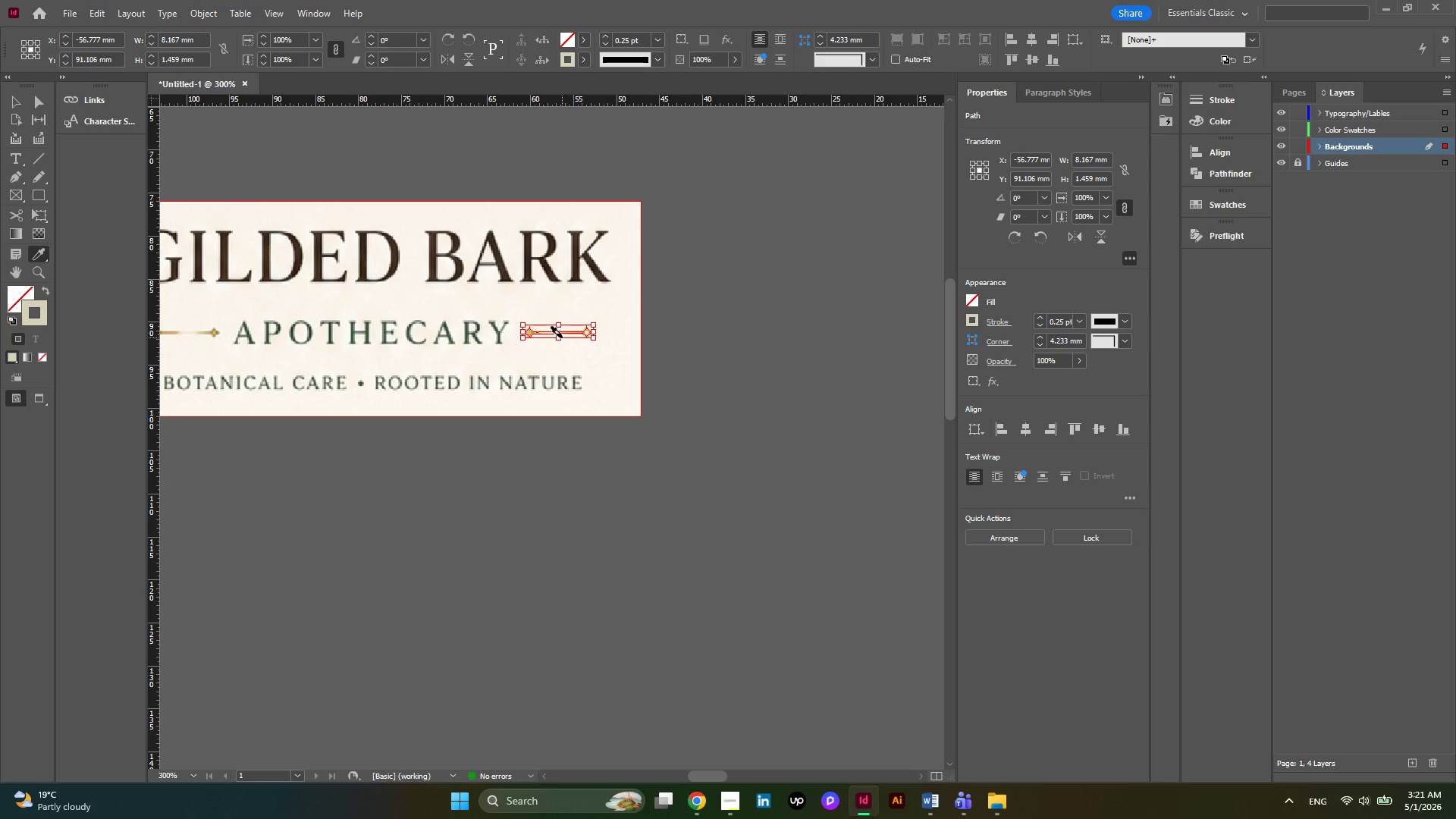 
hold_key(key=AltLeft, duration=0.83)
hold_key(key=AltLeft, duration=0.31)
scroll: coordinate [585, 335], scroll_direction: up, amount: 6.0
 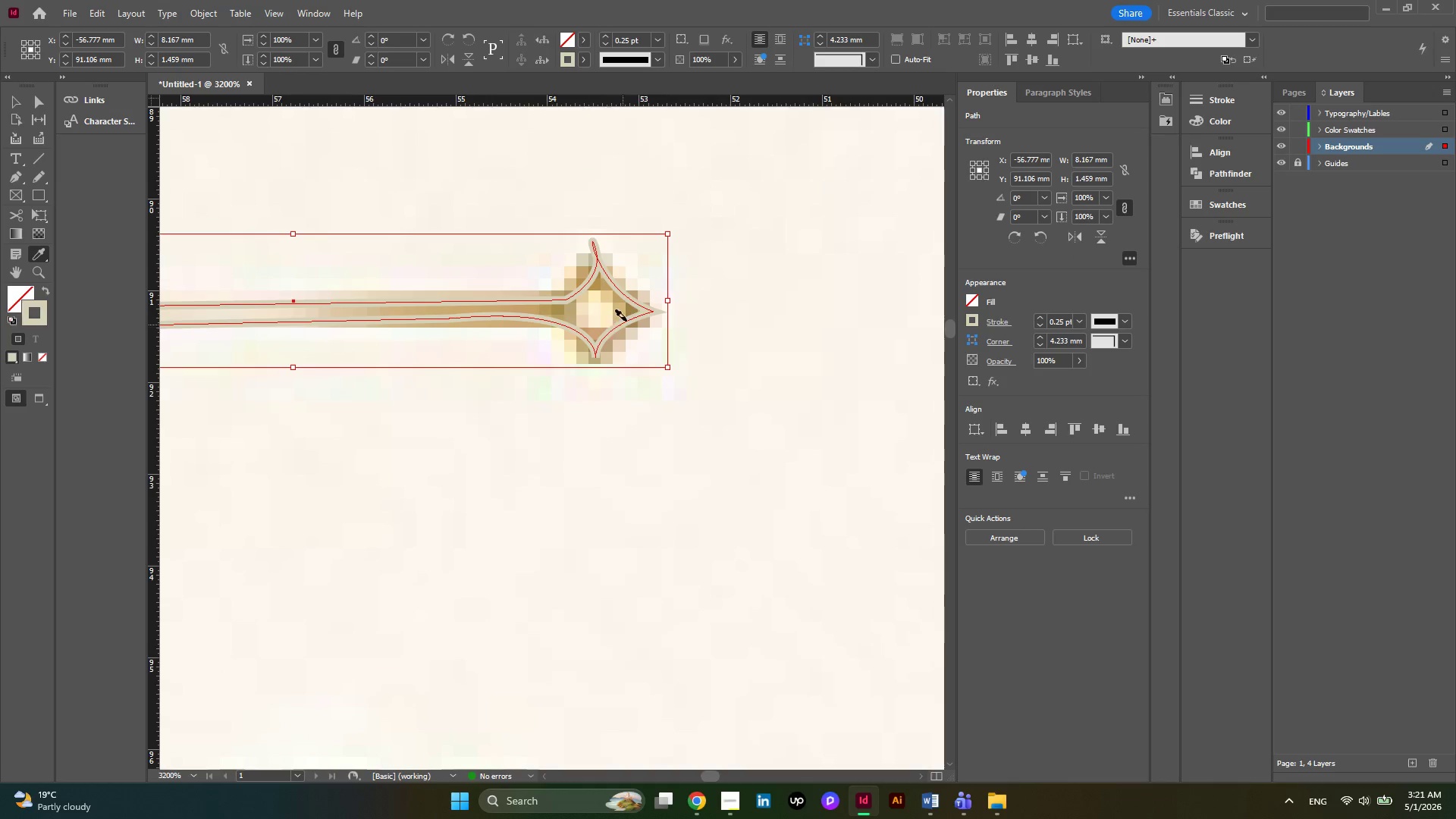 
hold_key(key=AltLeft, duration=0.39)
 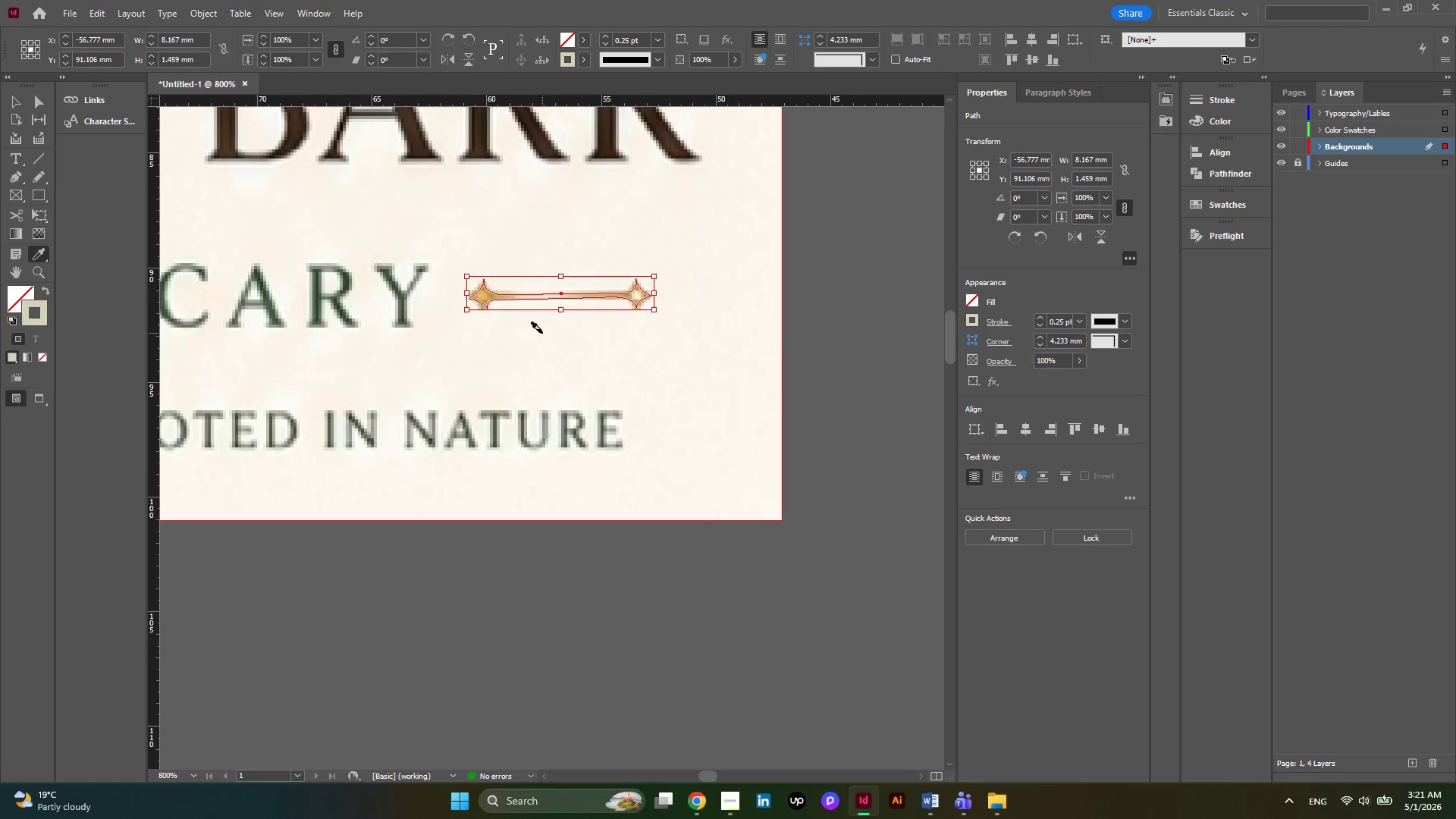 
key(Alt+AltLeft)
 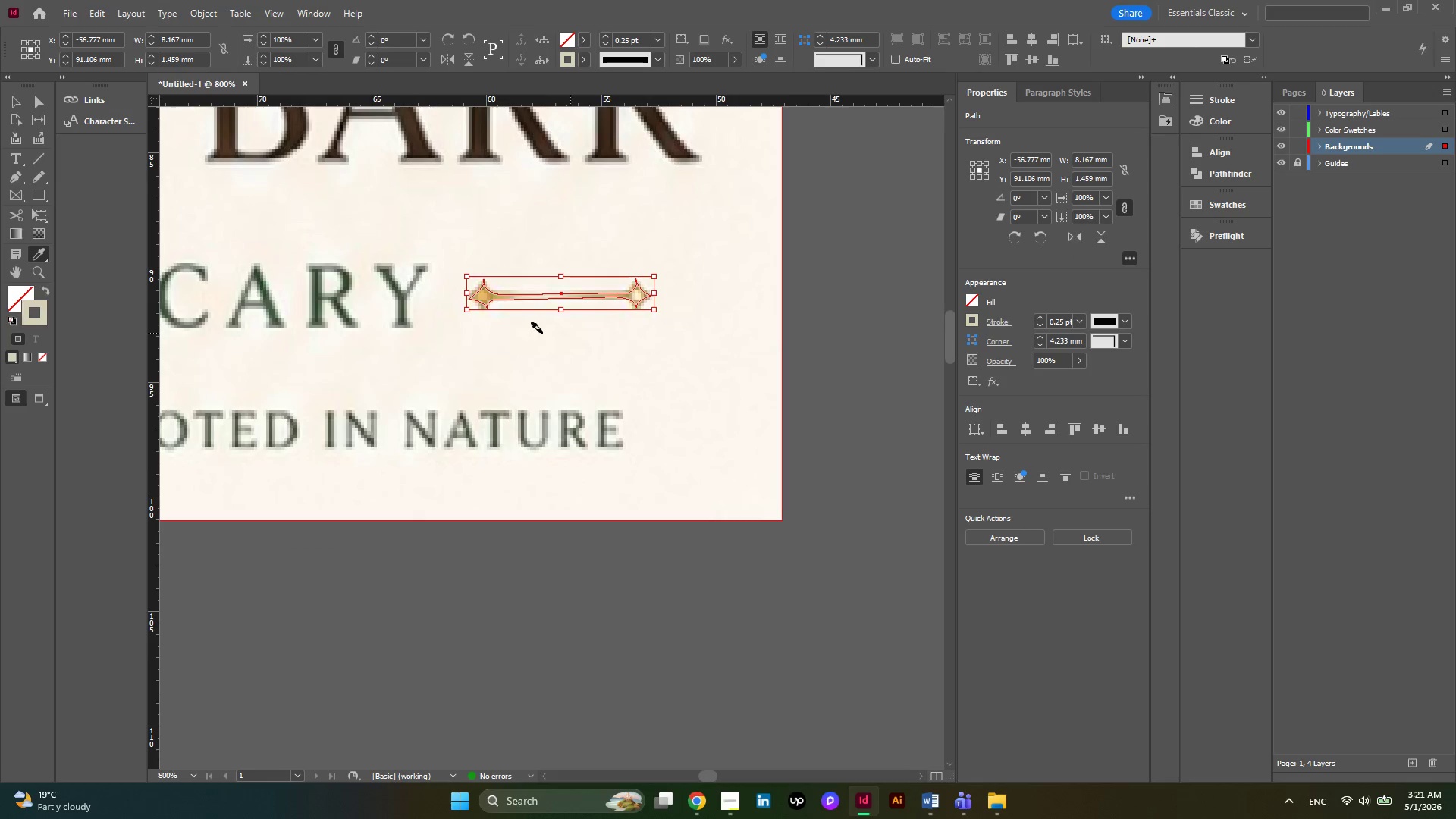 
key(Alt+AltLeft)
 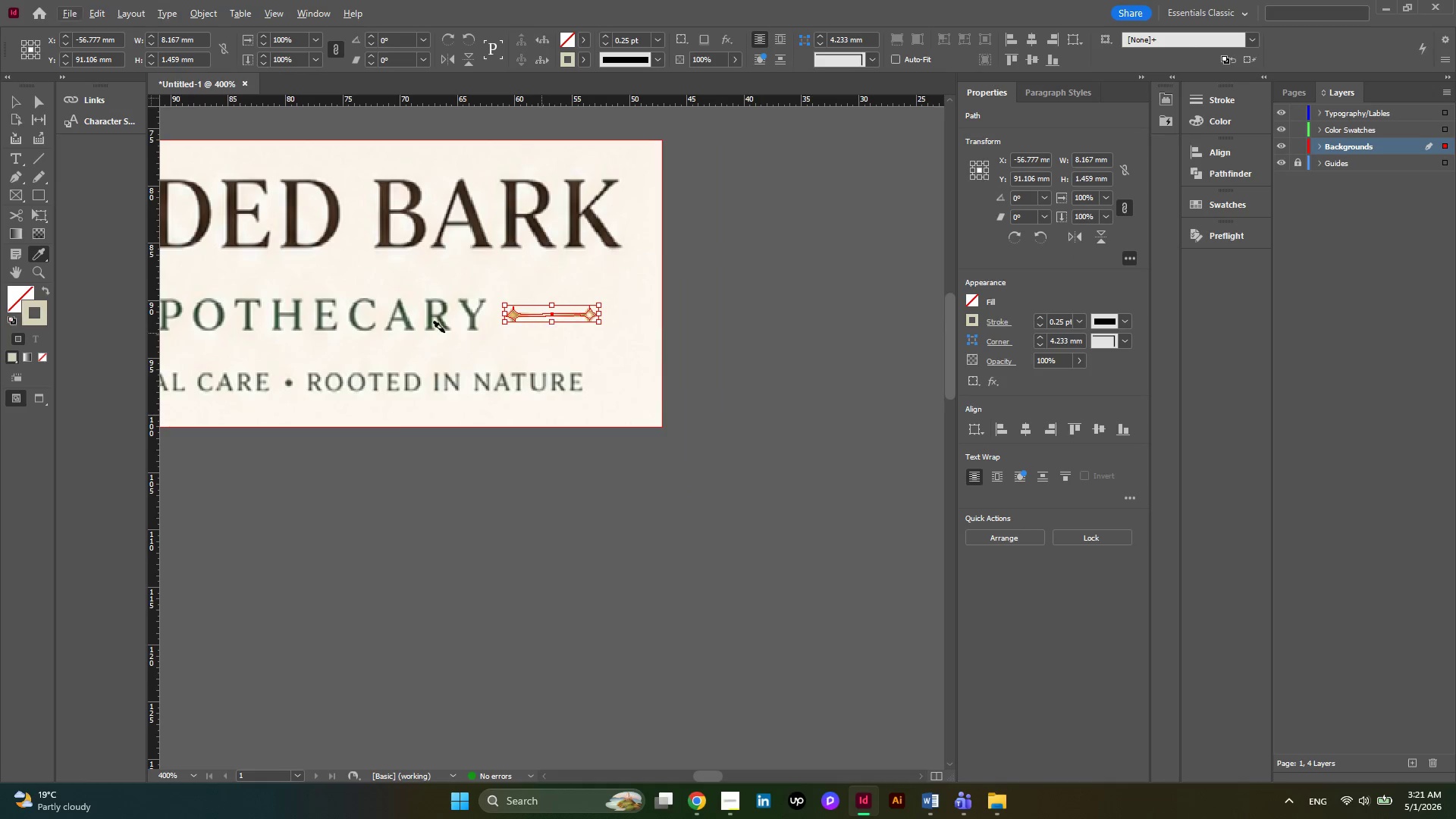 
key(Alt+AltLeft)
 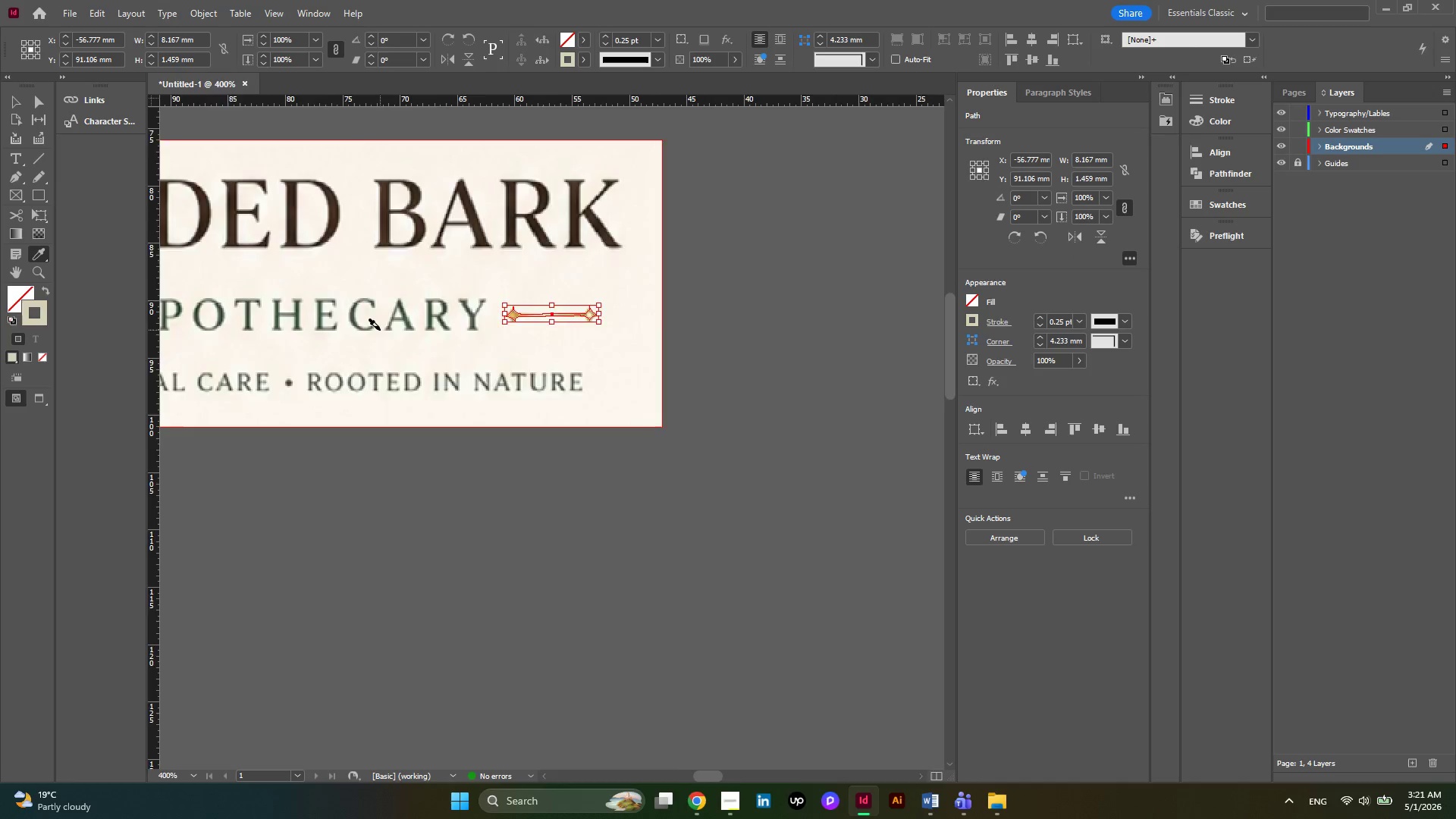 
scroll: coordinate [380, 330], scroll_direction: down, amount: 8.0
 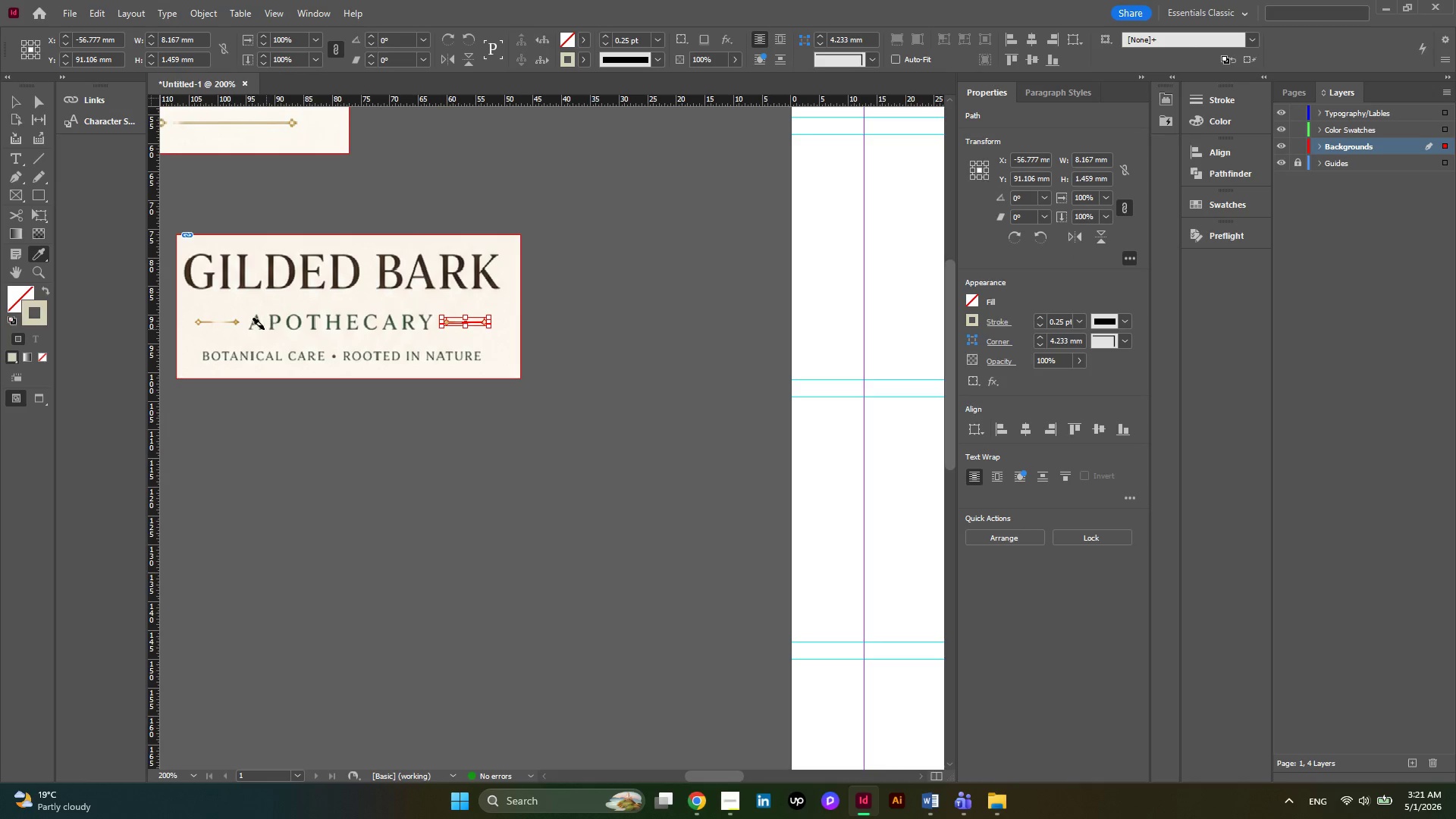 
hold_key(key=AltLeft, duration=0.77)
scroll: coordinate [228, 318], scroll_direction: up, amount: 5.0
 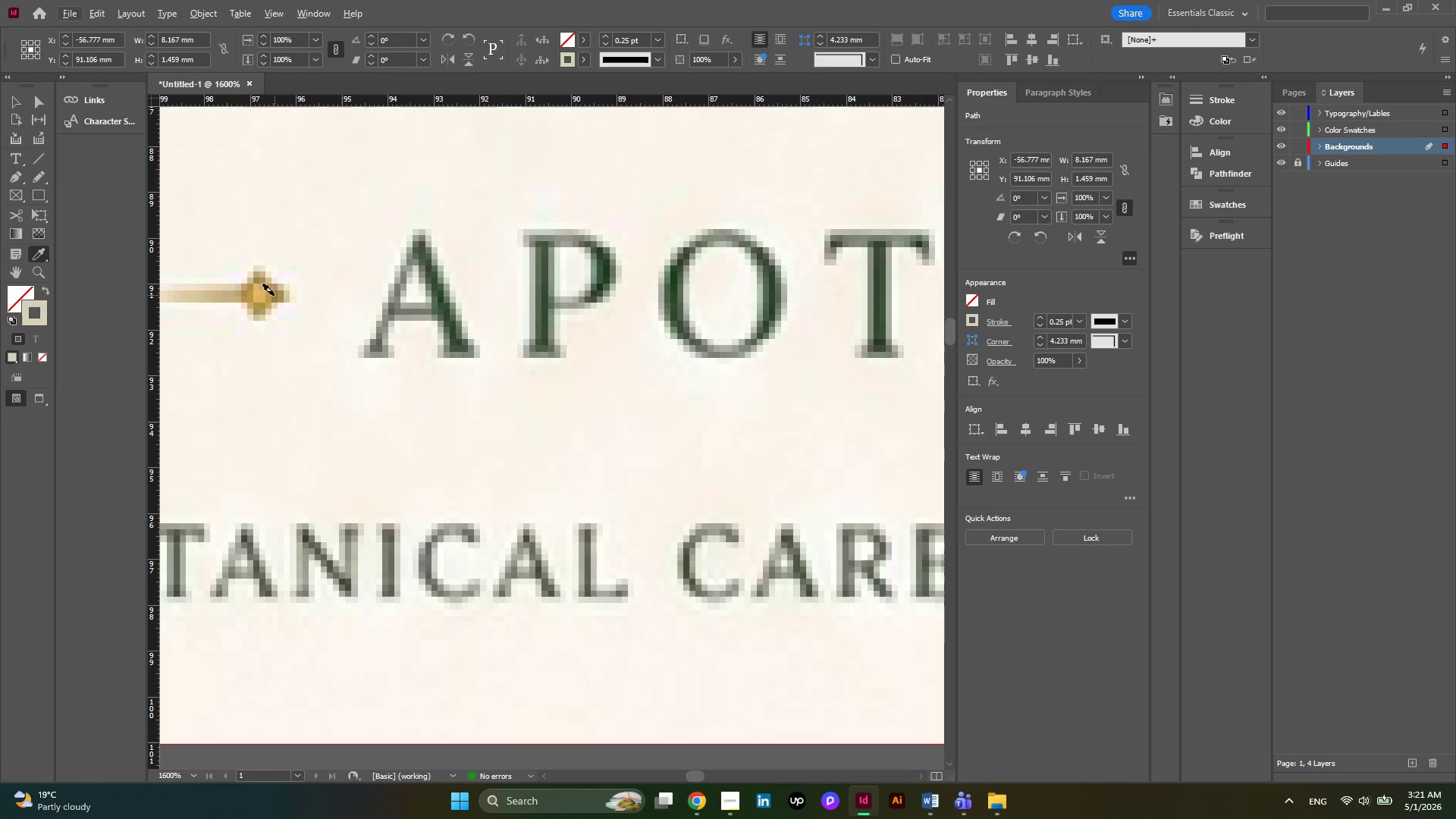 
left_click([274, 295])
 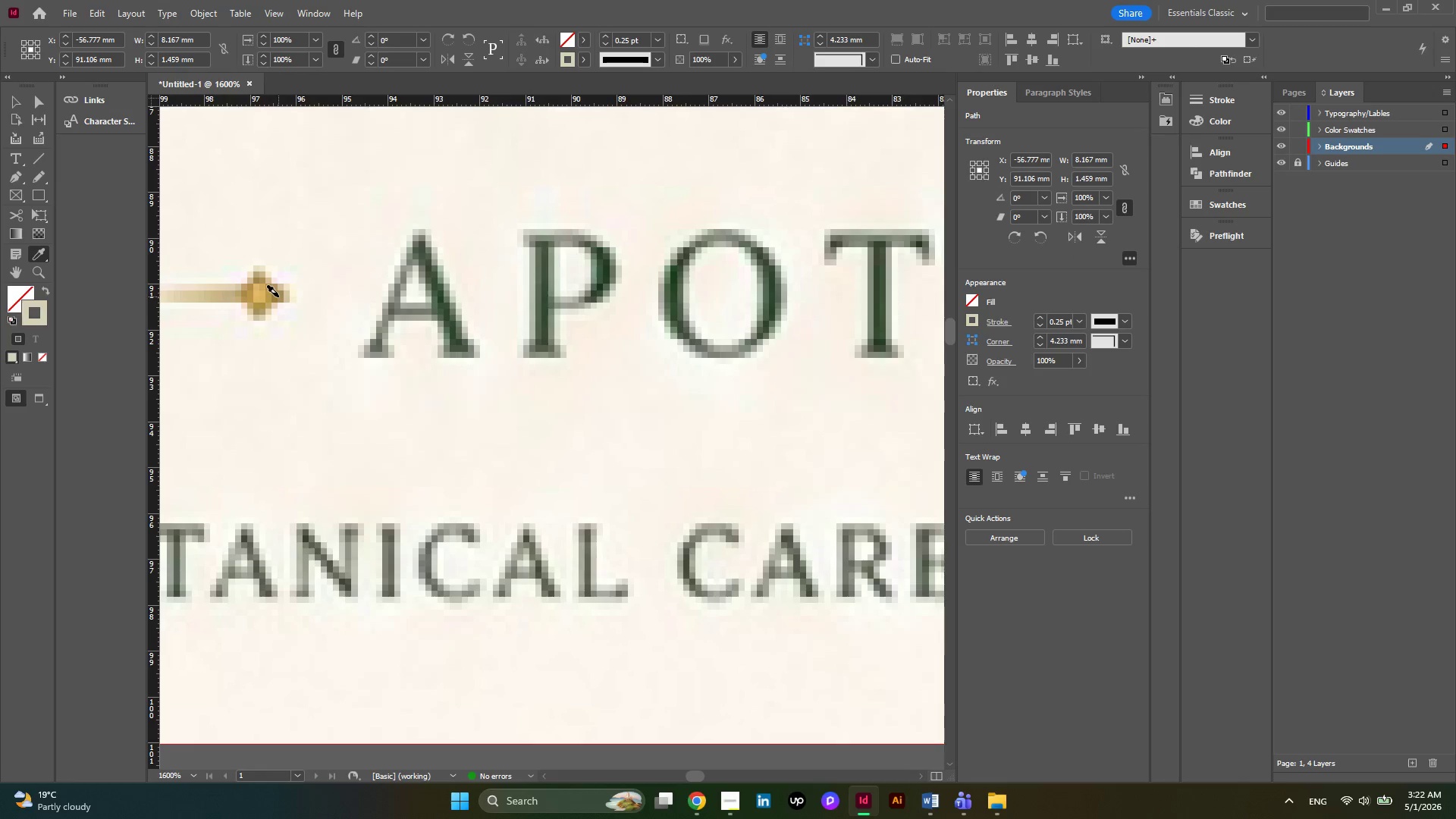 
left_click([278, 297])
 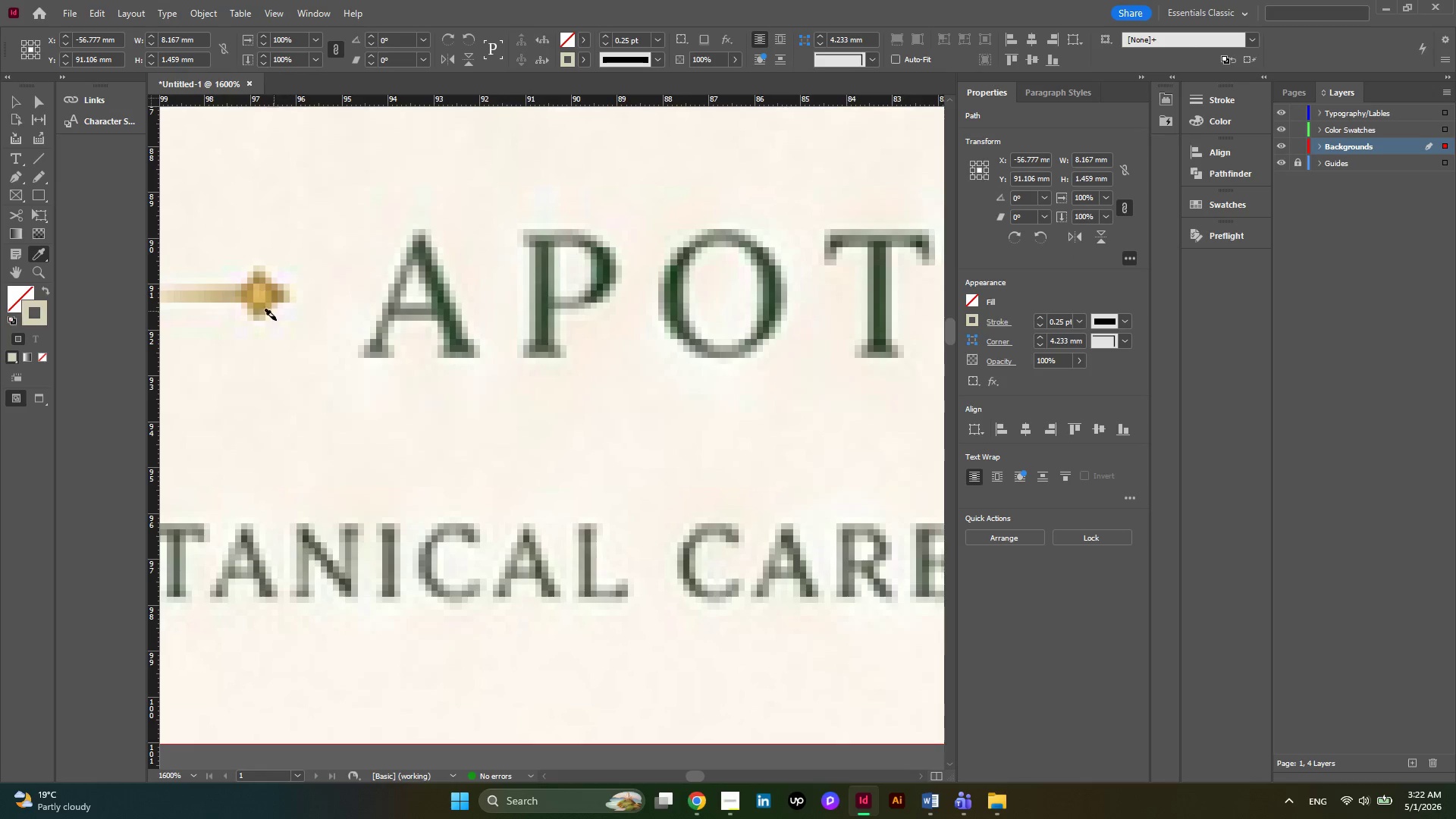 
hold_key(key=AltLeft, duration=0.31)
 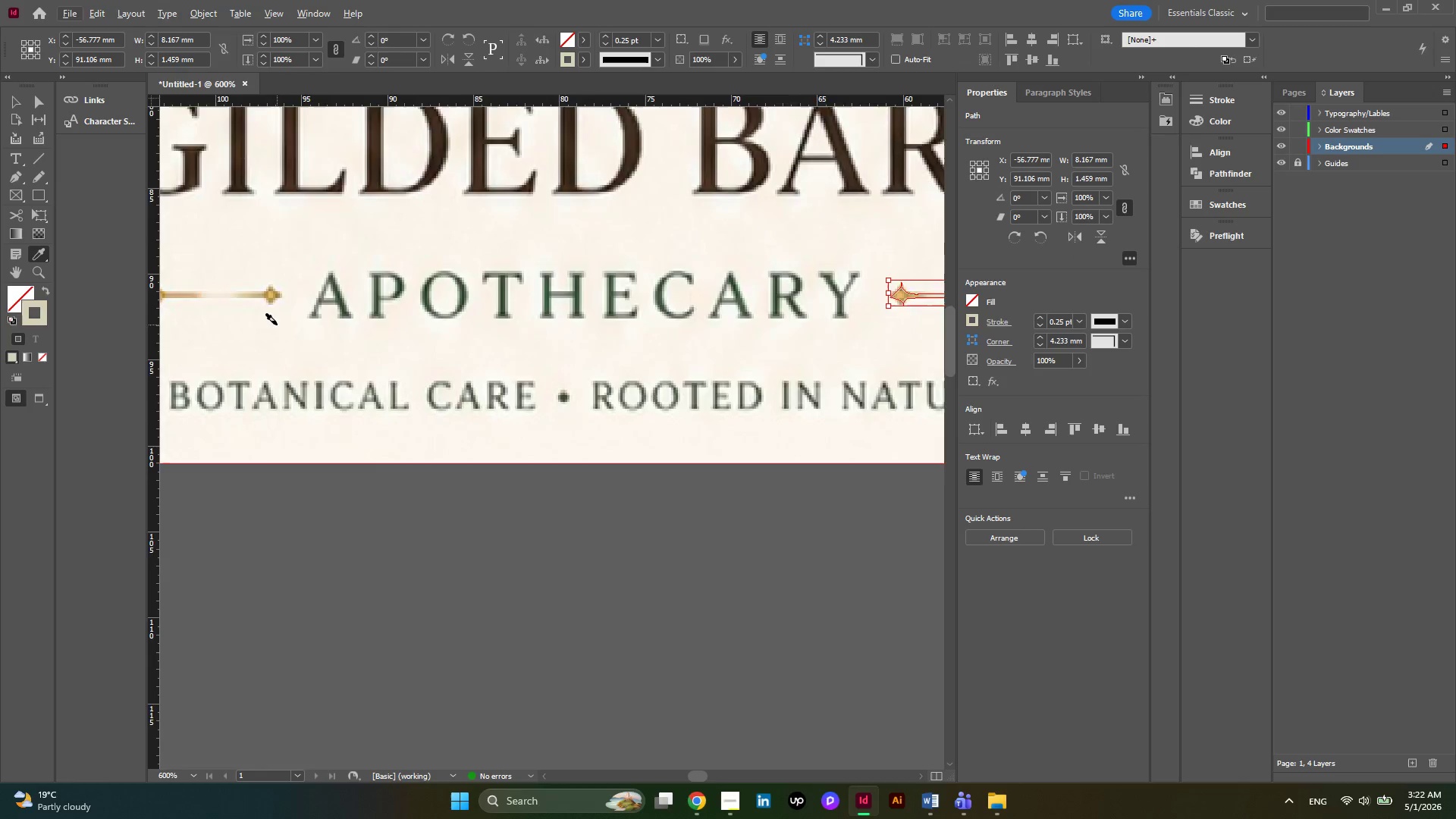 
key(Alt+AltLeft)
 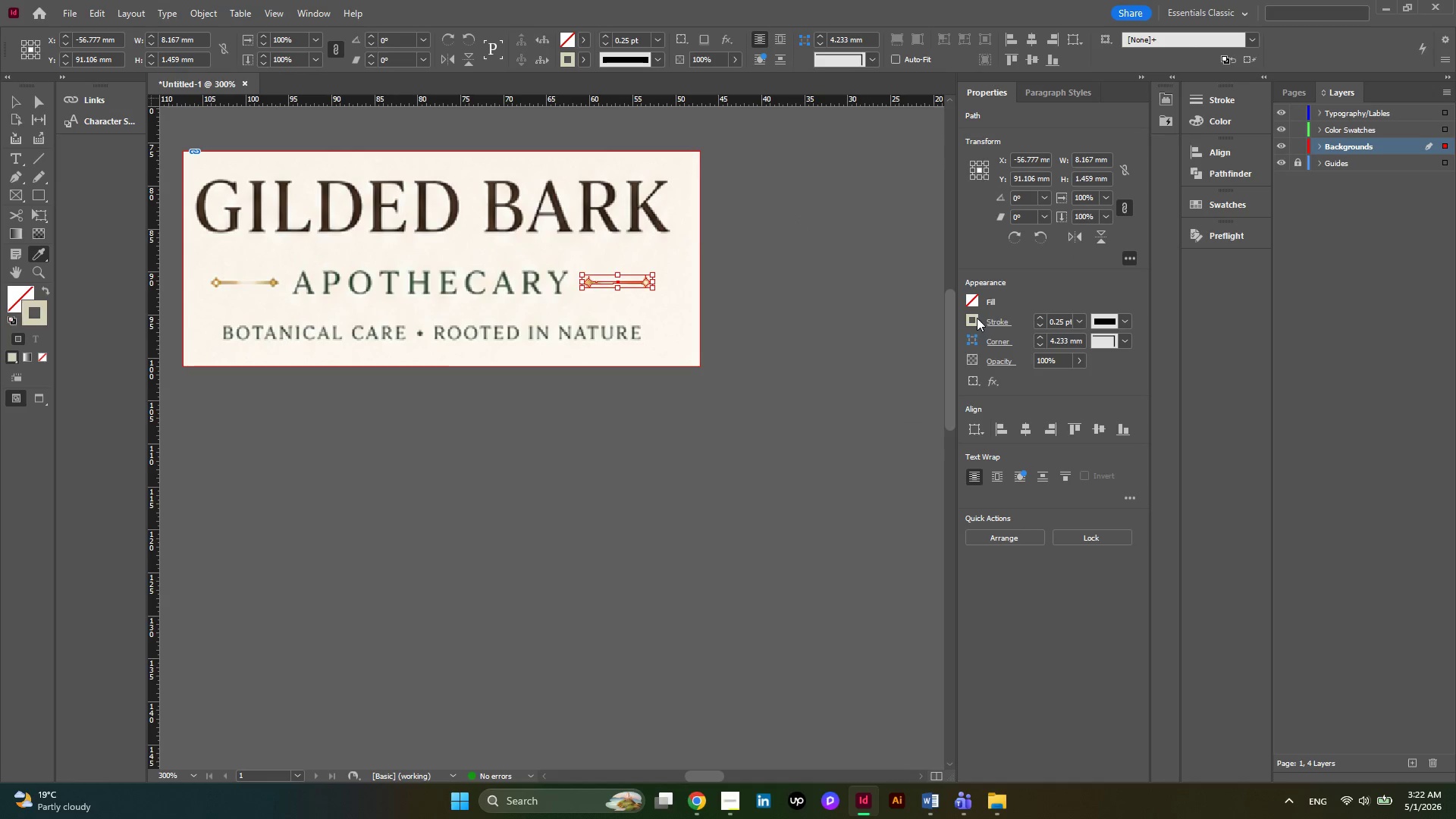 
scroll: coordinate [277, 325], scroll_direction: down, amount: 6.0
 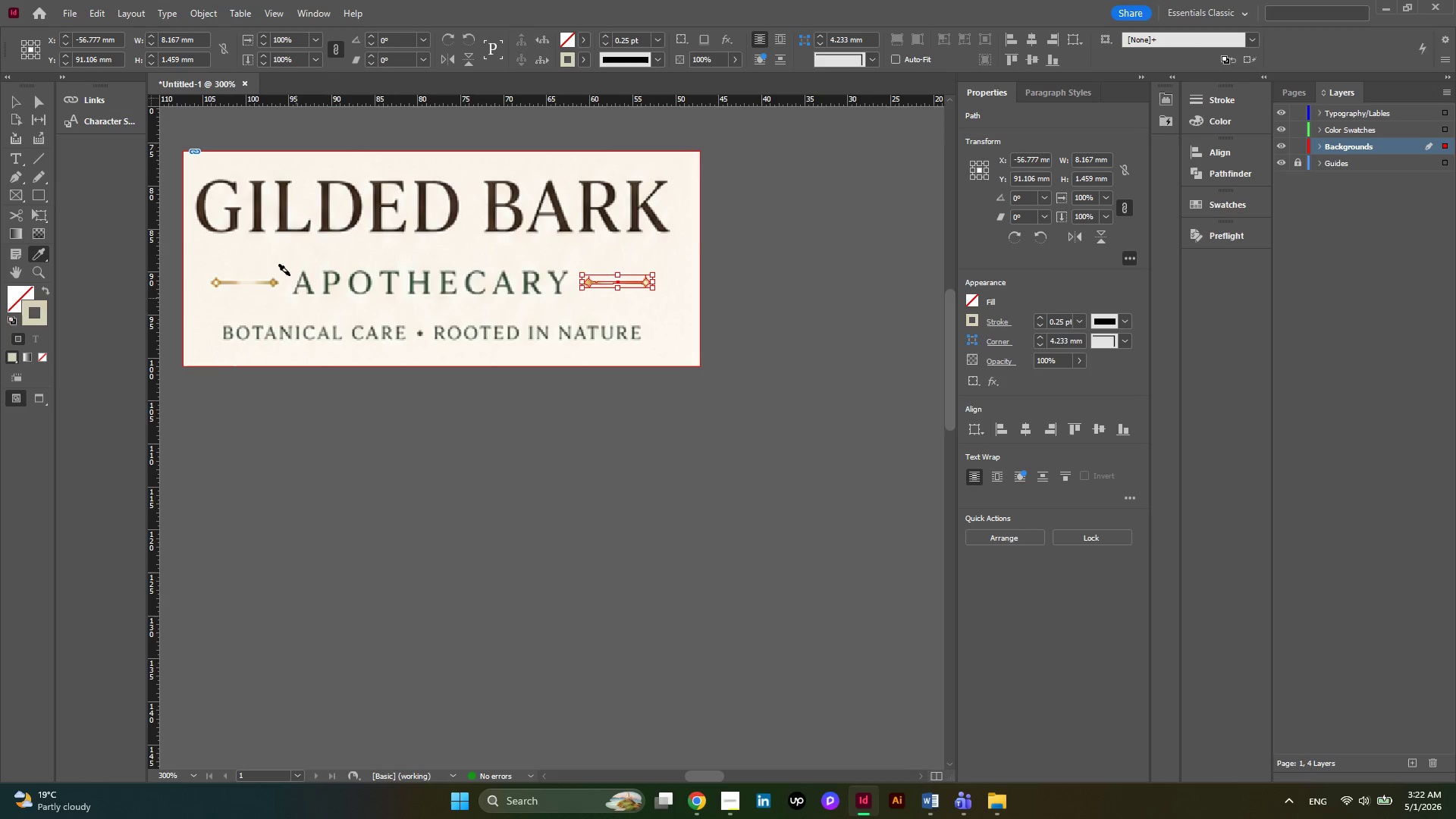 
hold_key(key=AltLeft, duration=1.08)
scroll: coordinate [659, 299], scroll_direction: none, amount: 0.0
 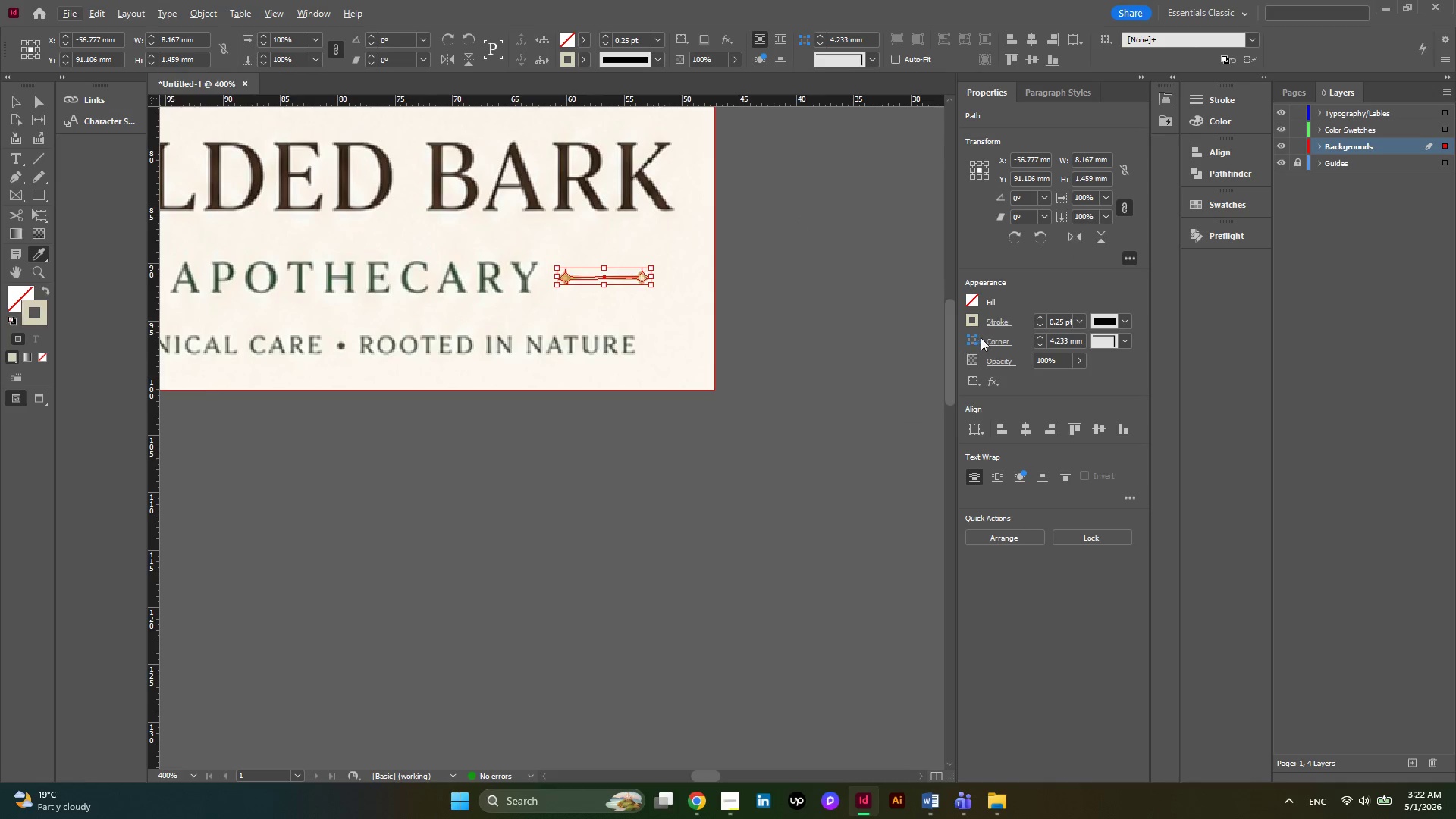 
left_click([971, 325])
 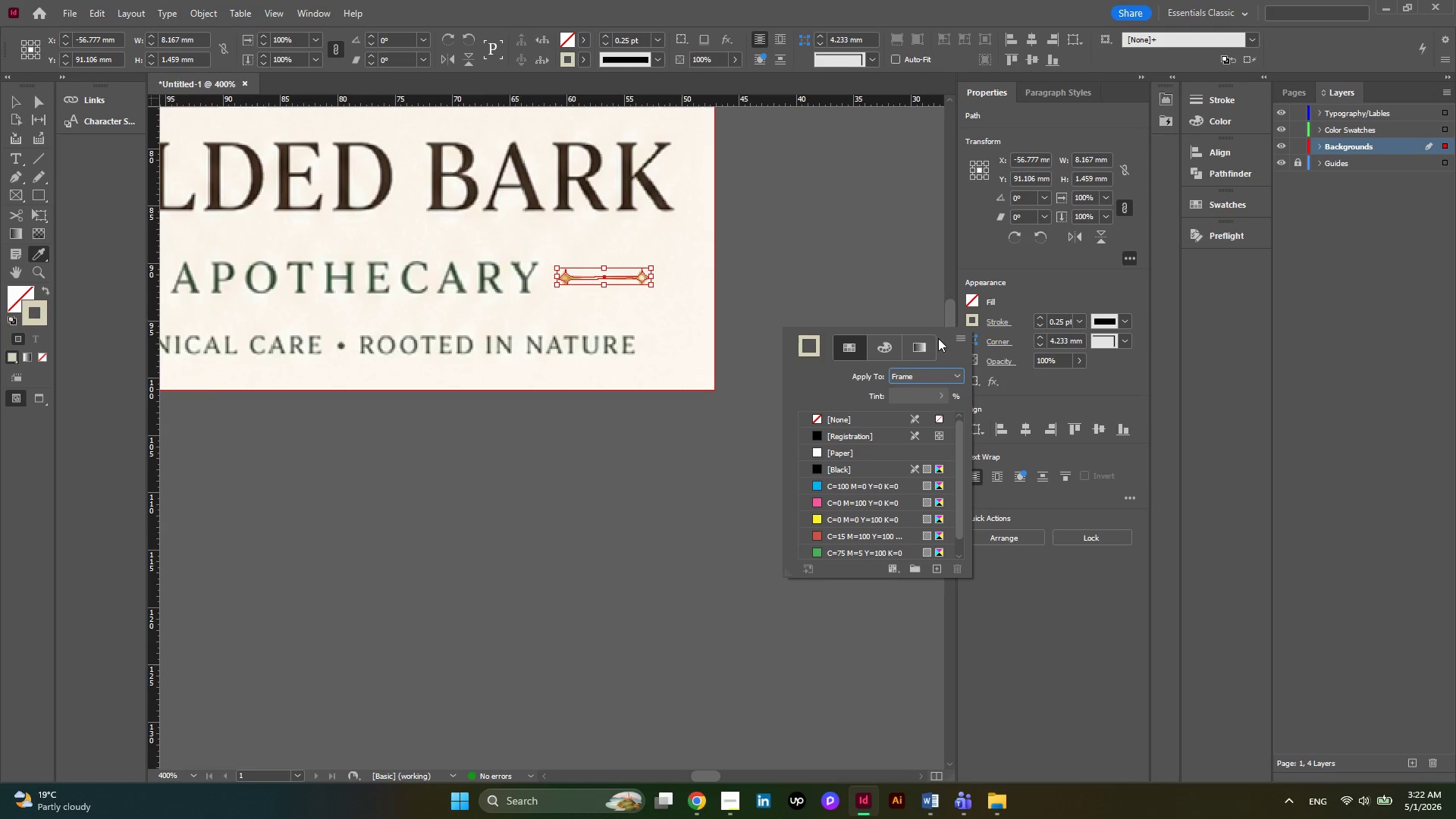 
left_click([884, 346])
 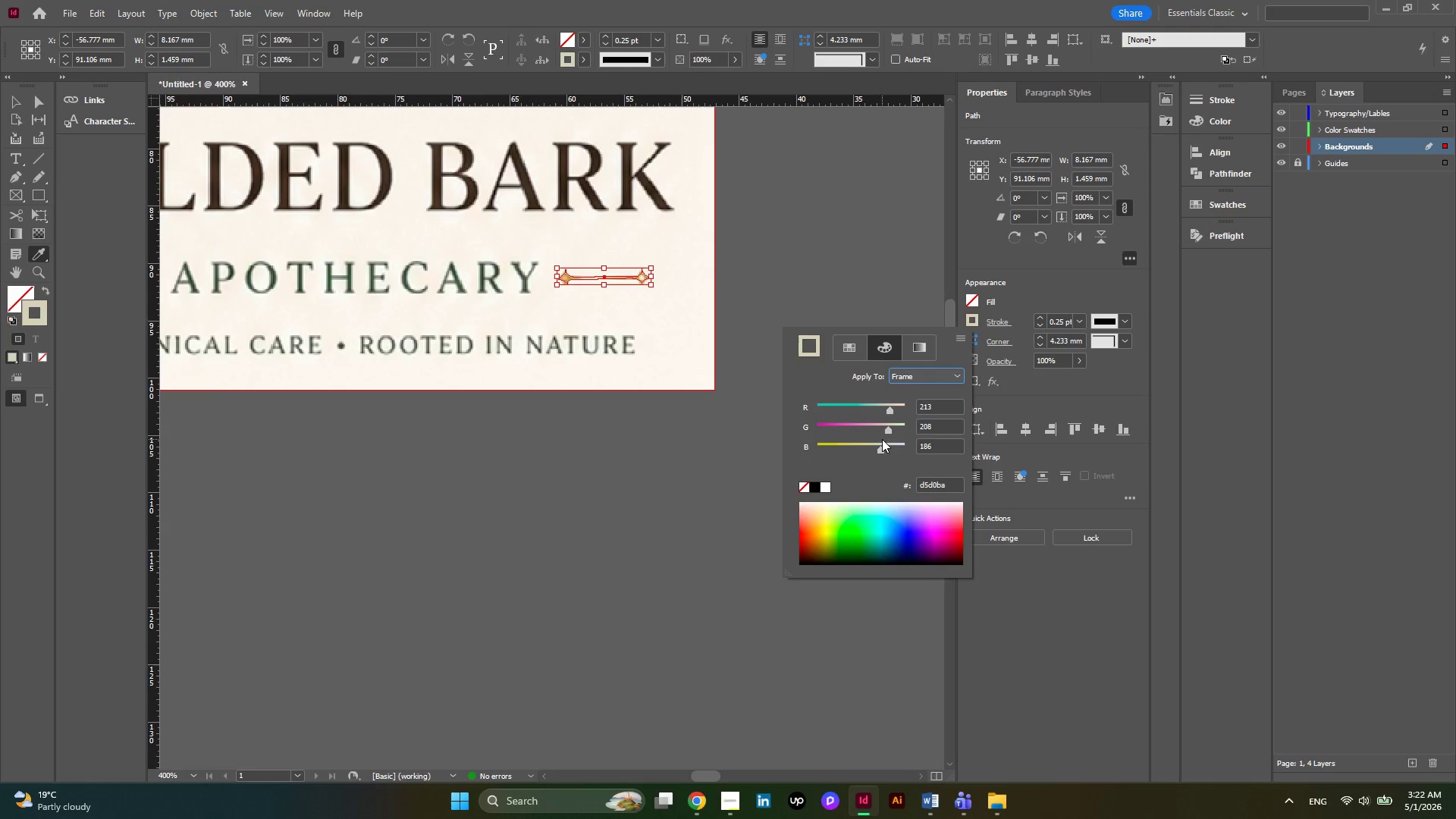 
left_click([896, 407])
 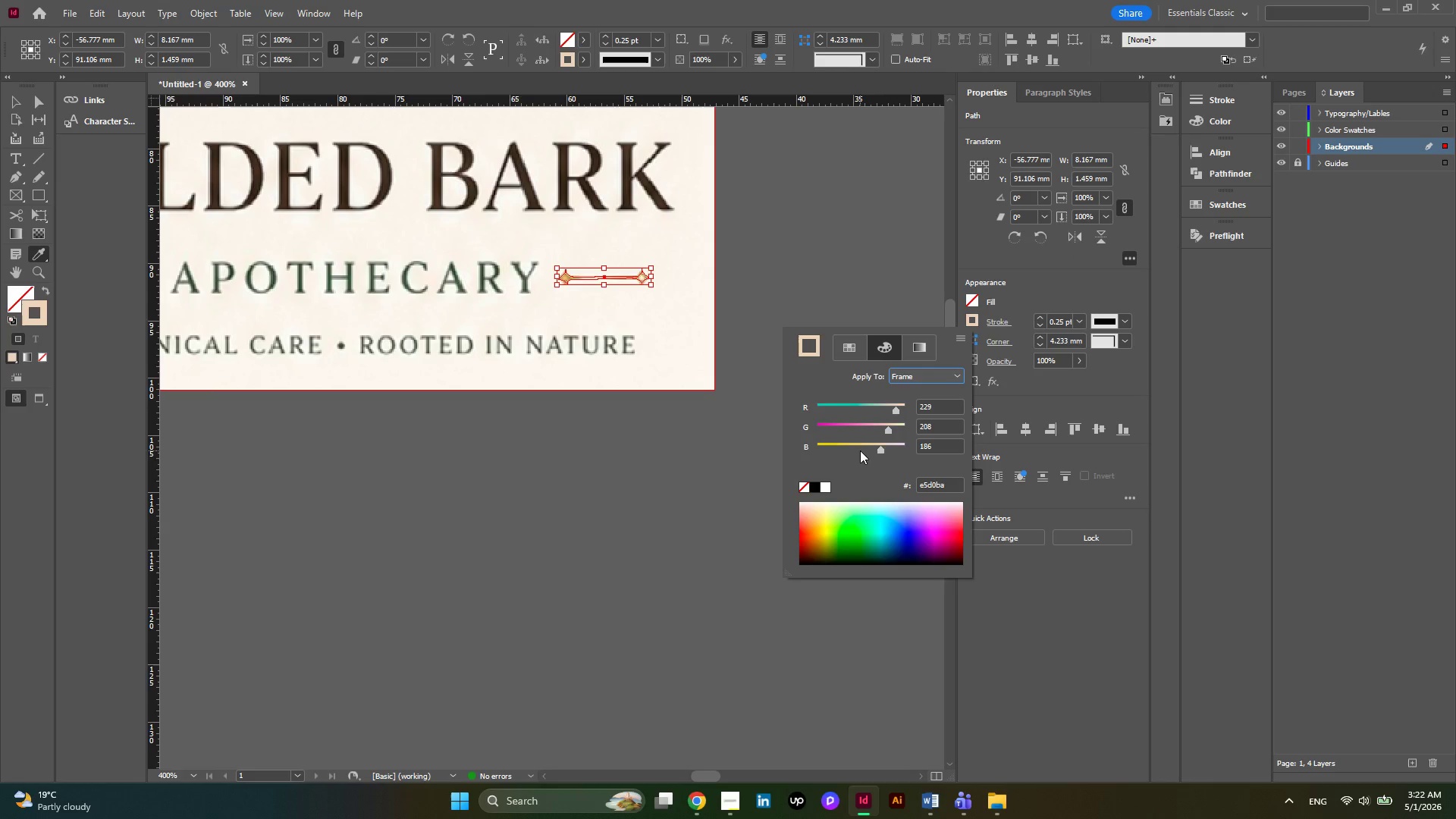 
left_click([860, 446])
 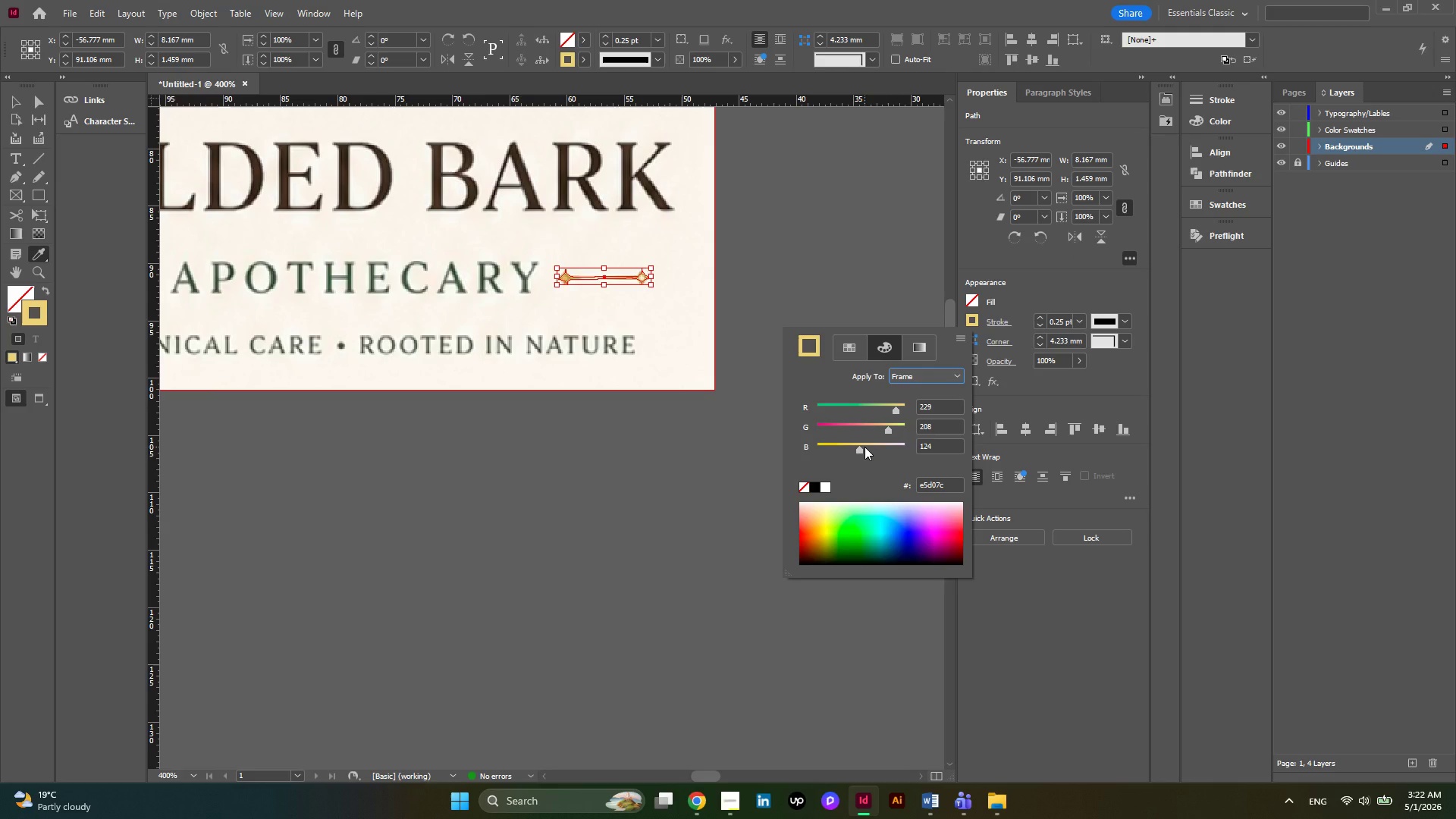 
left_click([864, 447])
 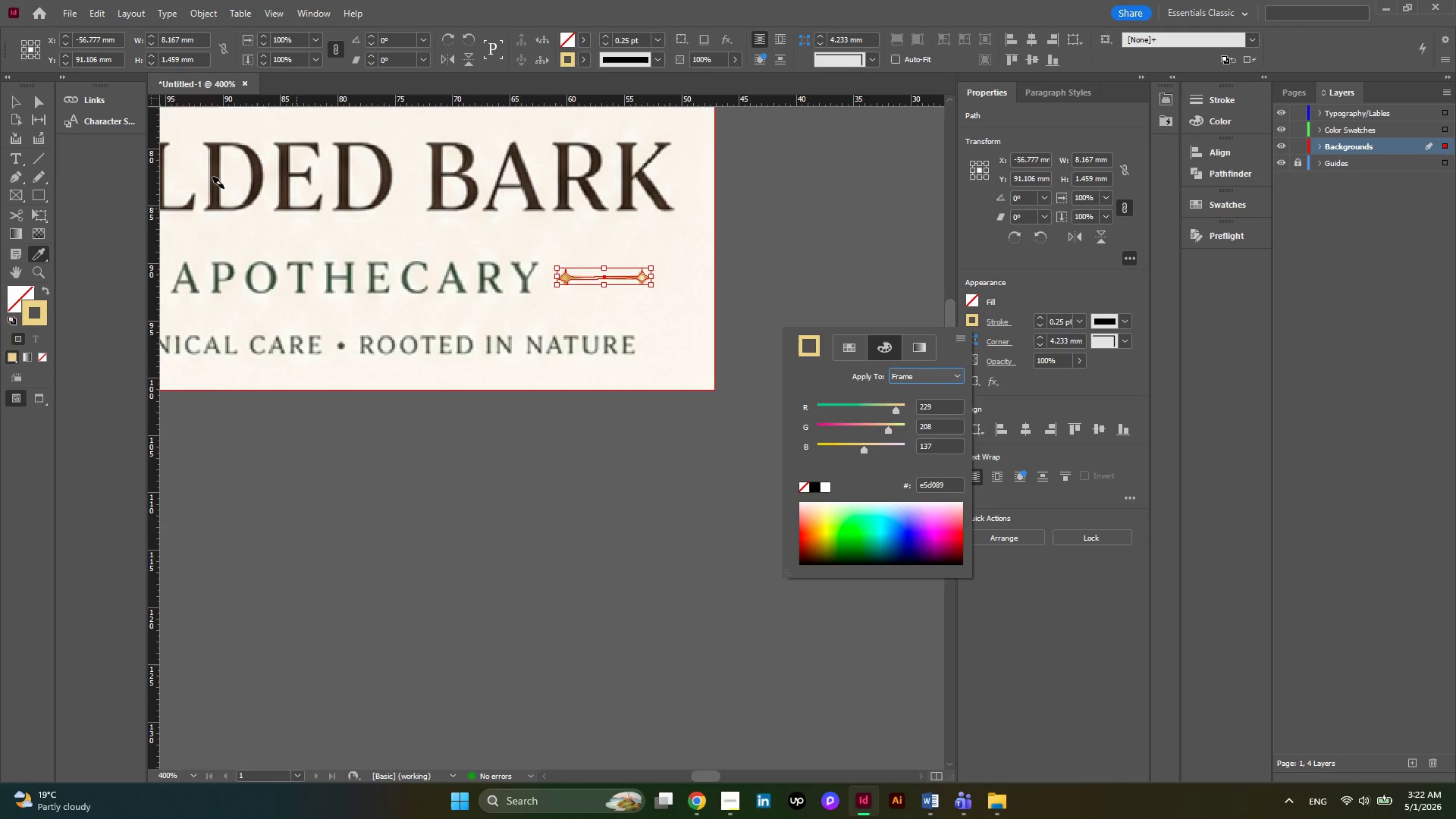 
left_click([6, 98])
 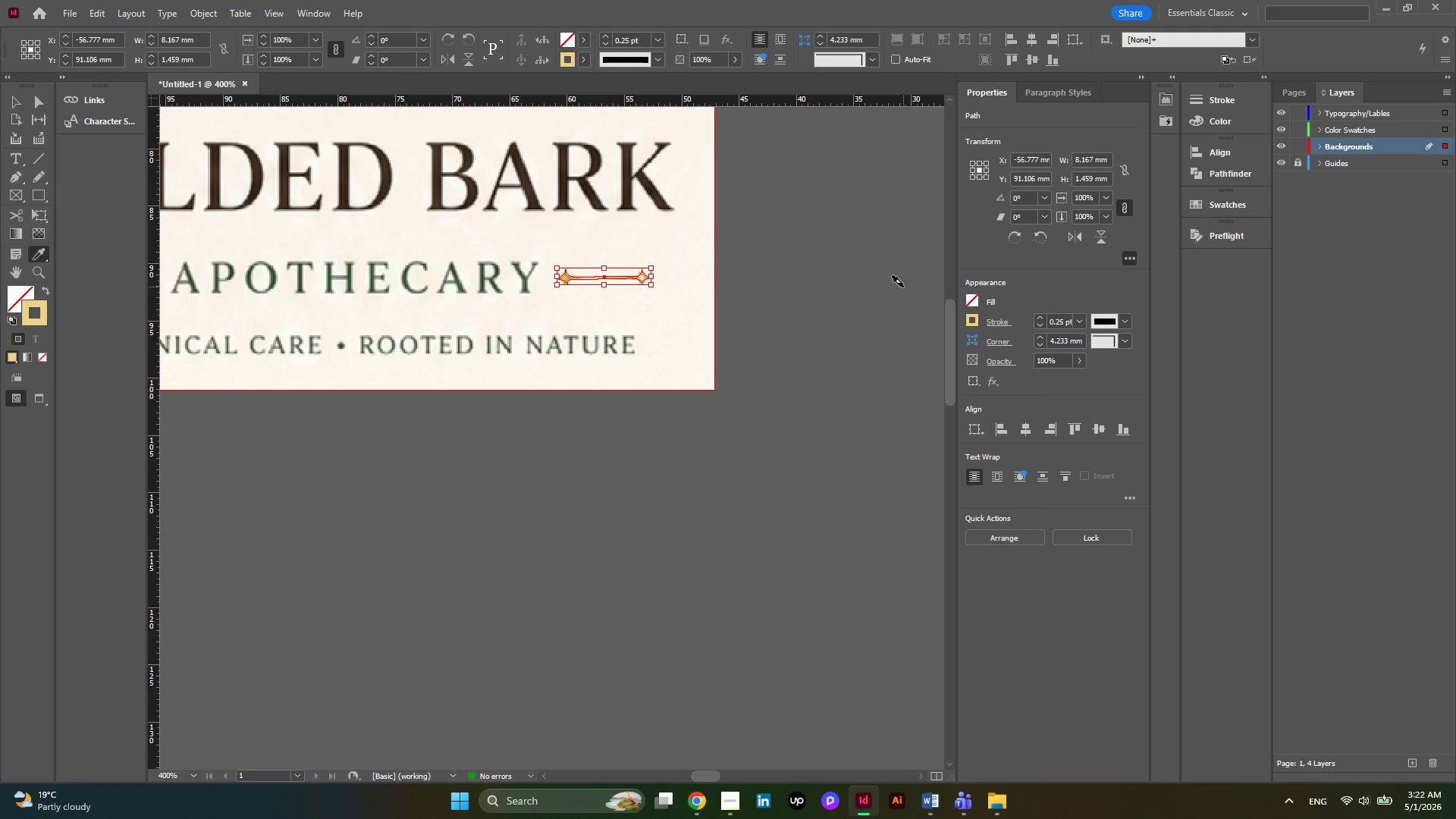 
left_click([809, 268])
 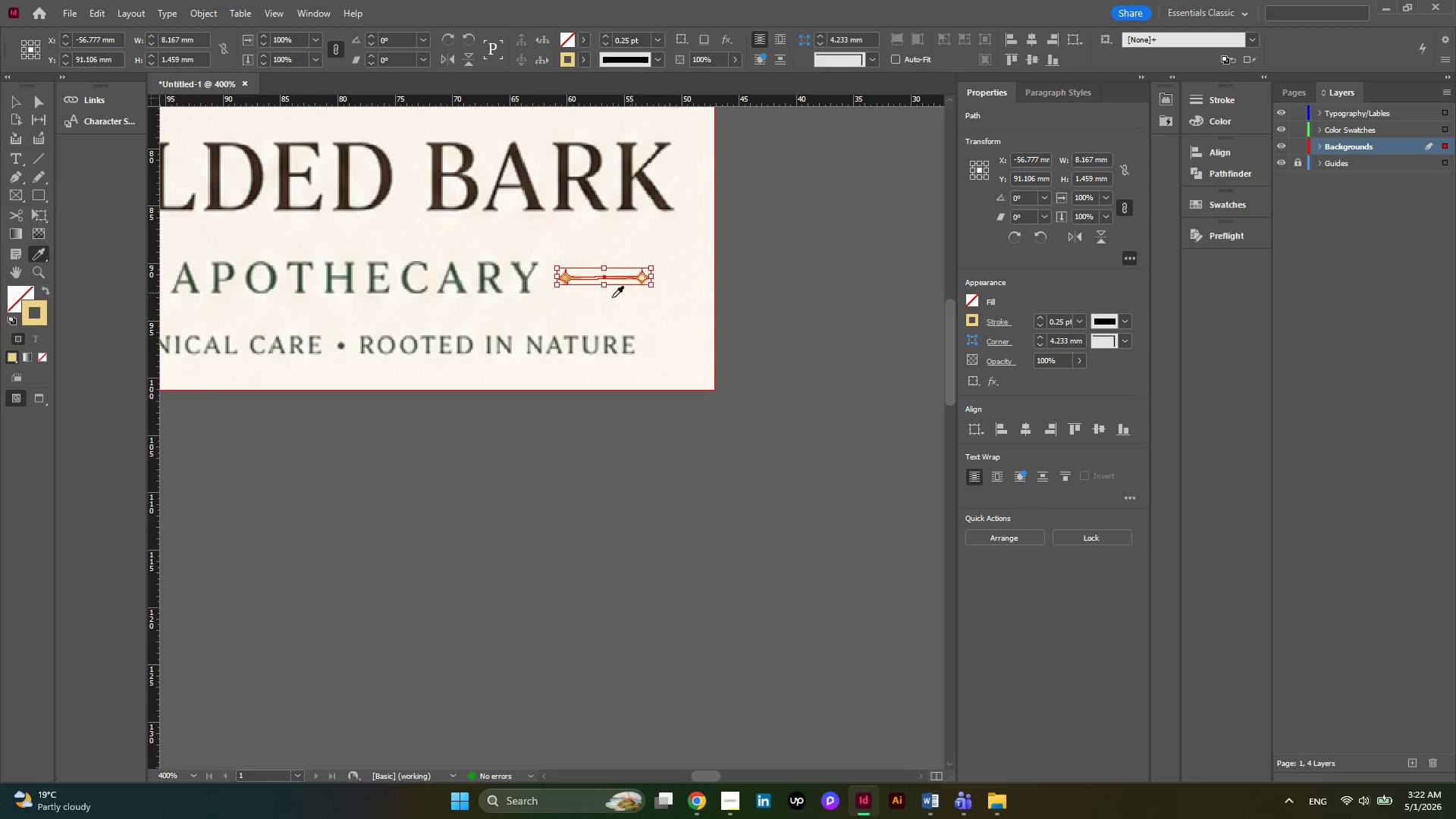 
key(Alt+AltLeft)
 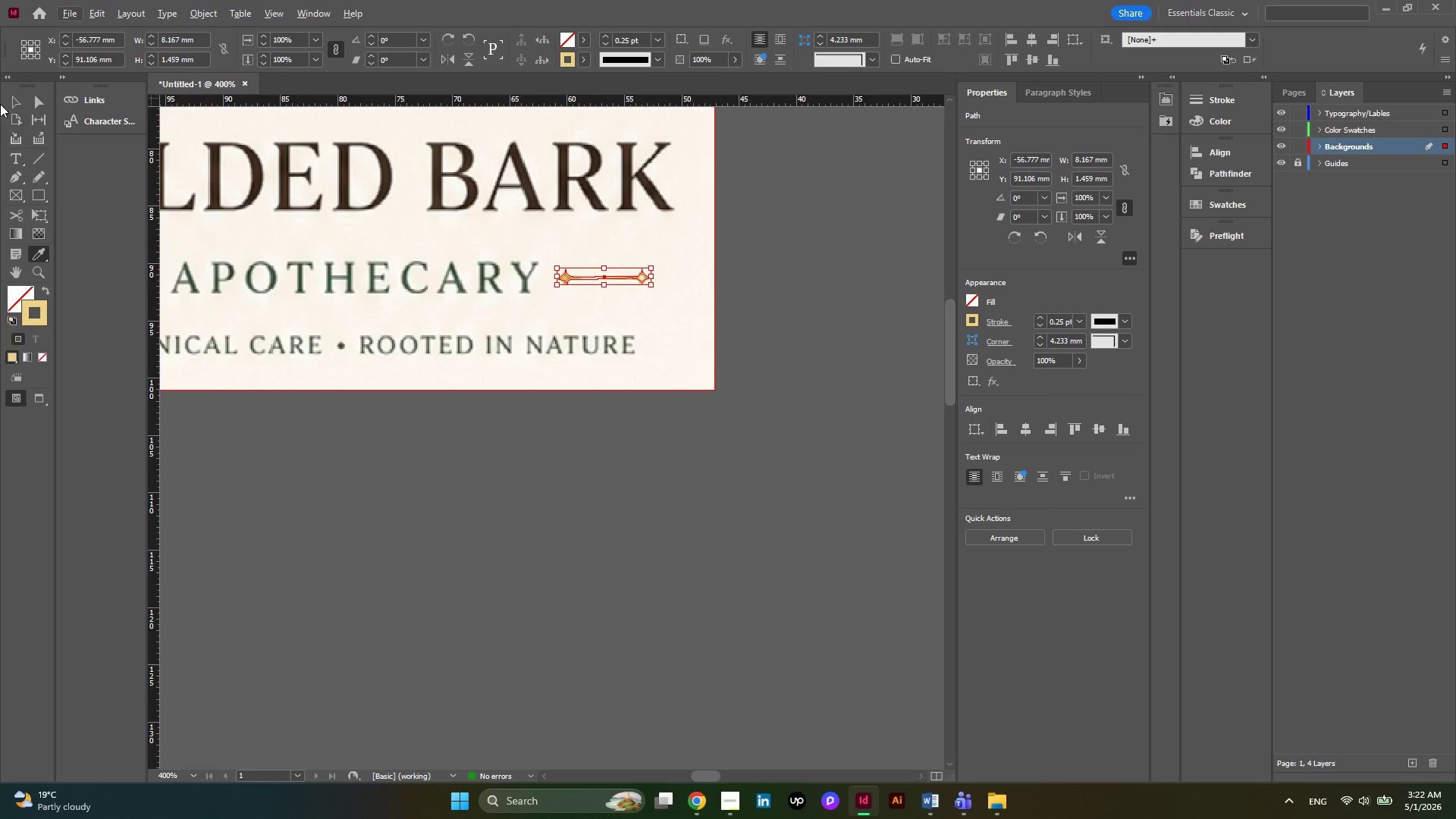 
left_click([16, 102])
 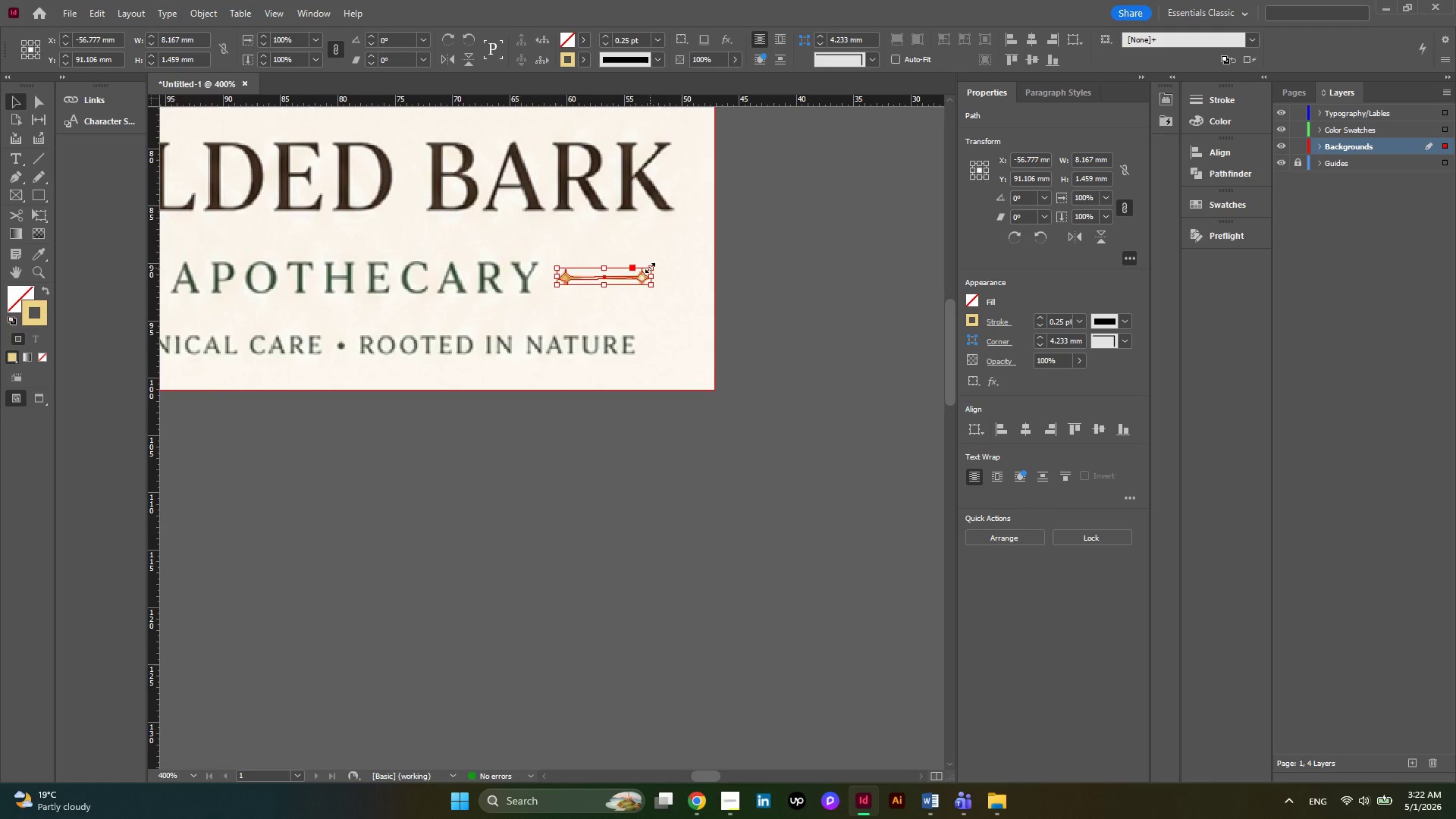 
hold_key(key=ShiftLeft, duration=1.05)
left_click_drag(start_coordinate=[650, 268], to_coordinate=[704, 265])
 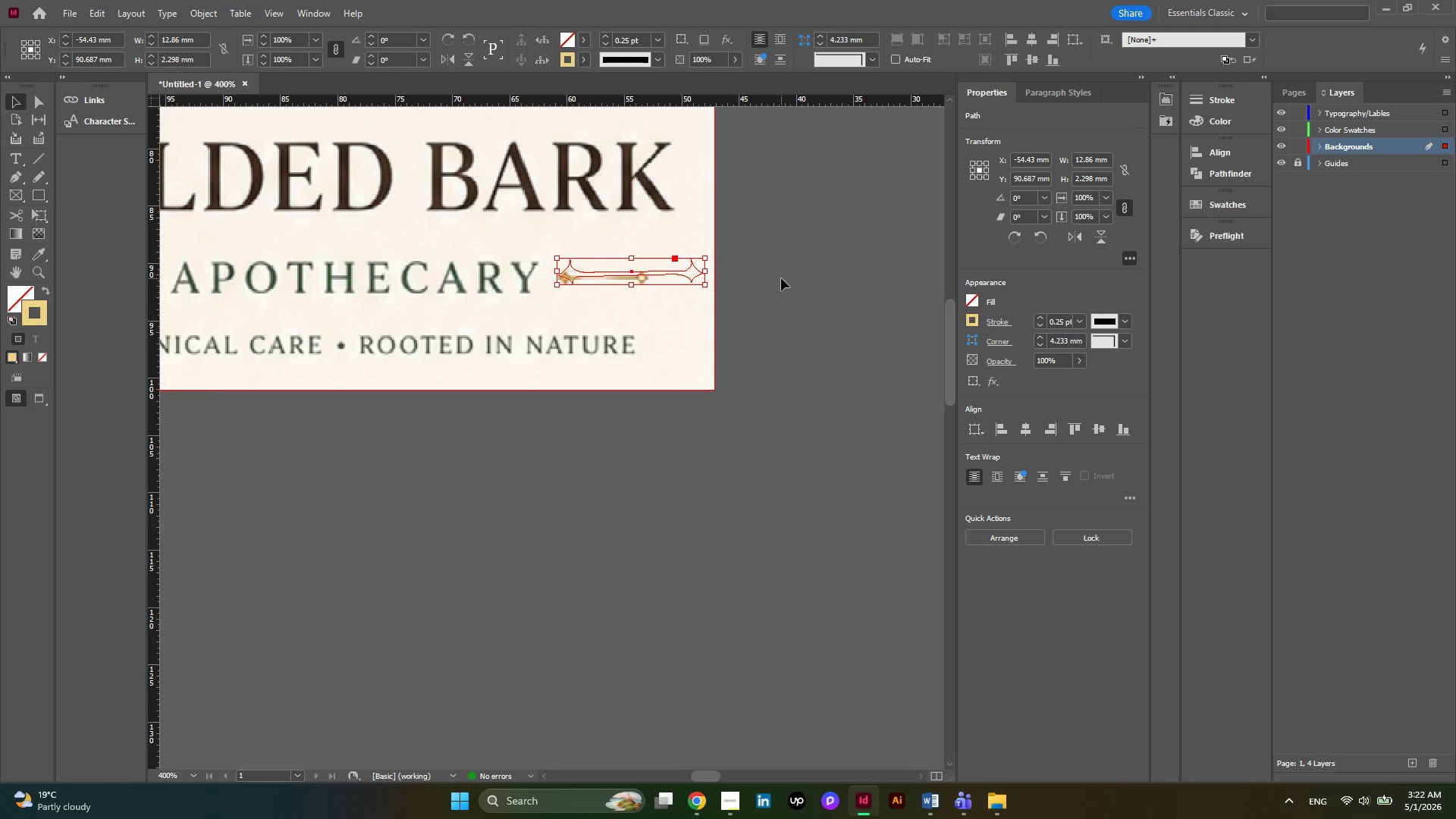 
wait(8.34)
 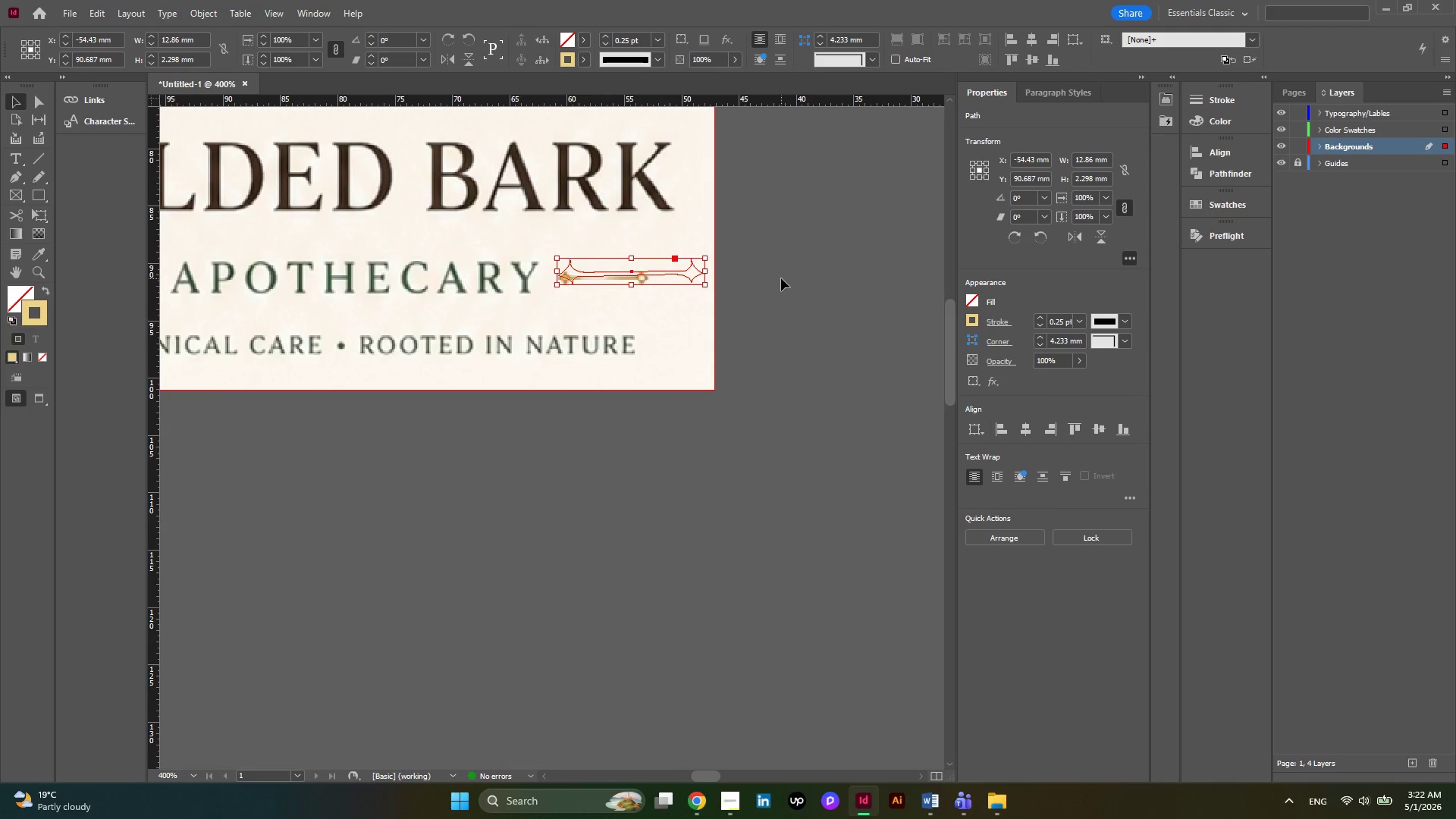 
left_click([777, 271])
 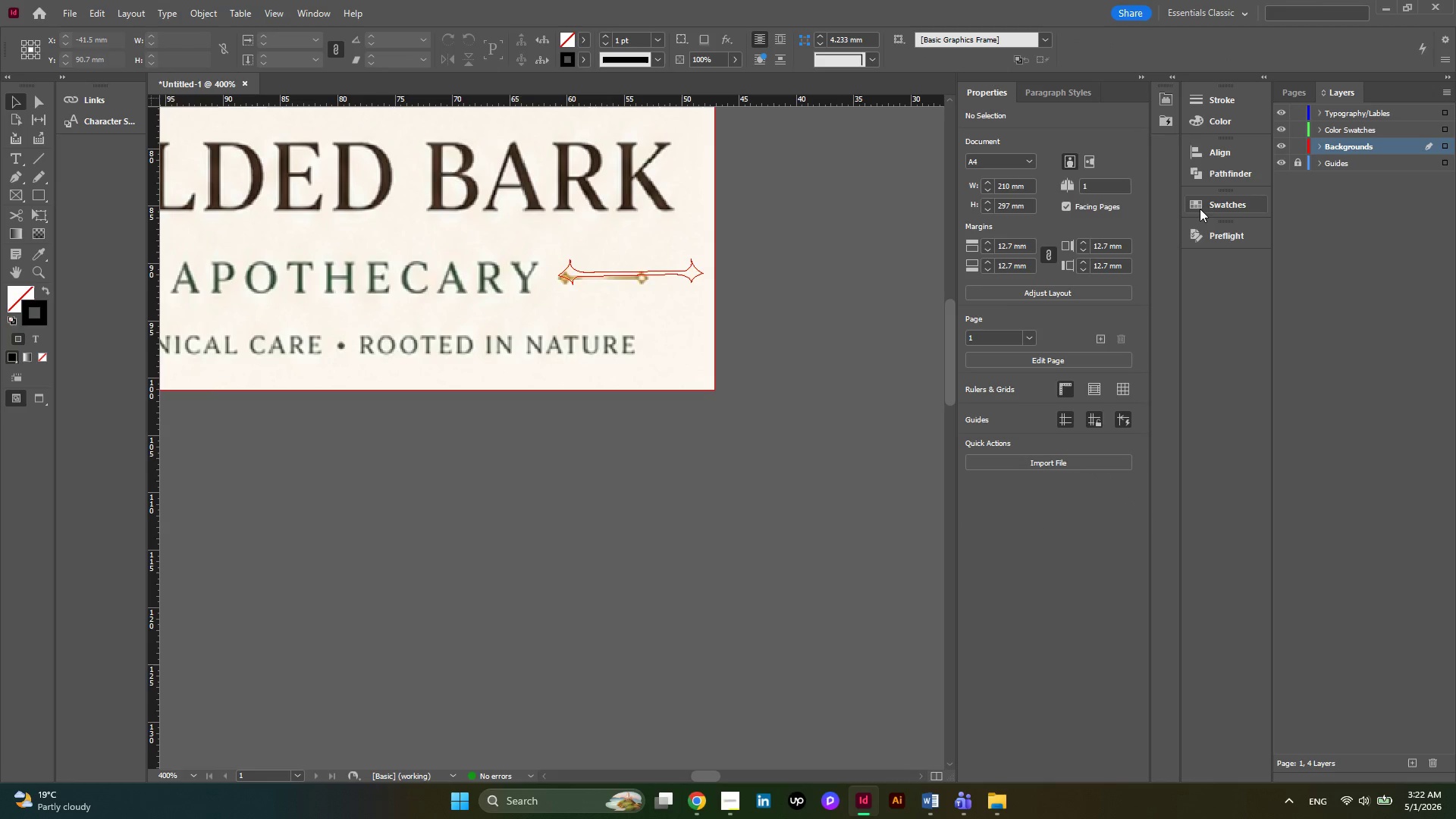 
left_click([1206, 207])
 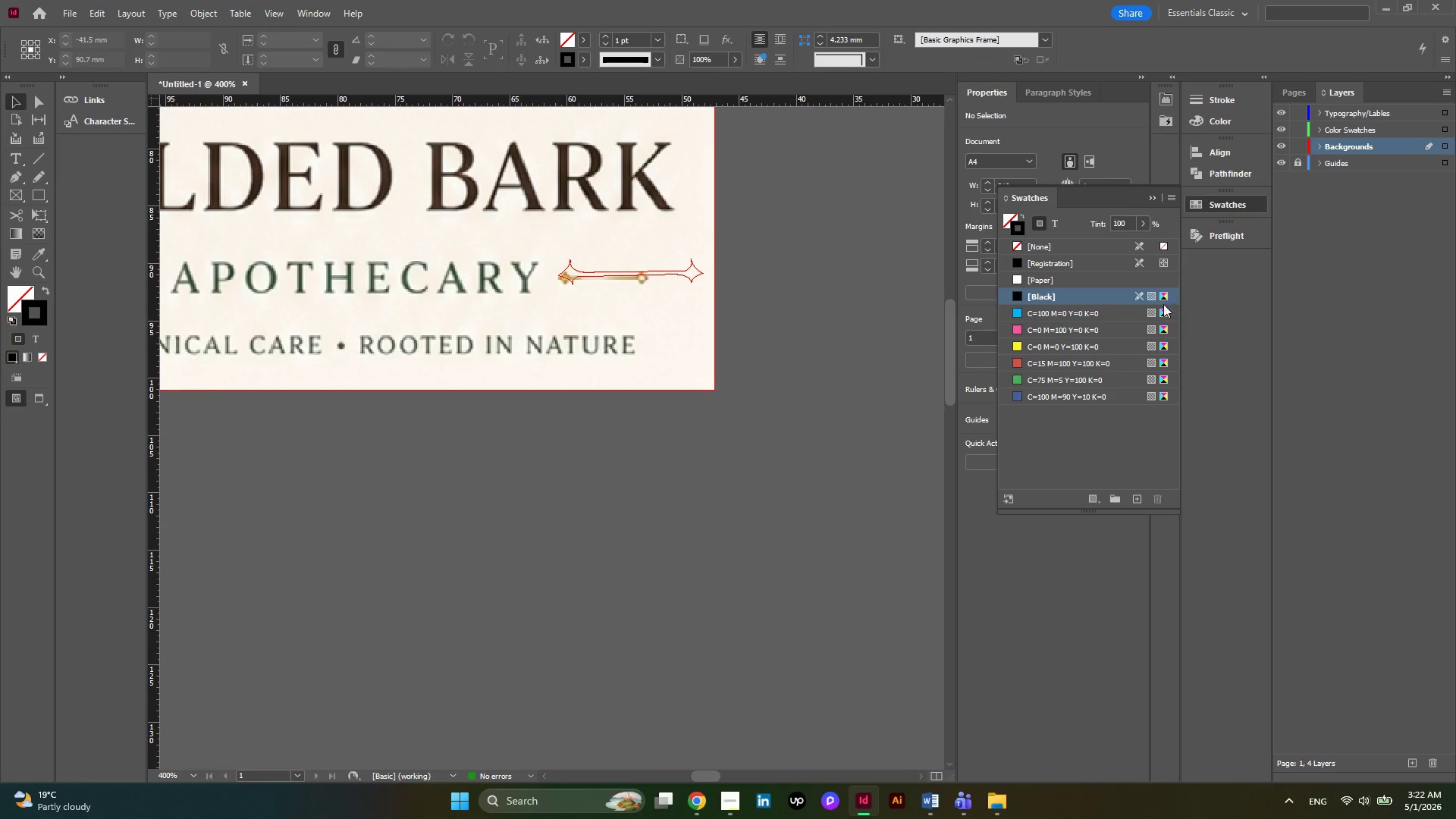 
left_click([1111, 317])
 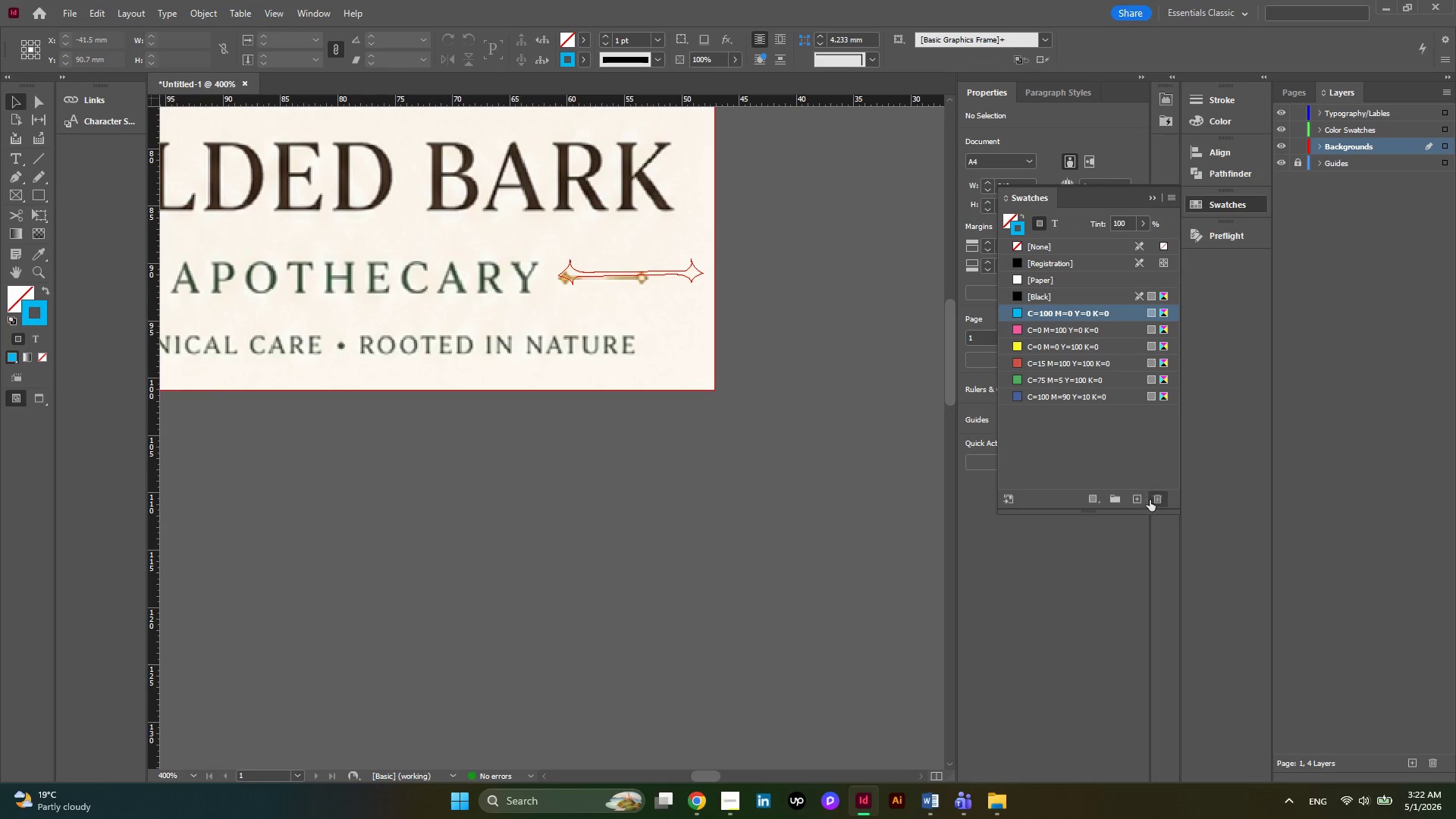 
left_click([1157, 499])
 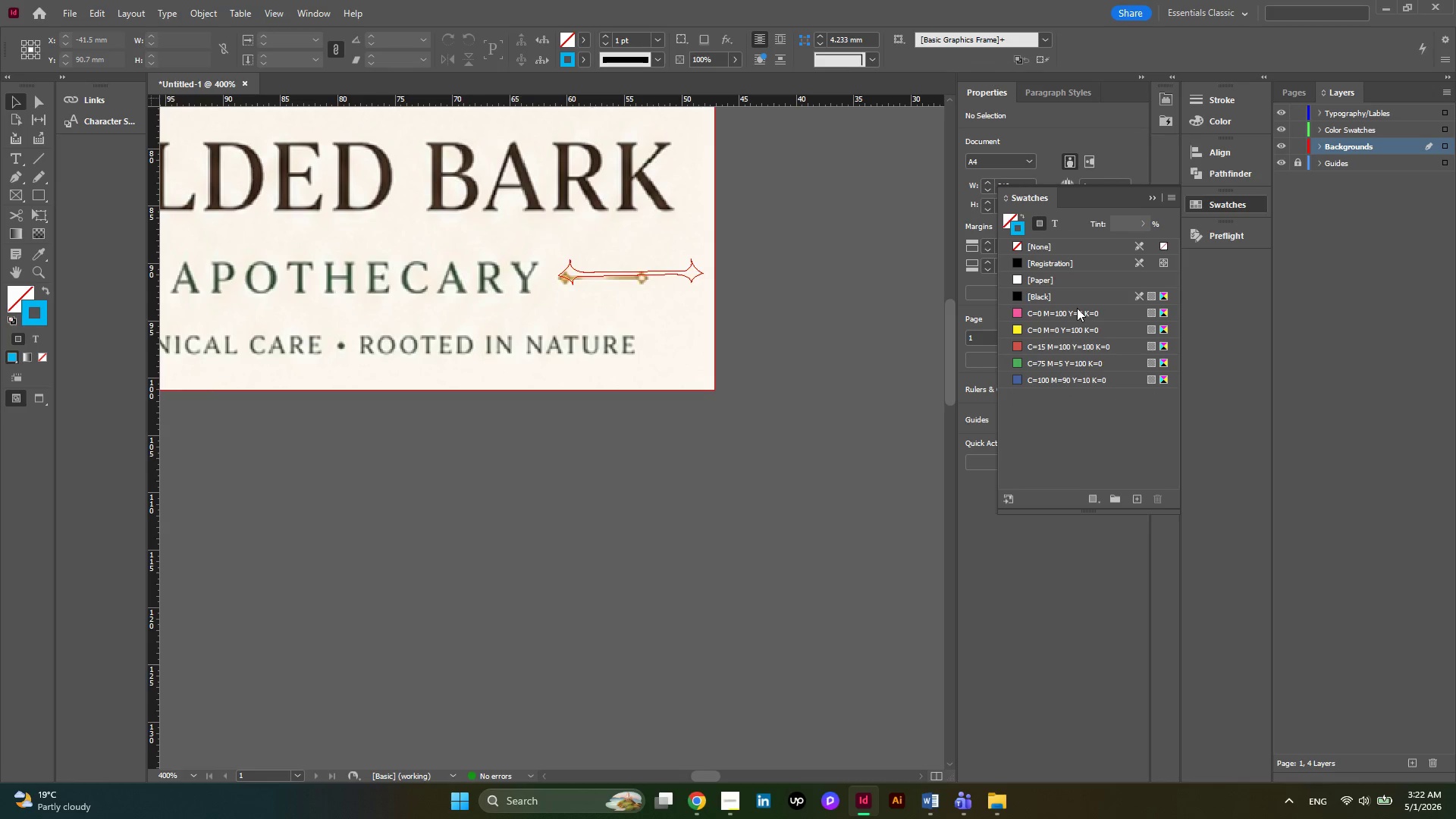 
left_click([1077, 312])
 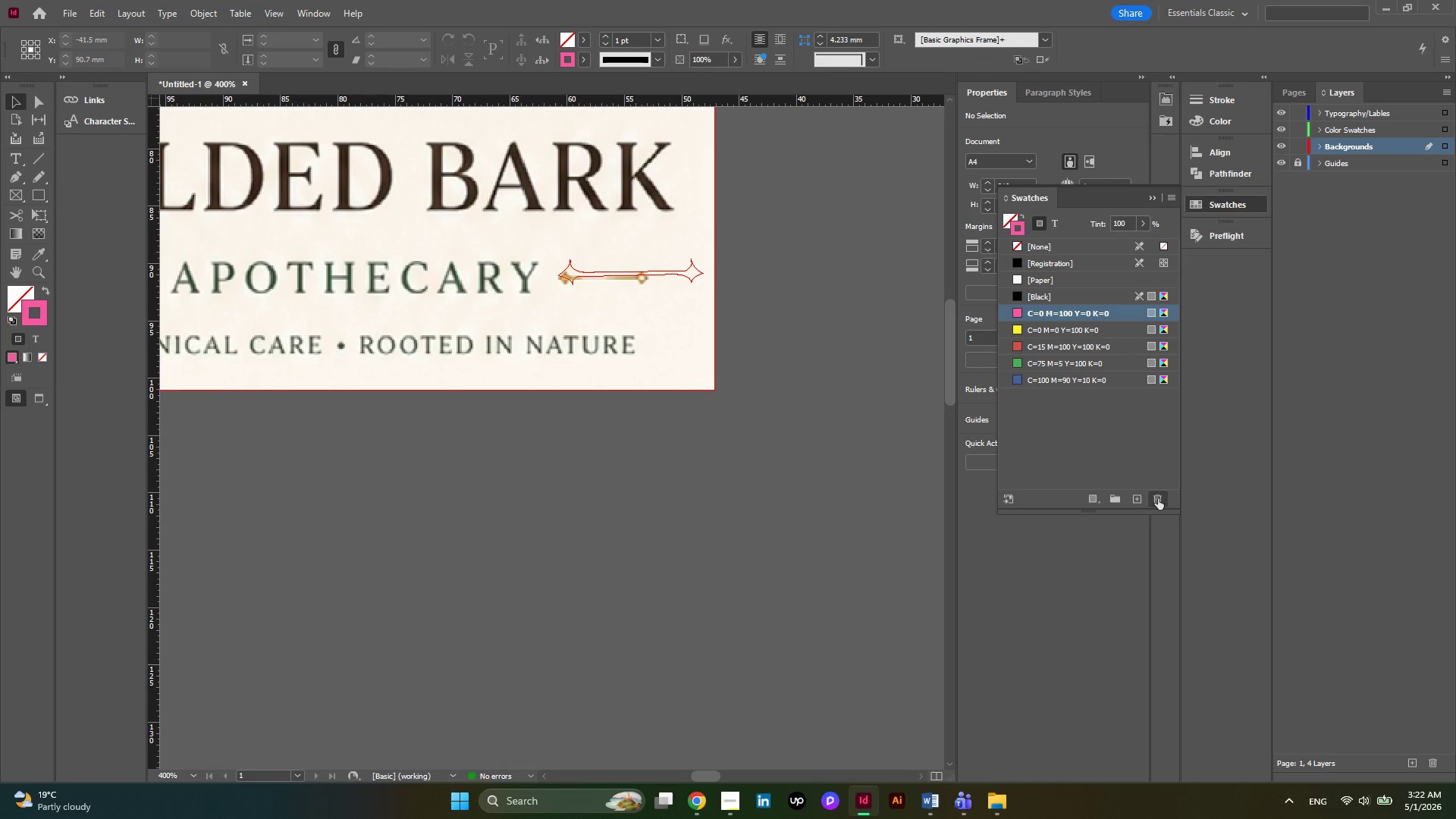 
left_click([1159, 502])
 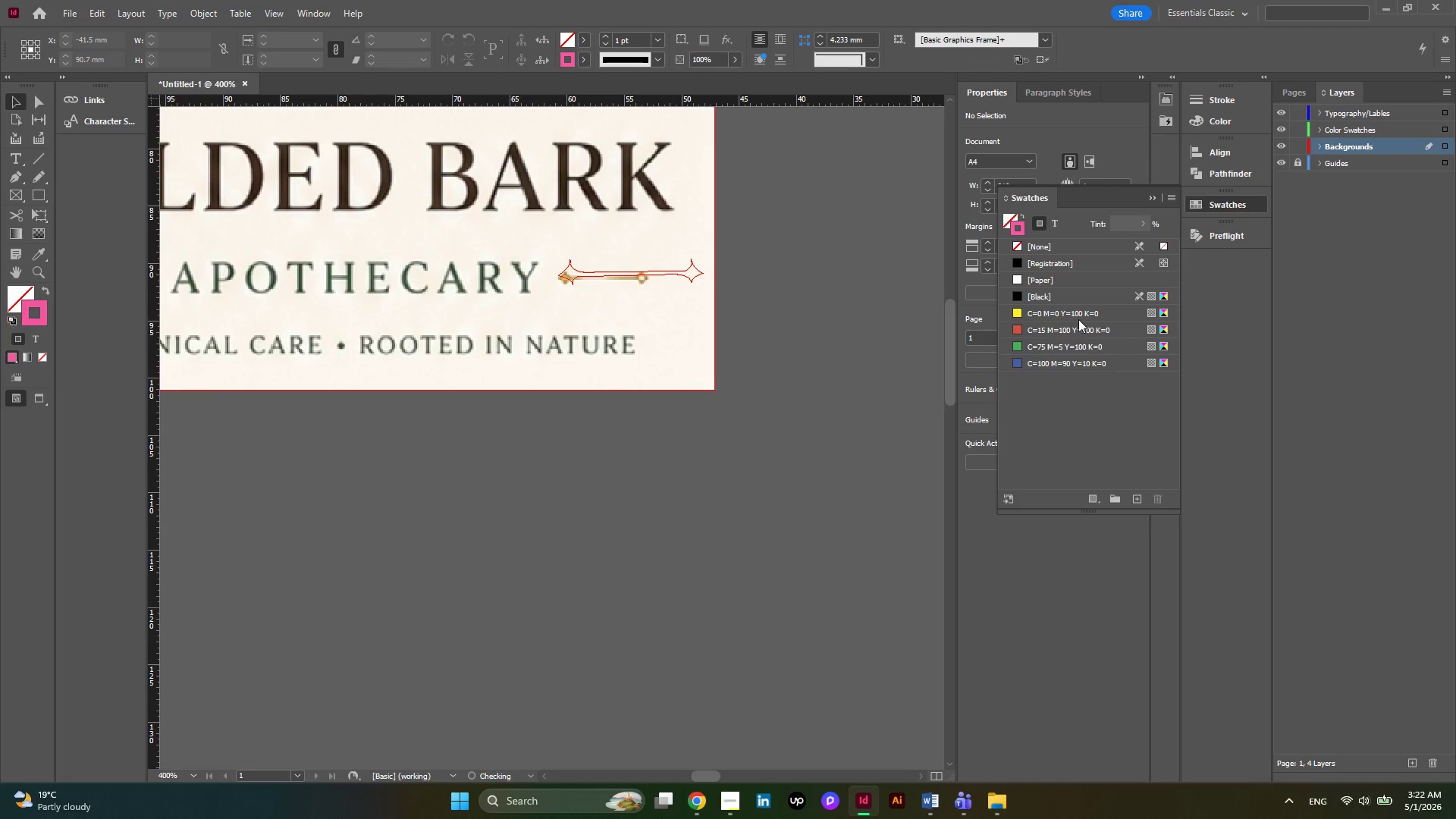 
left_click([1077, 317])
 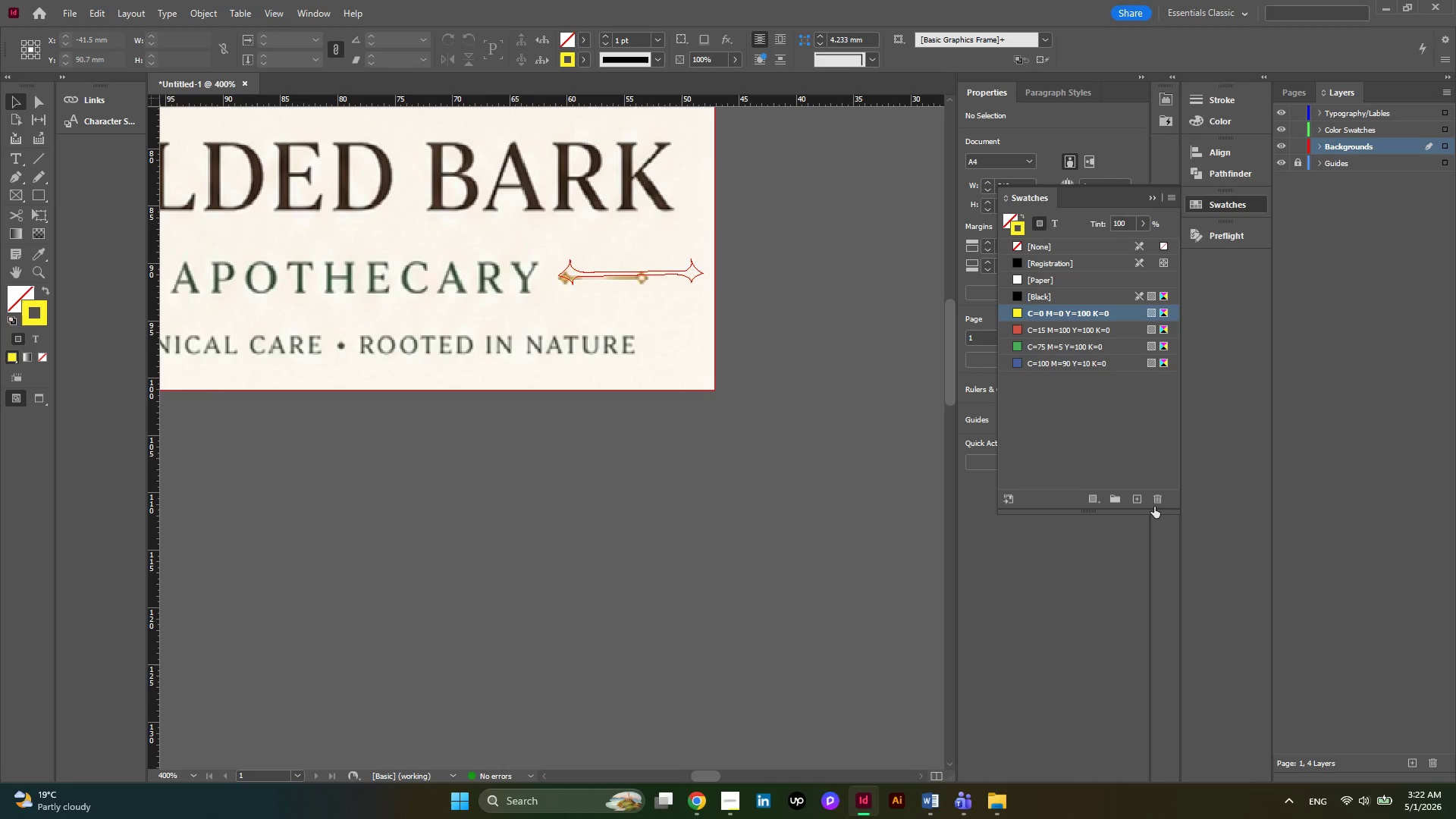 
left_click([1156, 502])
 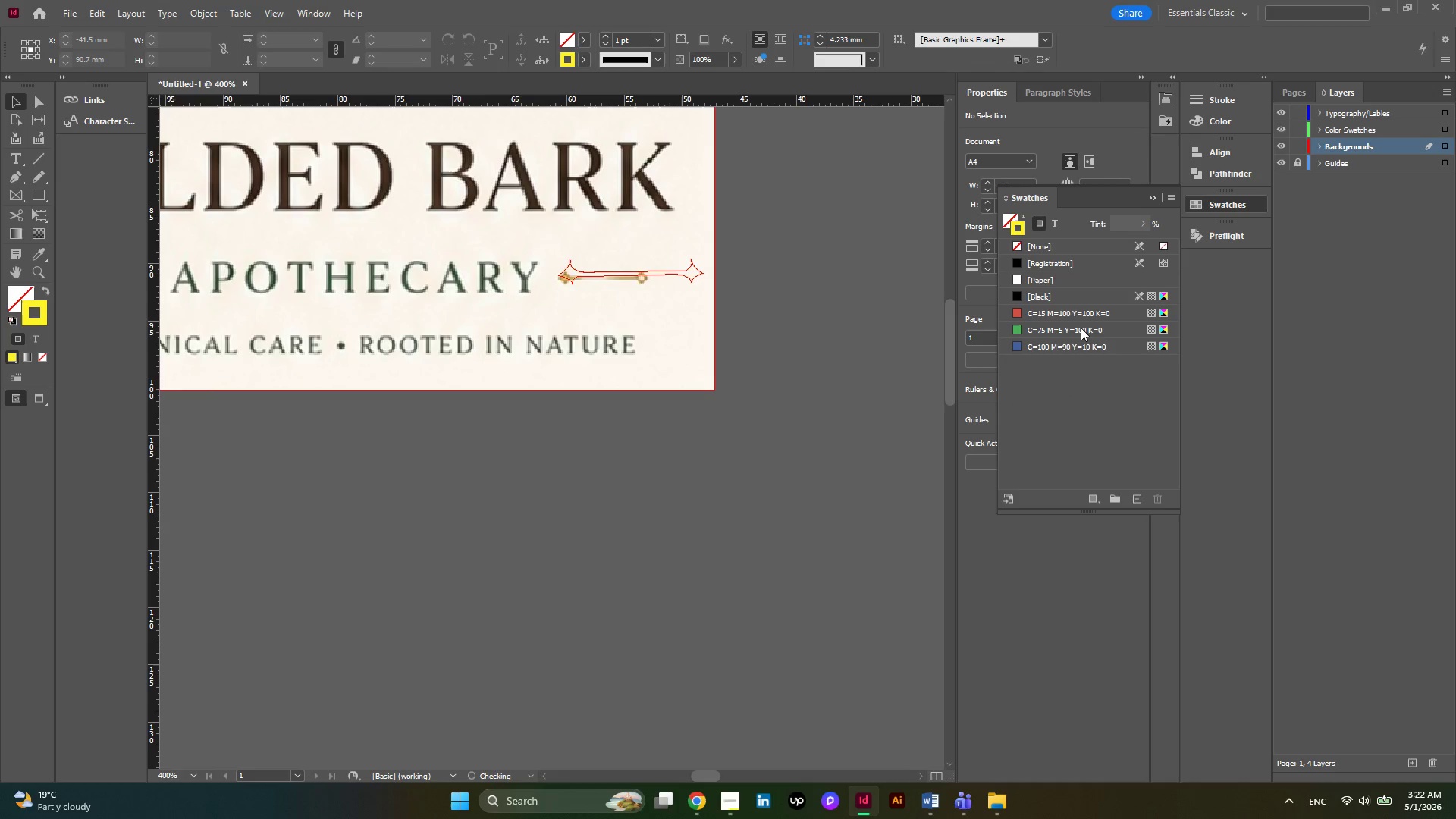 
left_click([1072, 309])
 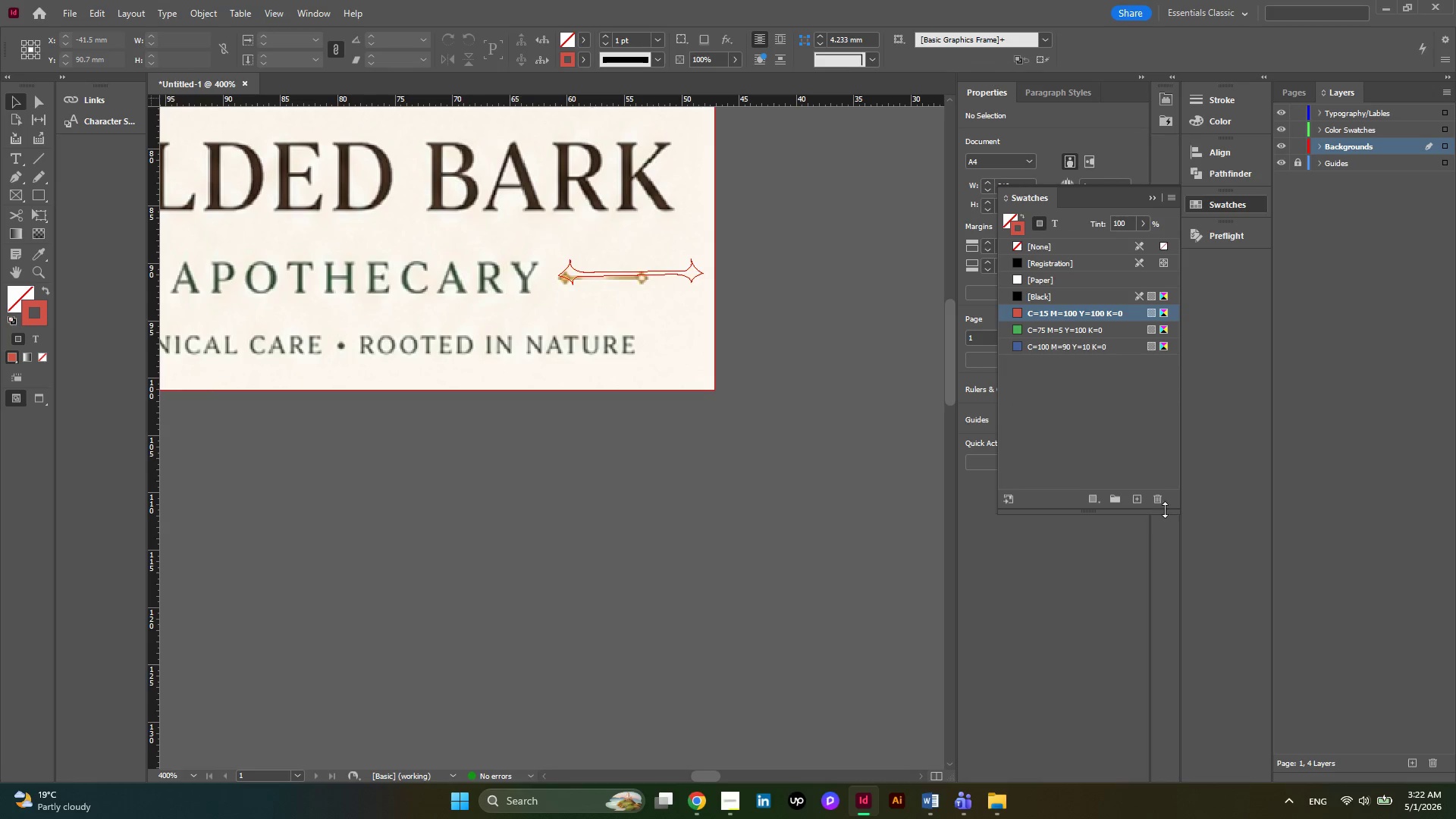 
left_click([1161, 502])
 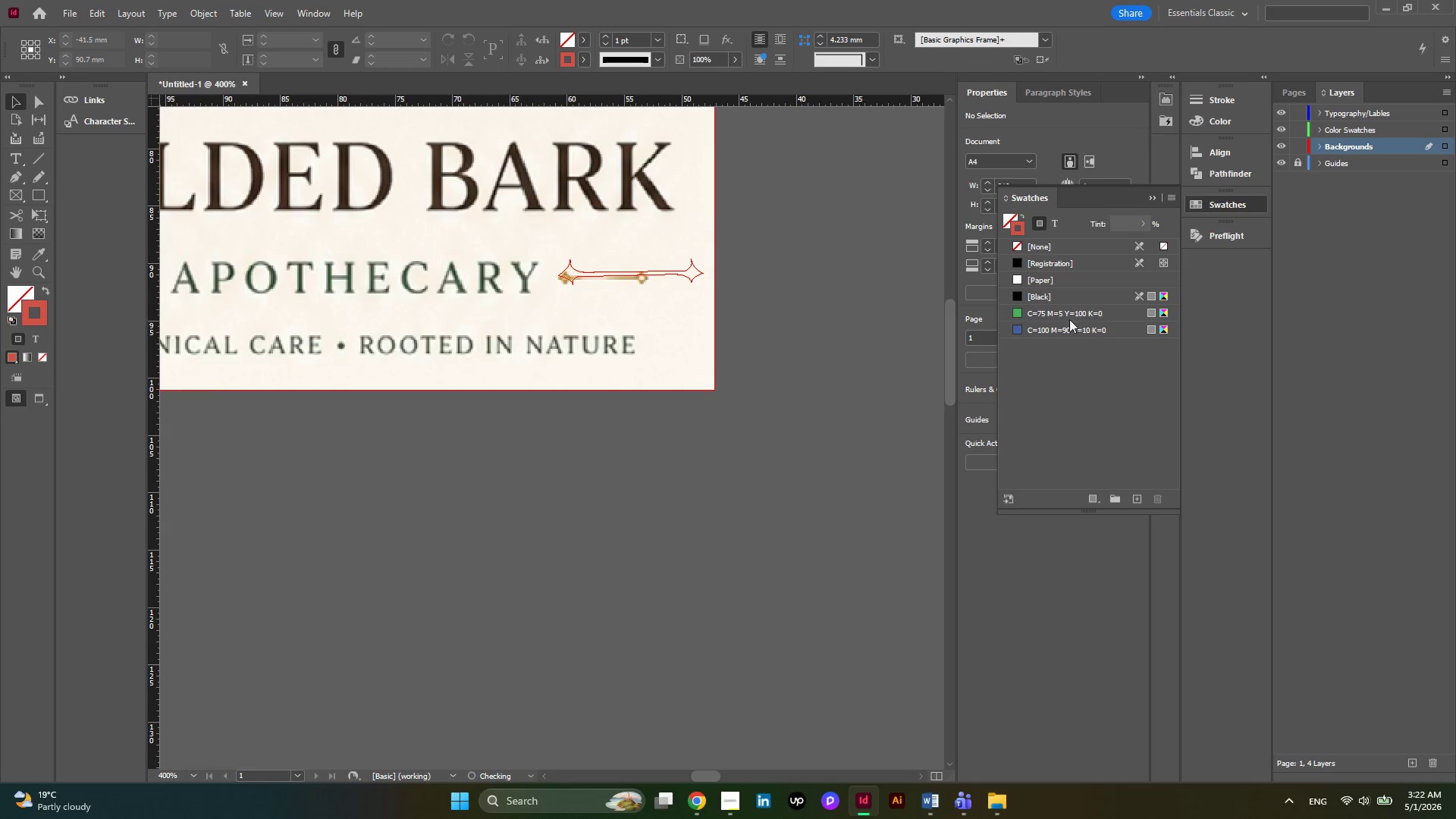 
left_click([1067, 312])
 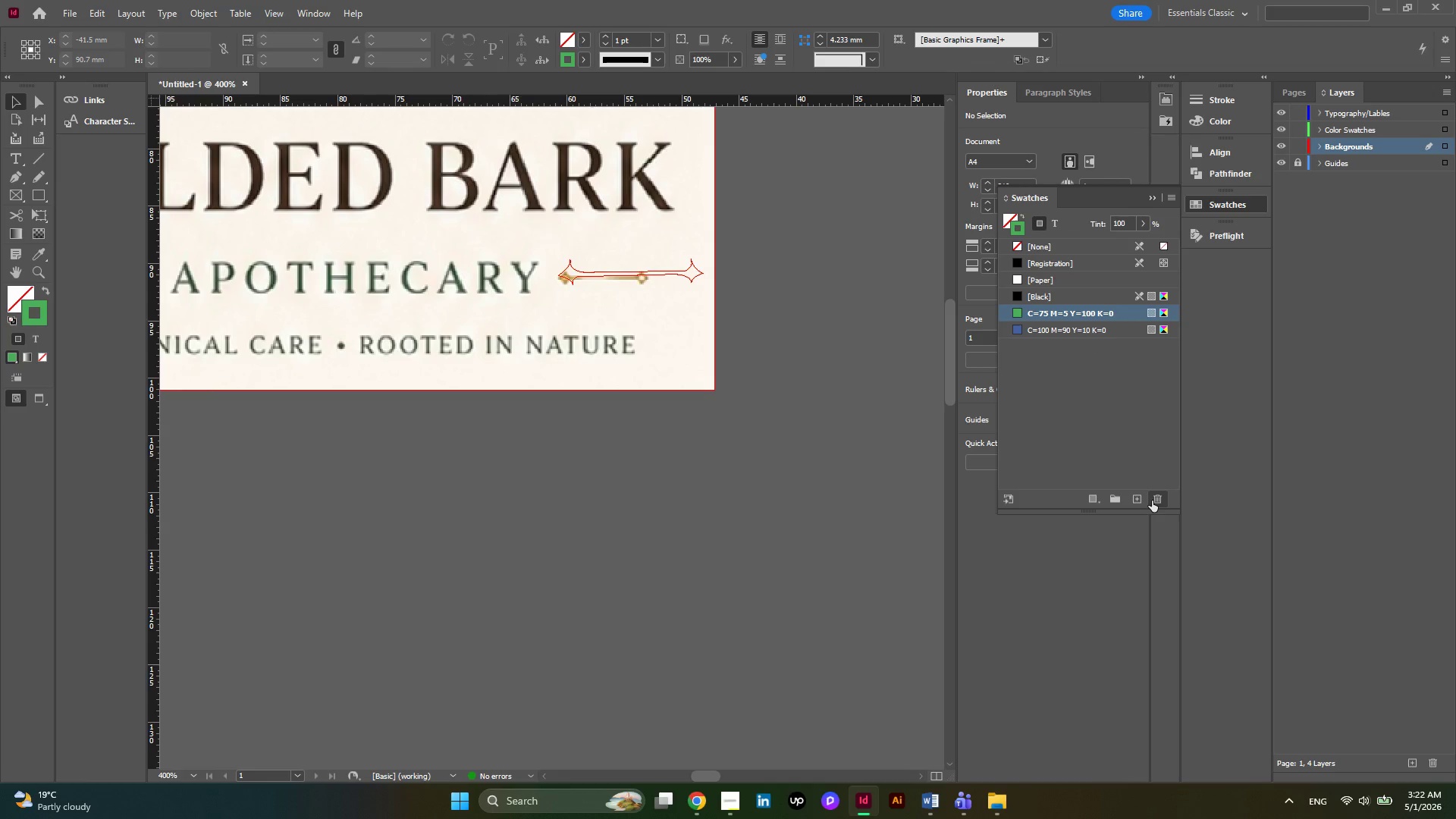 
left_click([1152, 500])
 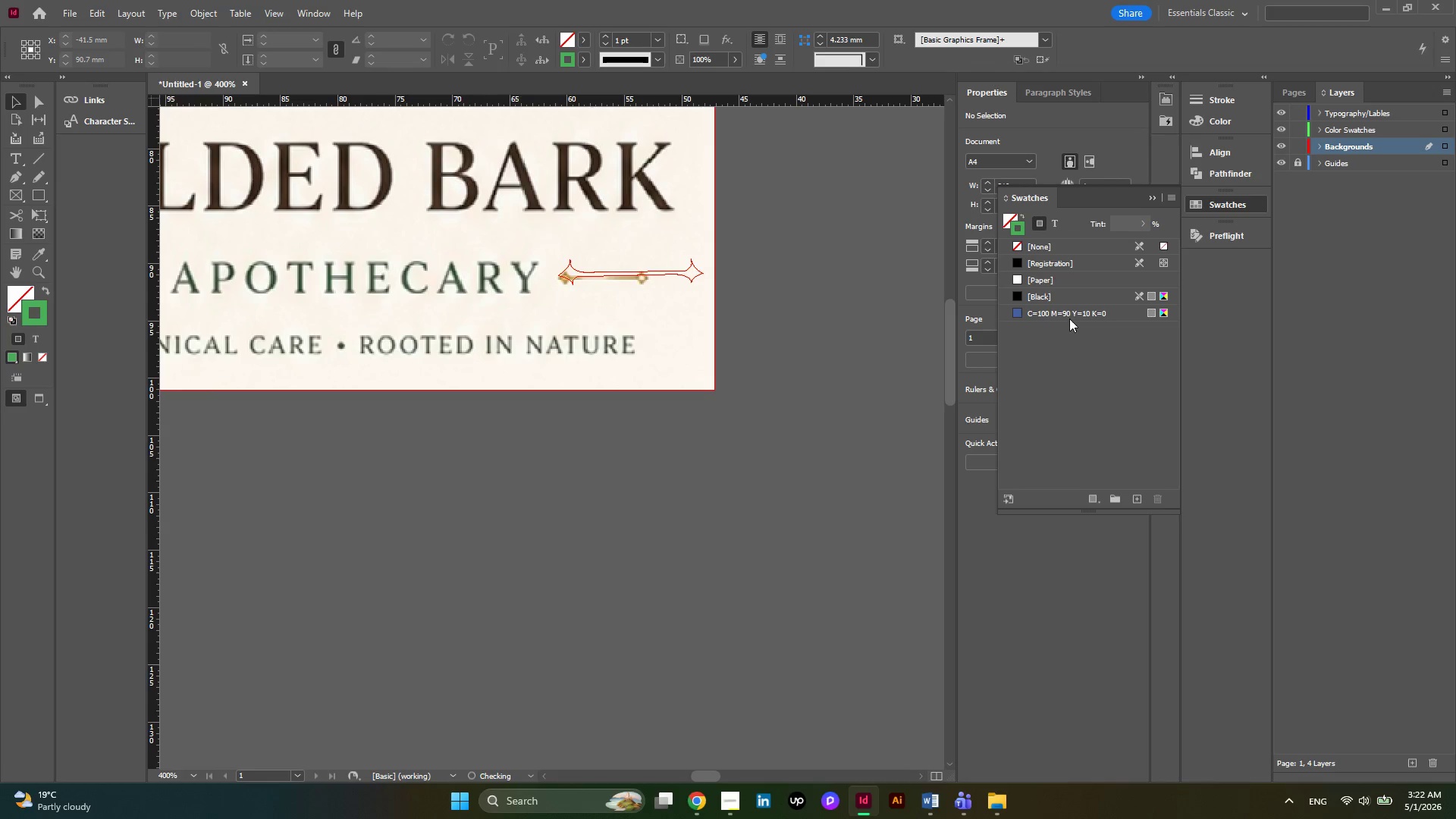 
left_click([1067, 318])
 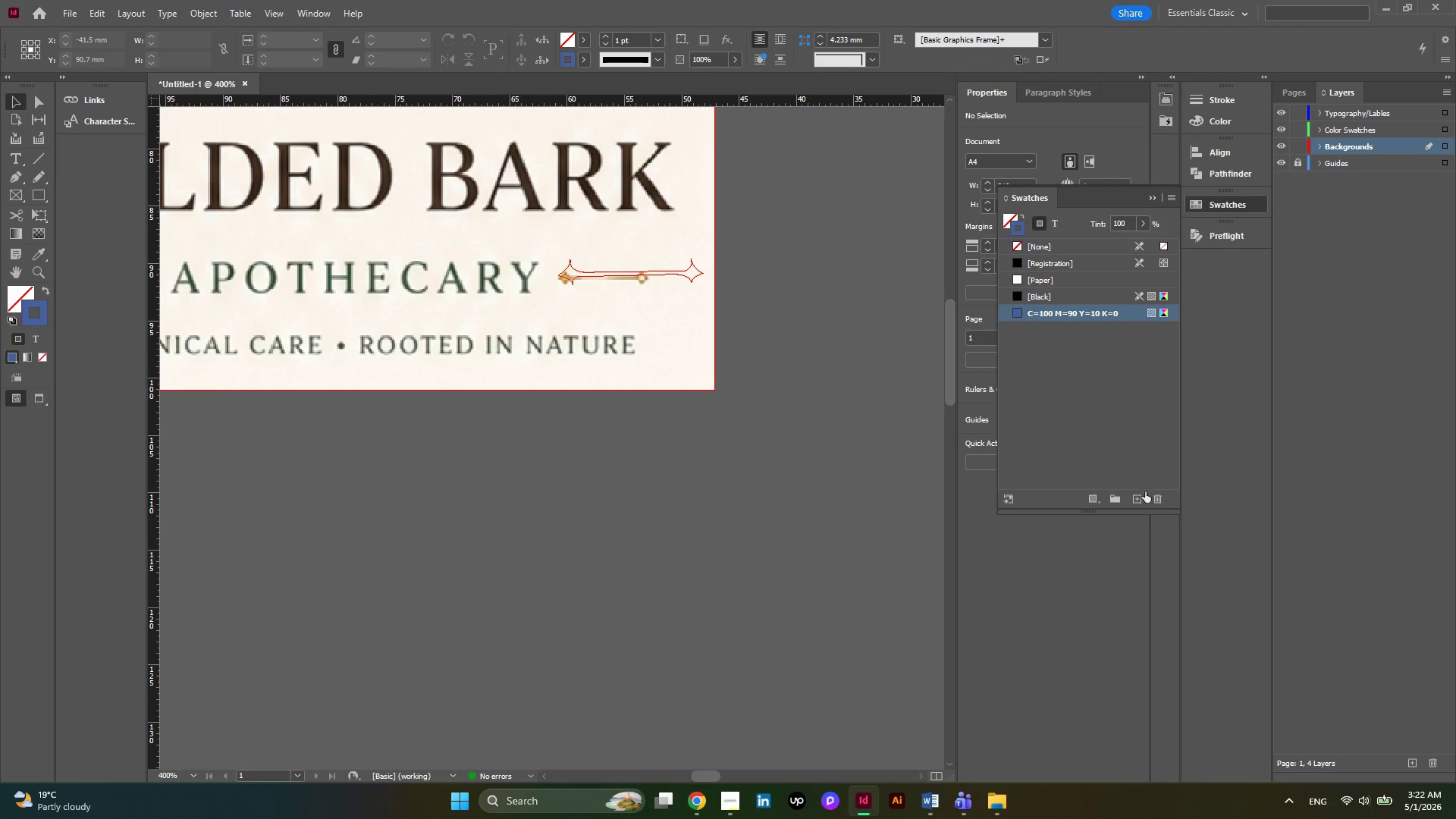 
left_click([1161, 504])
 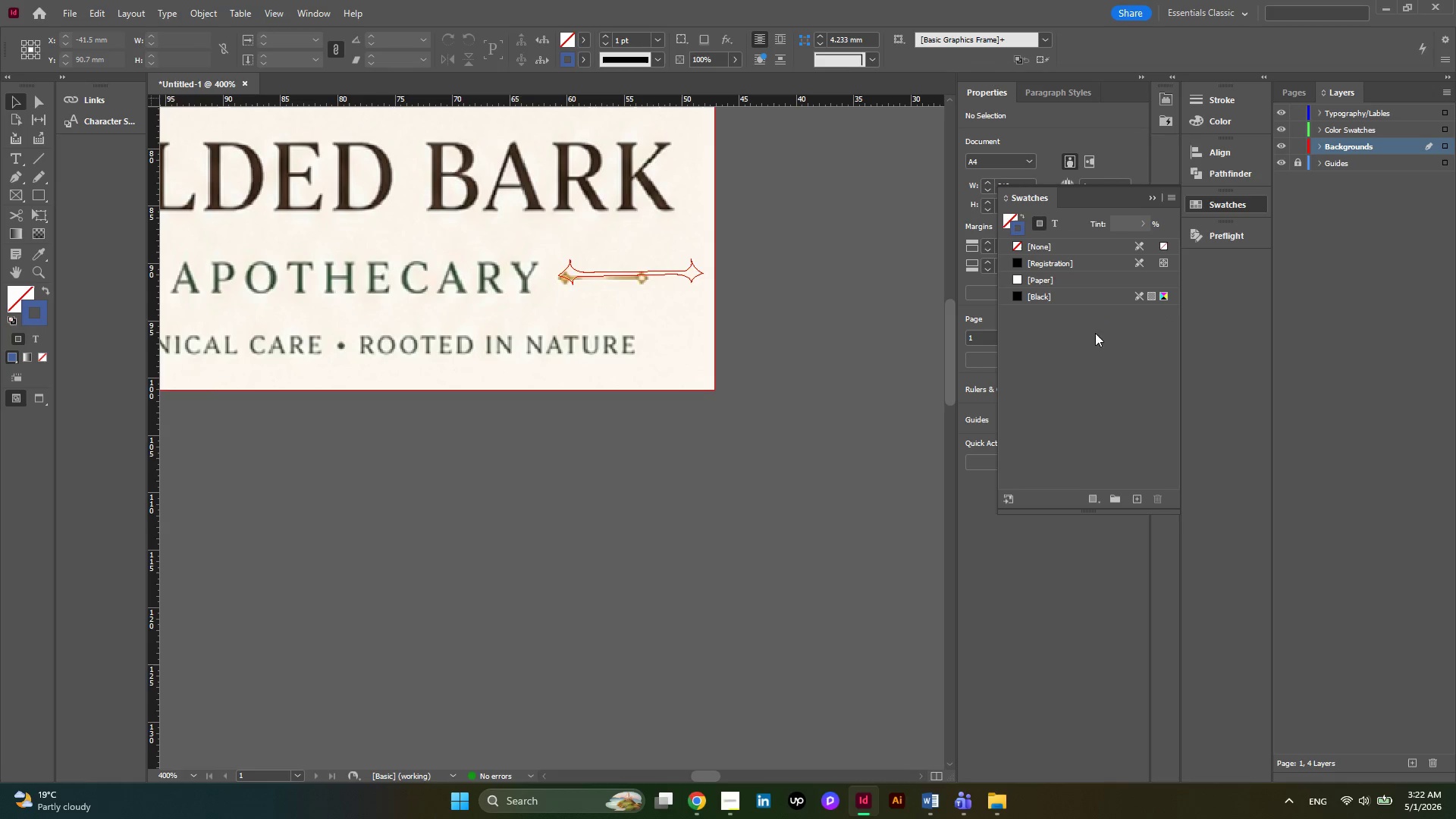 
left_click([1071, 293])
 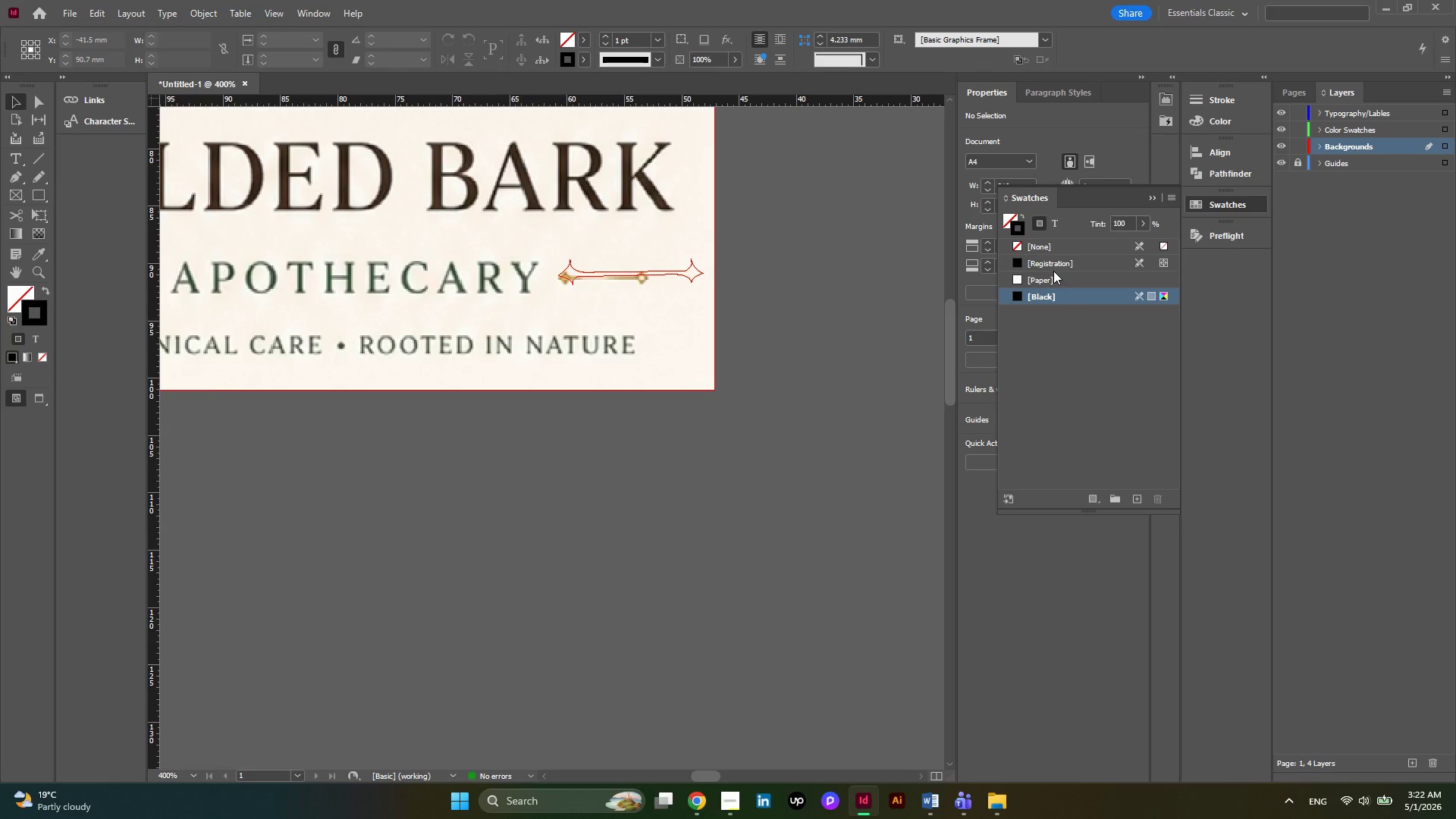 
left_click([1059, 266])
 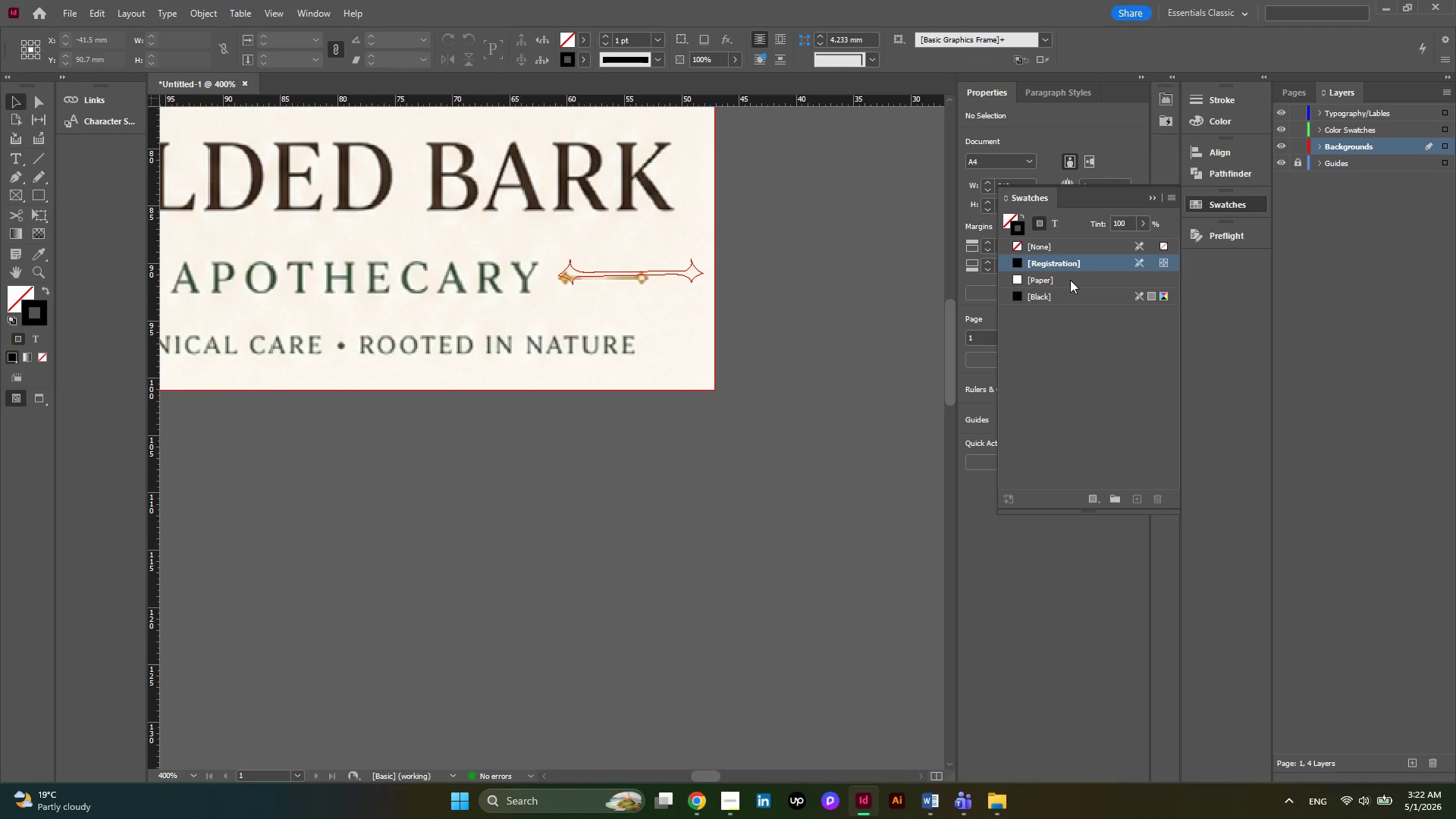 
left_click([1070, 280])
 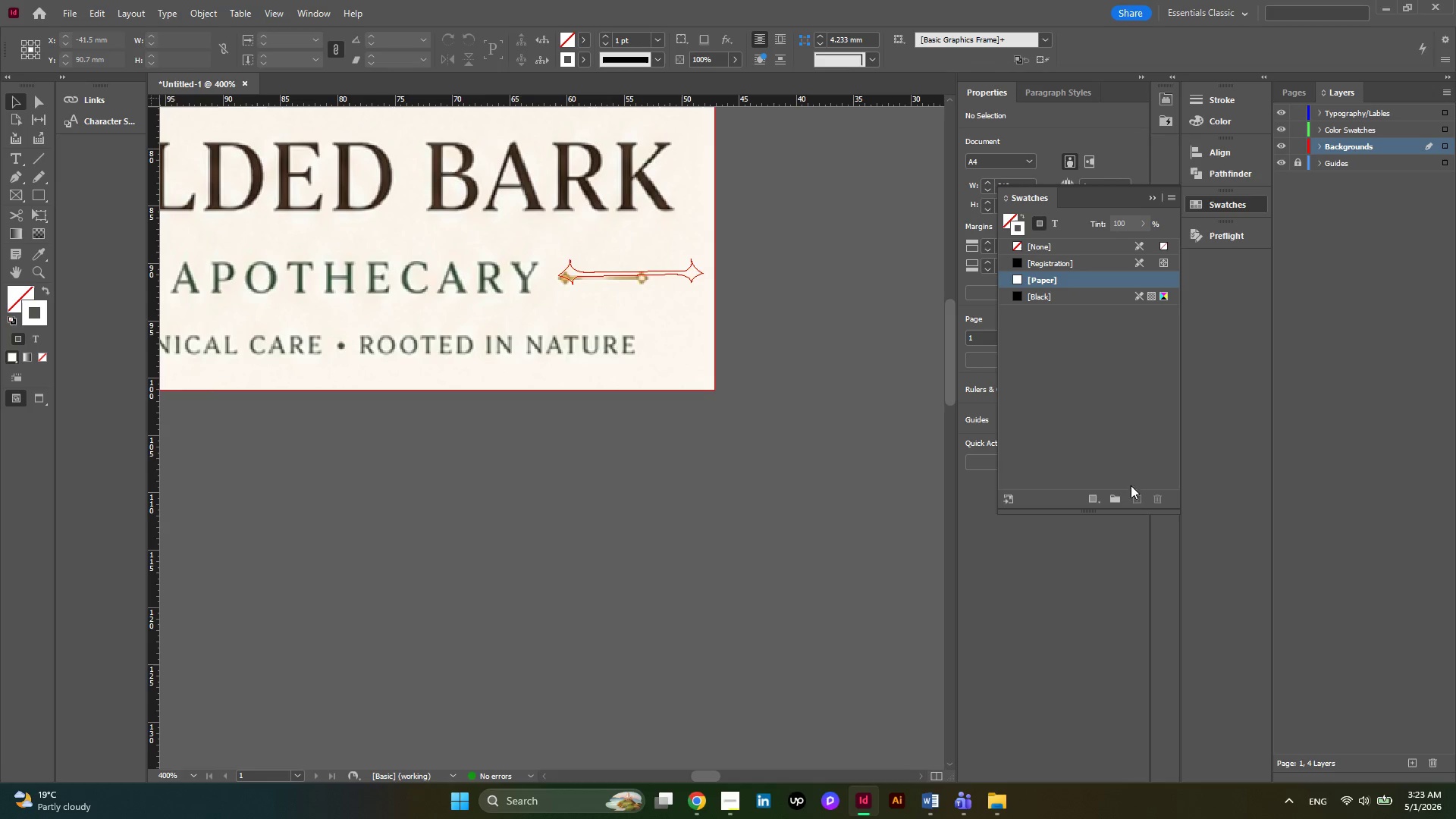 
left_click([1088, 353])
 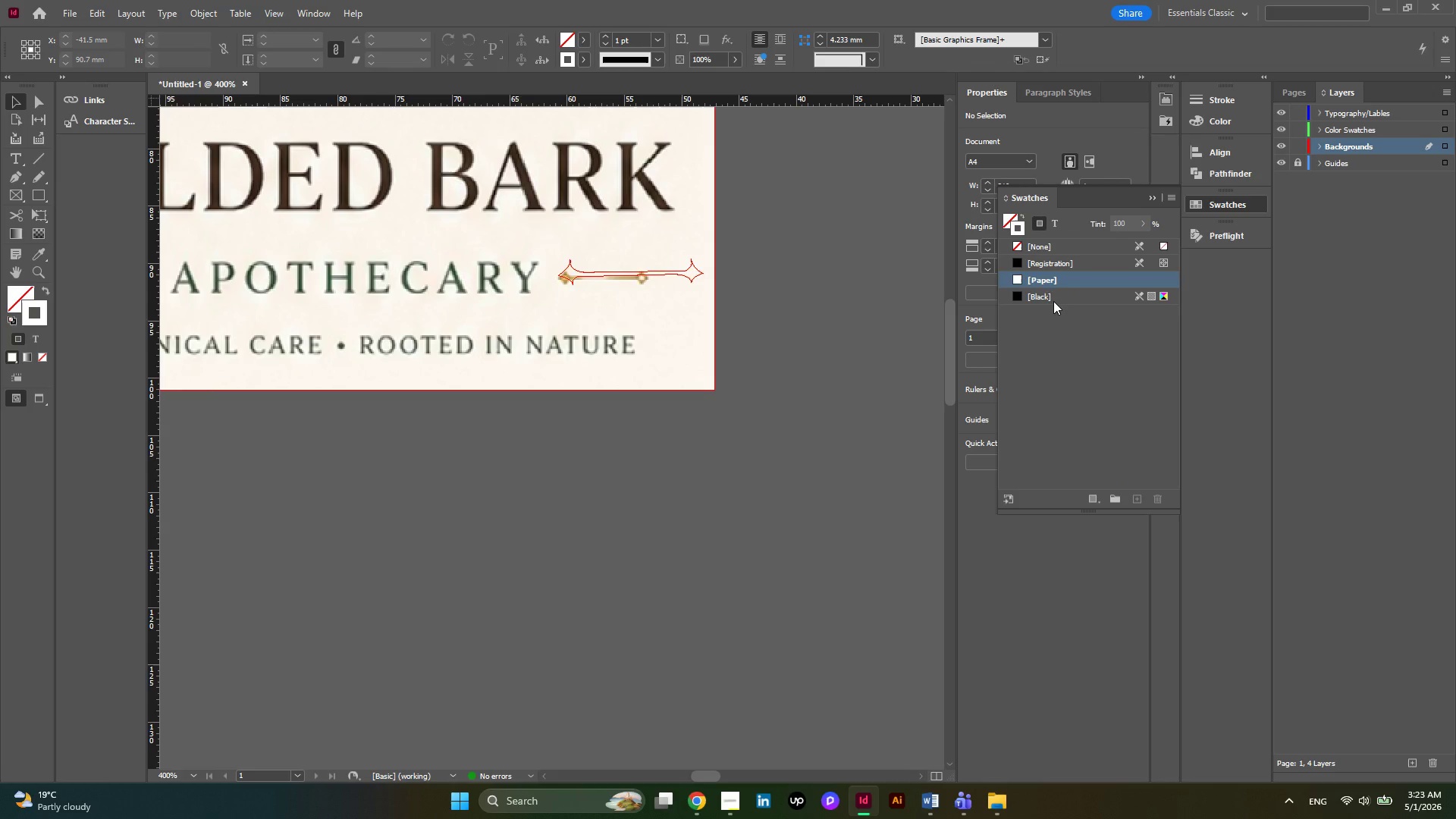 
left_click([1053, 301])
 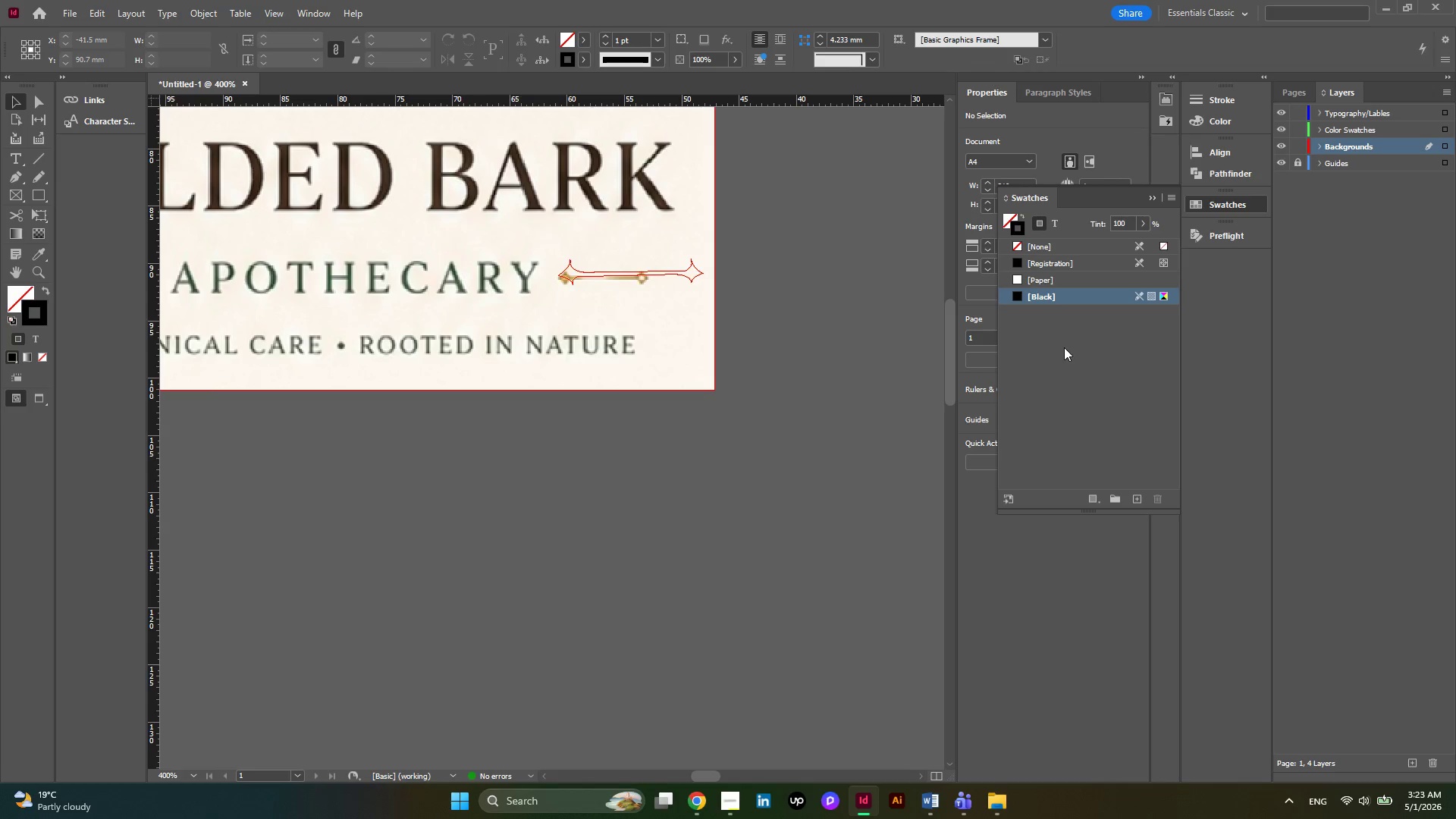 
left_click([1064, 350])
 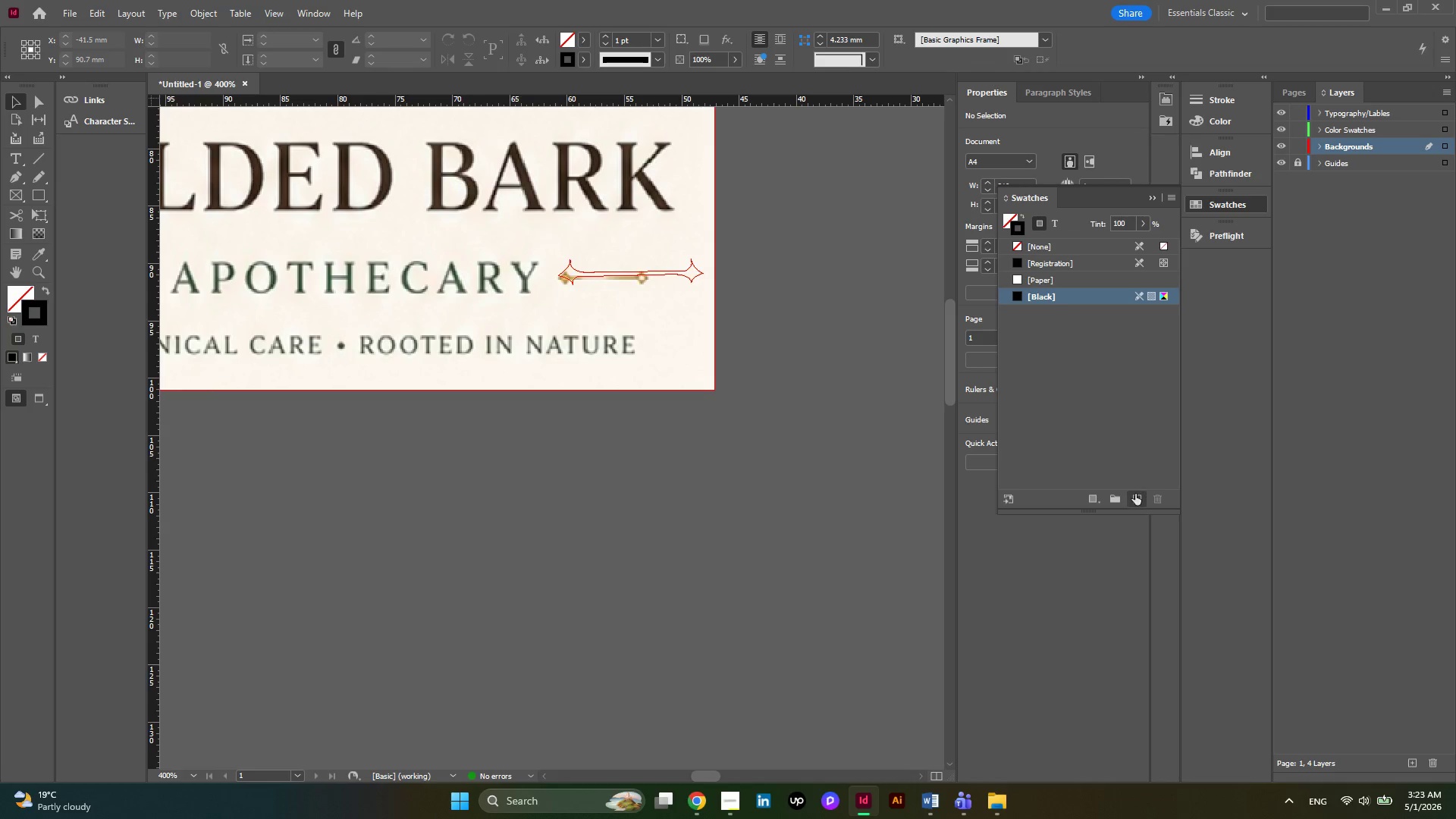 
left_click([1135, 494])
 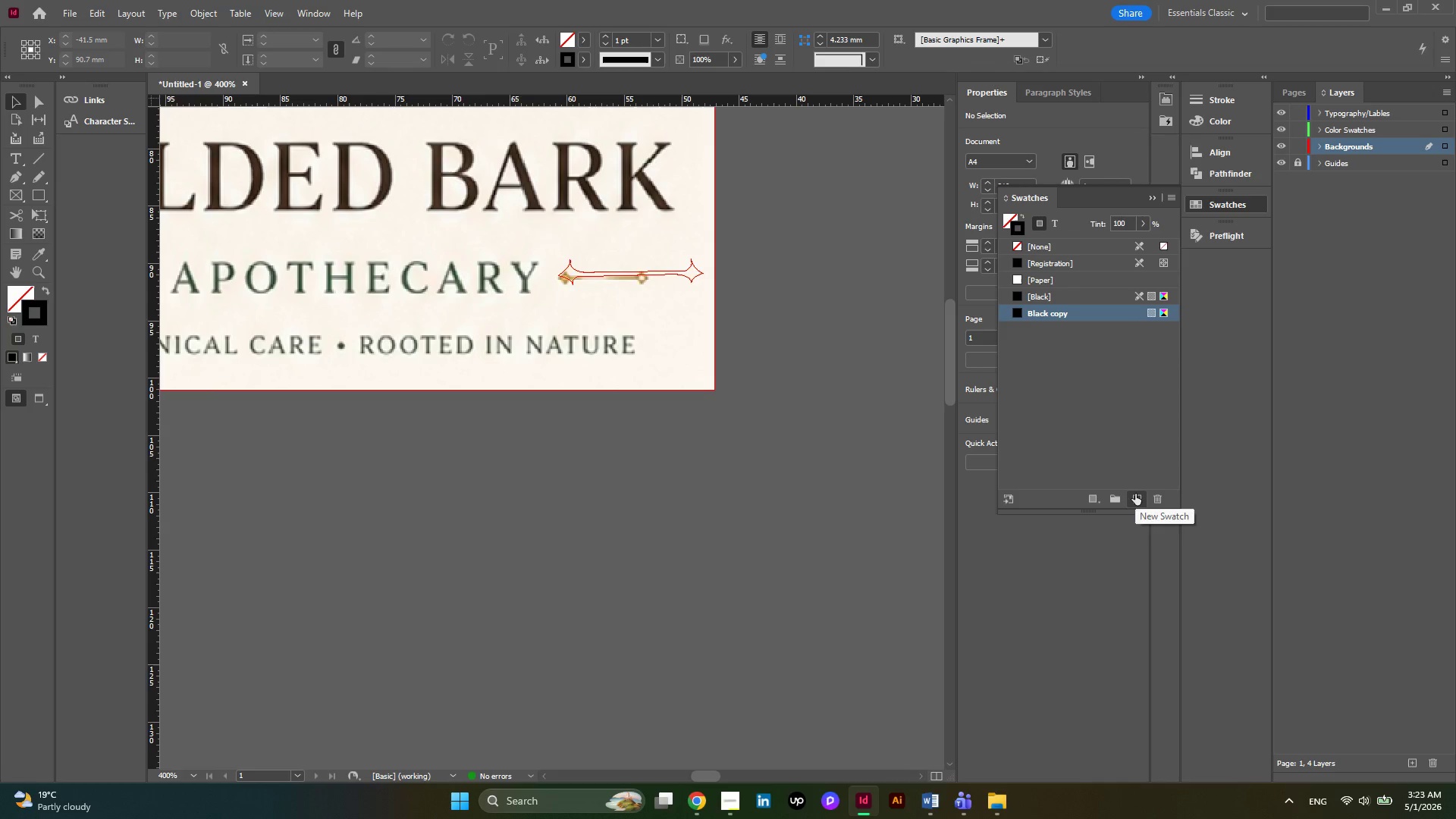 
left_click([1135, 494])
 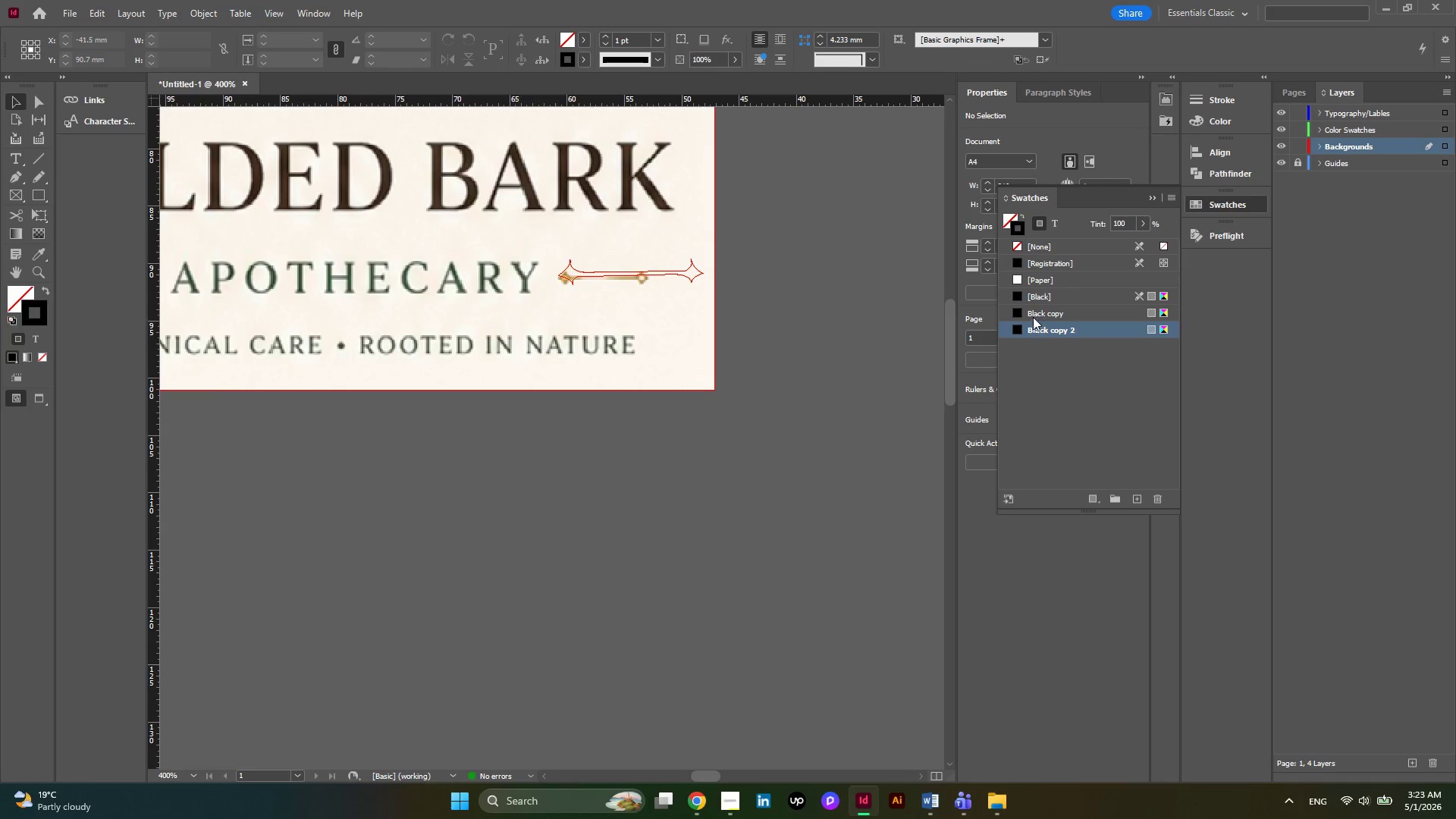 
left_click([1022, 312])
 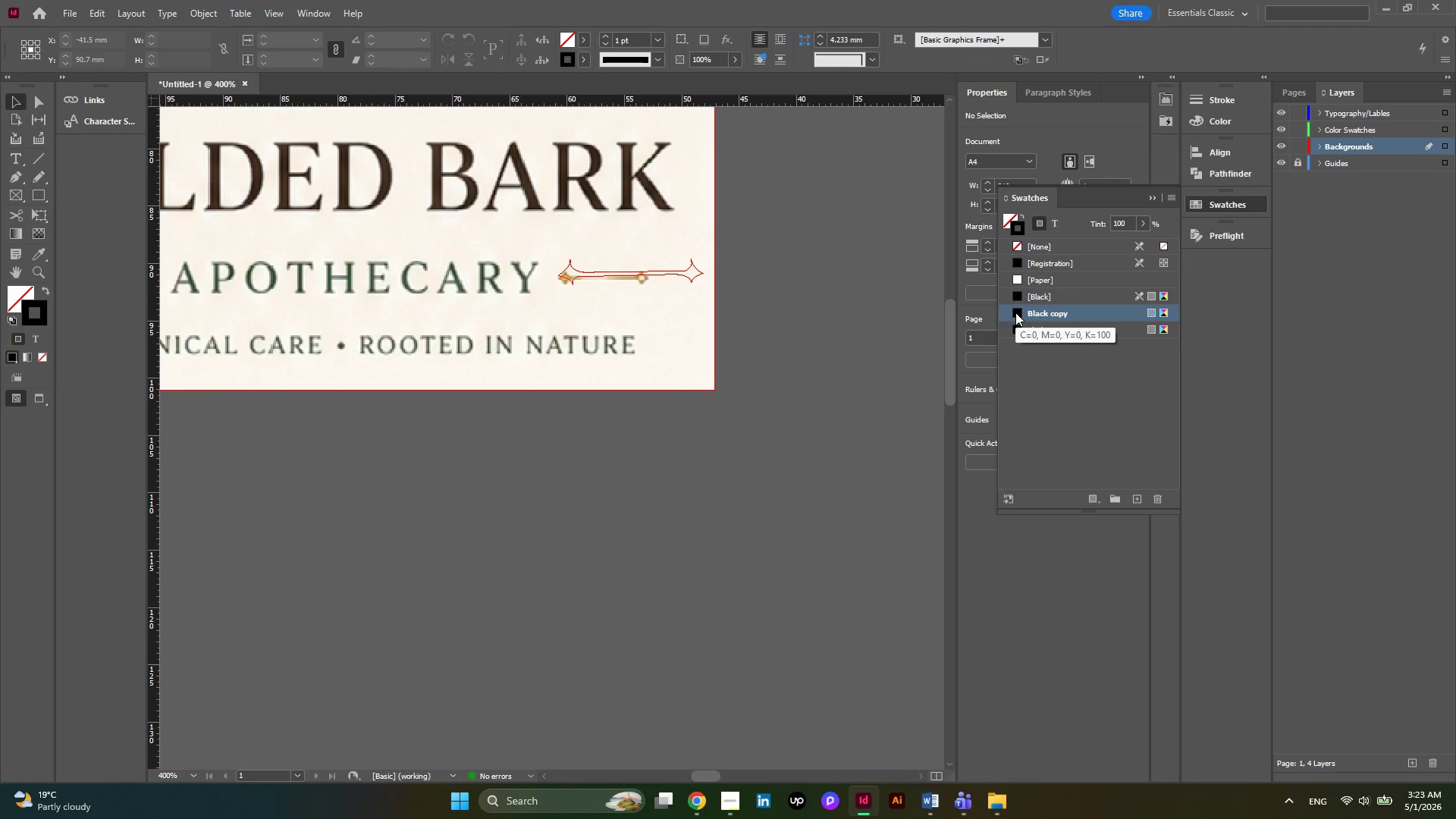 
double_click([1015, 312])
 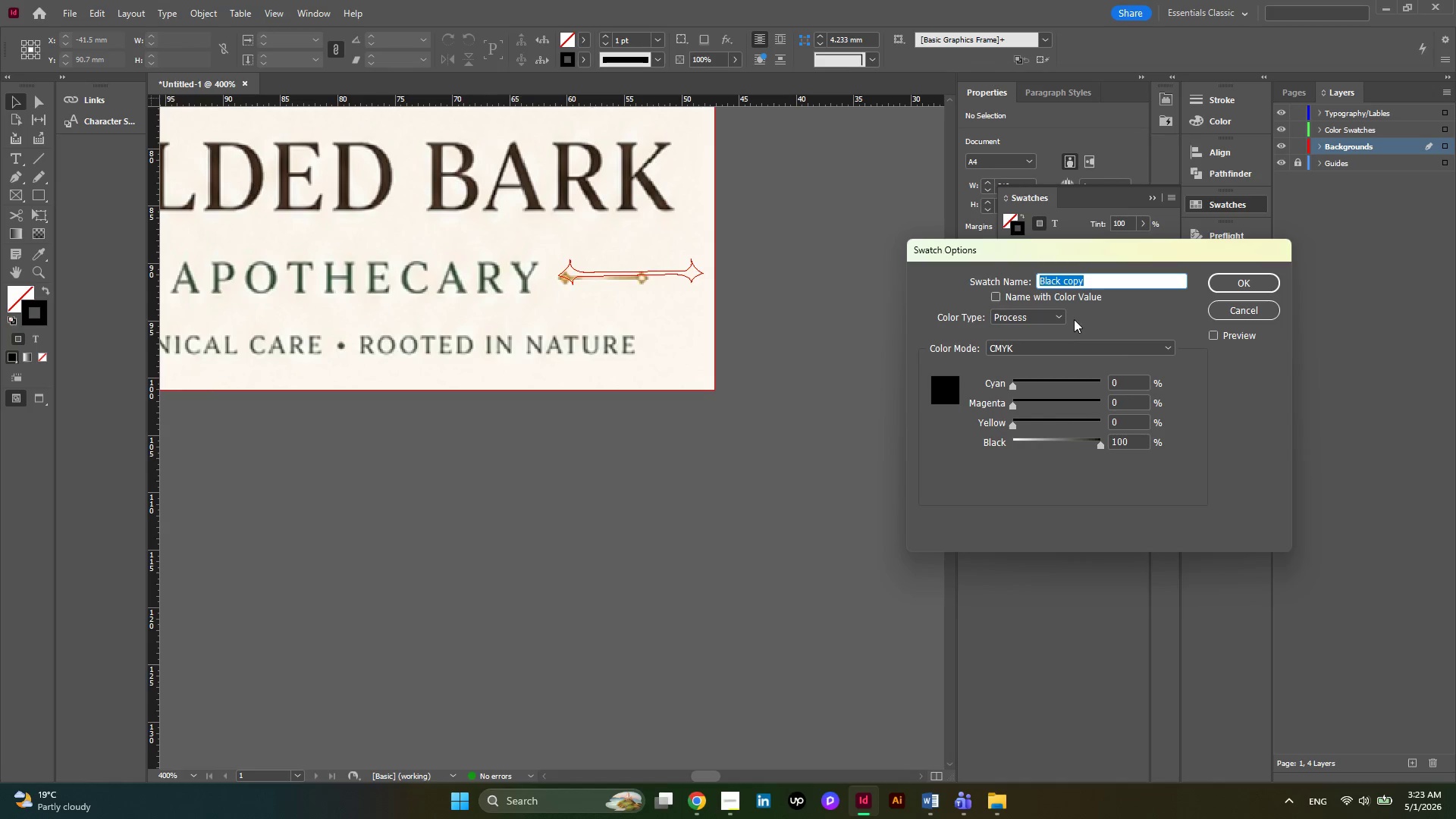 
left_click([1134, 352])
 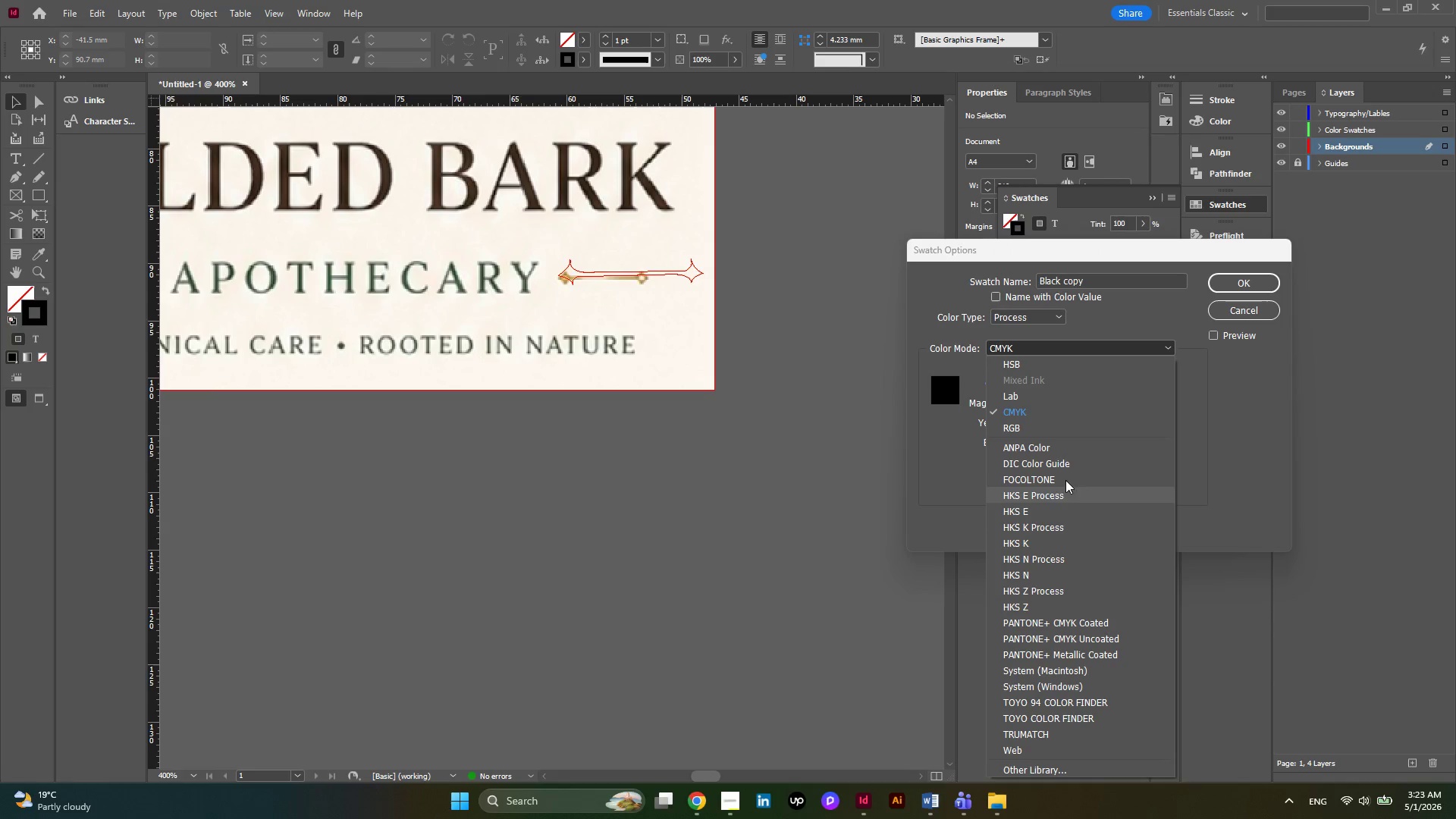 
left_click([1053, 425])
 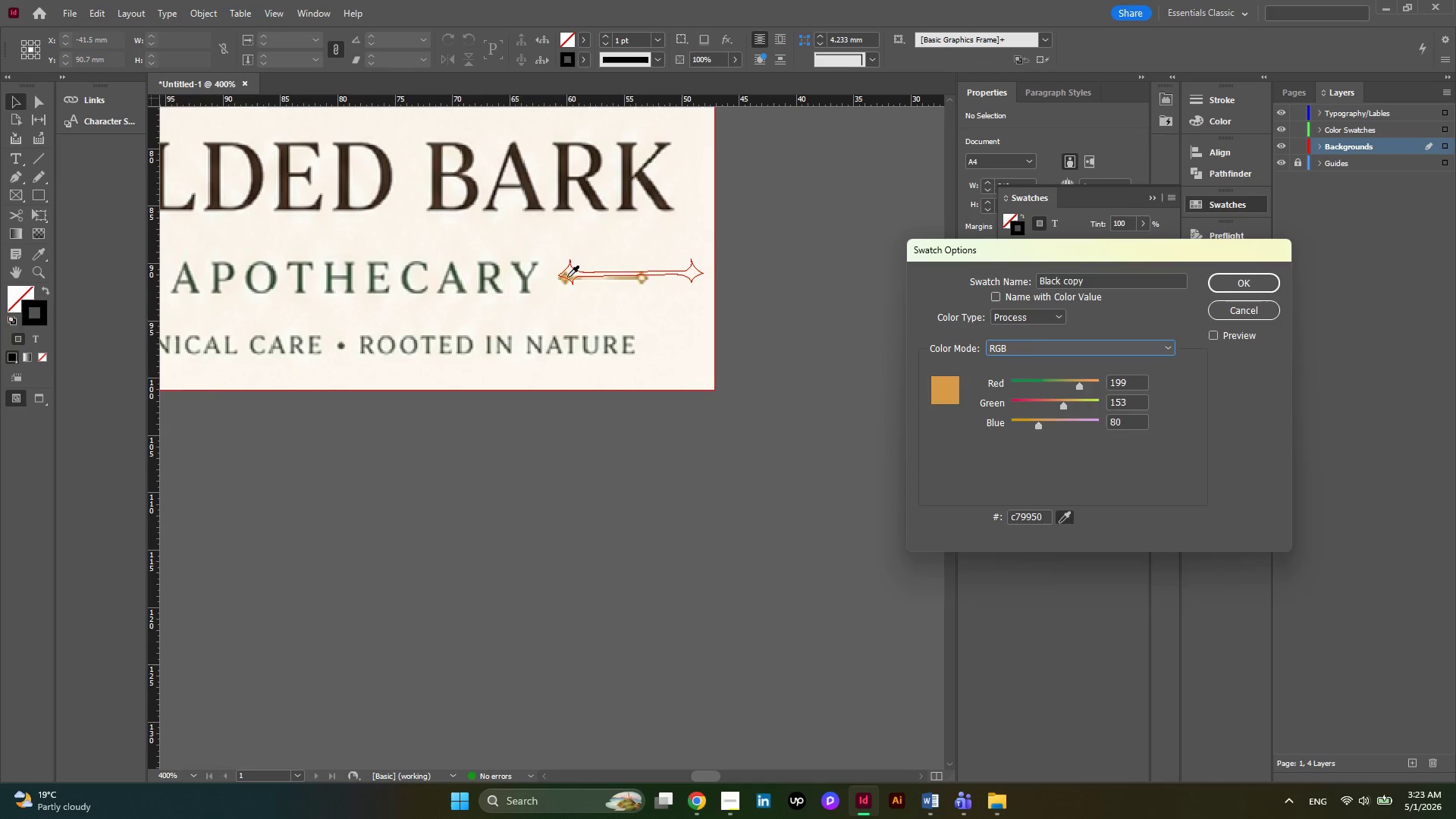 
wait(17.59)
 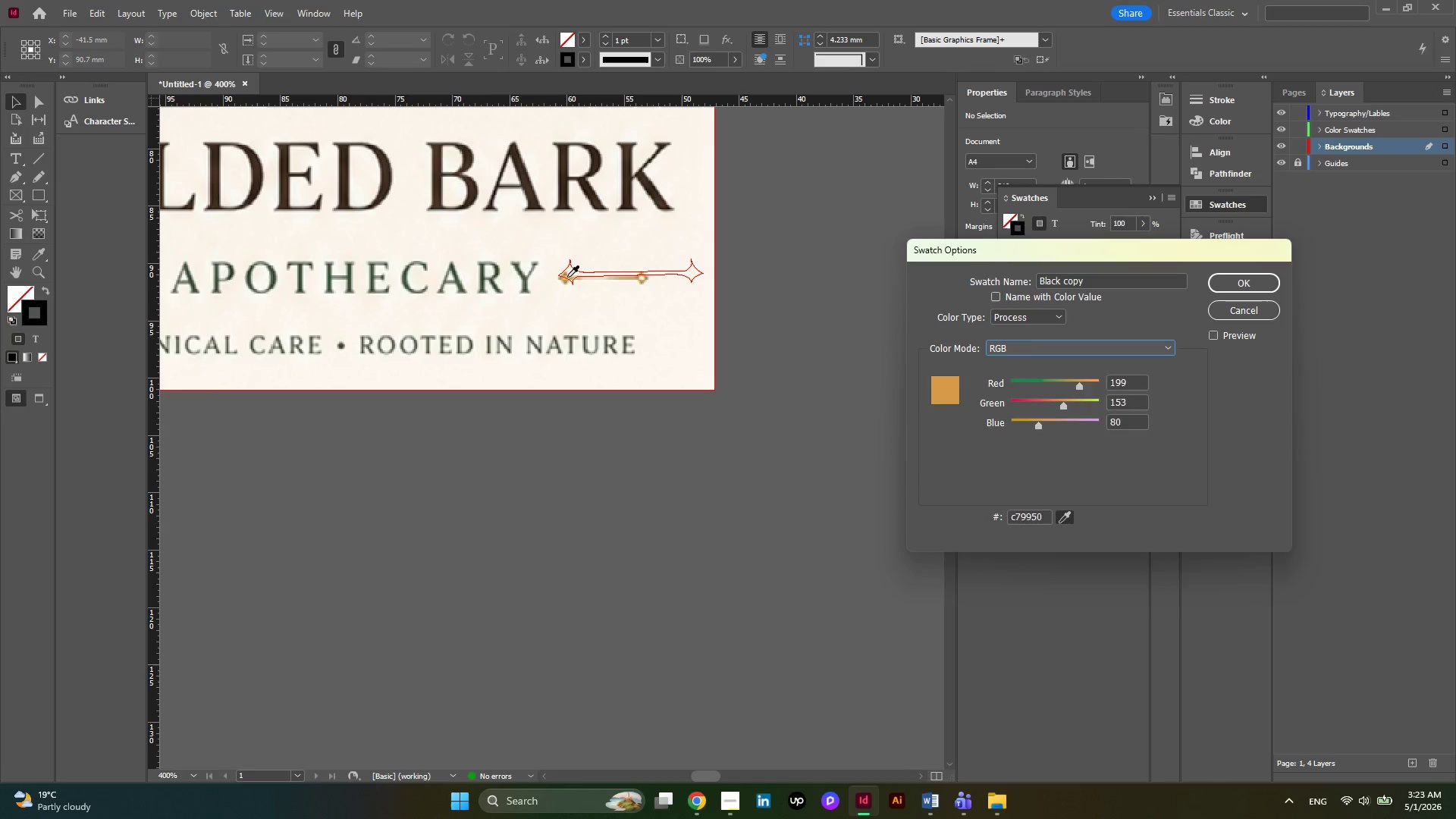 
left_click([1234, 283])
 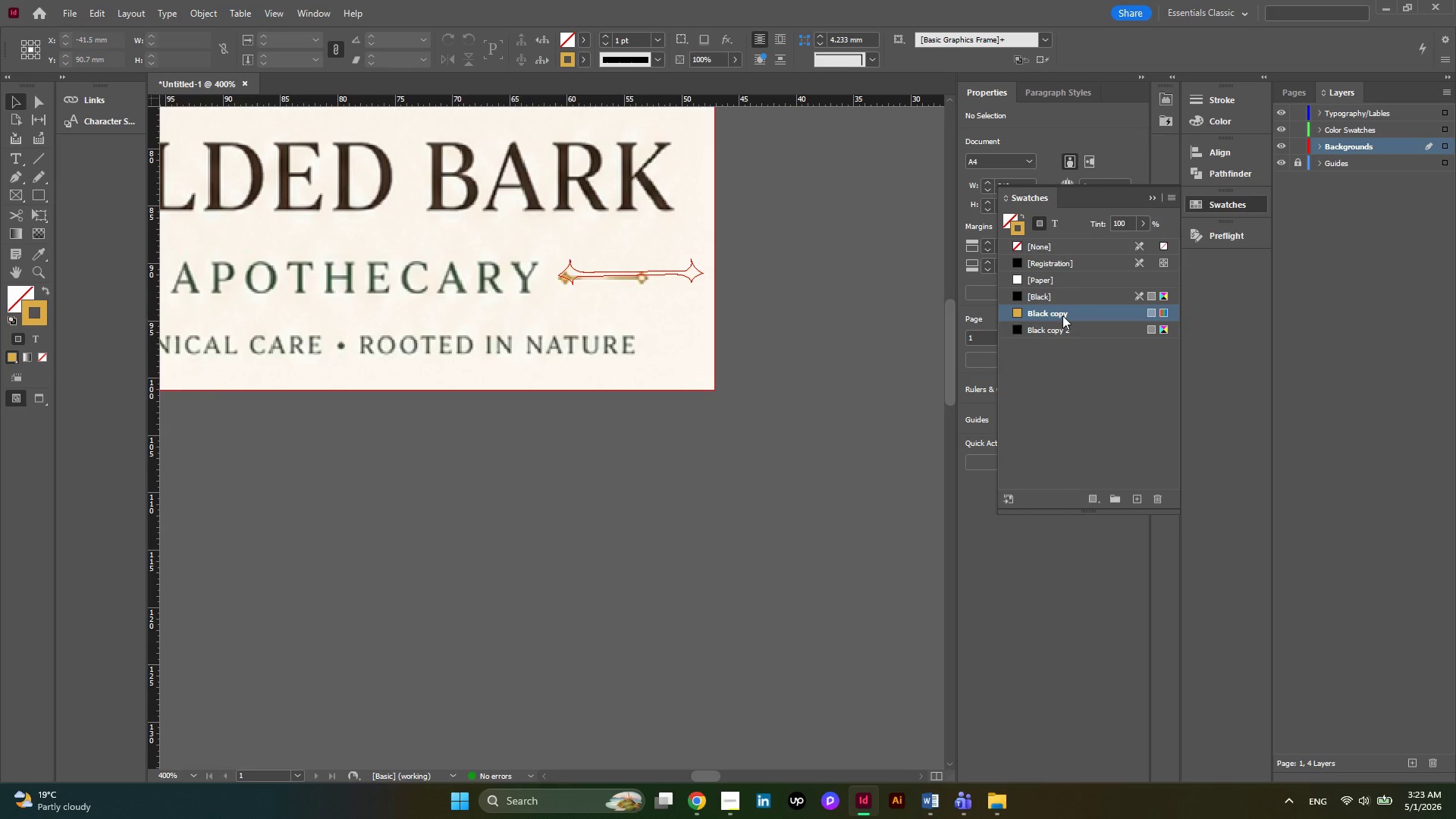 
double_click([1062, 315])
 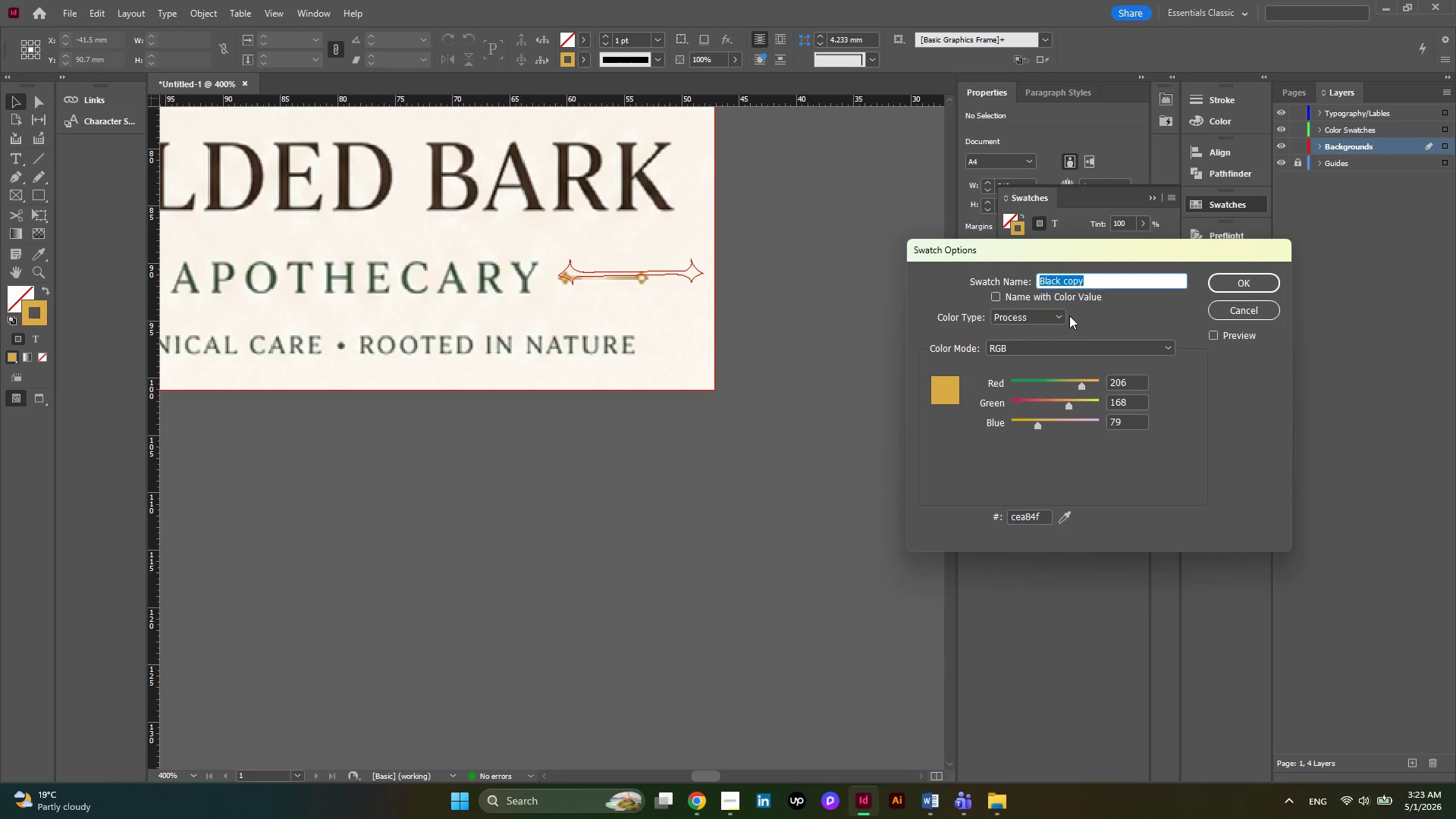 
type(COLOR 1)
 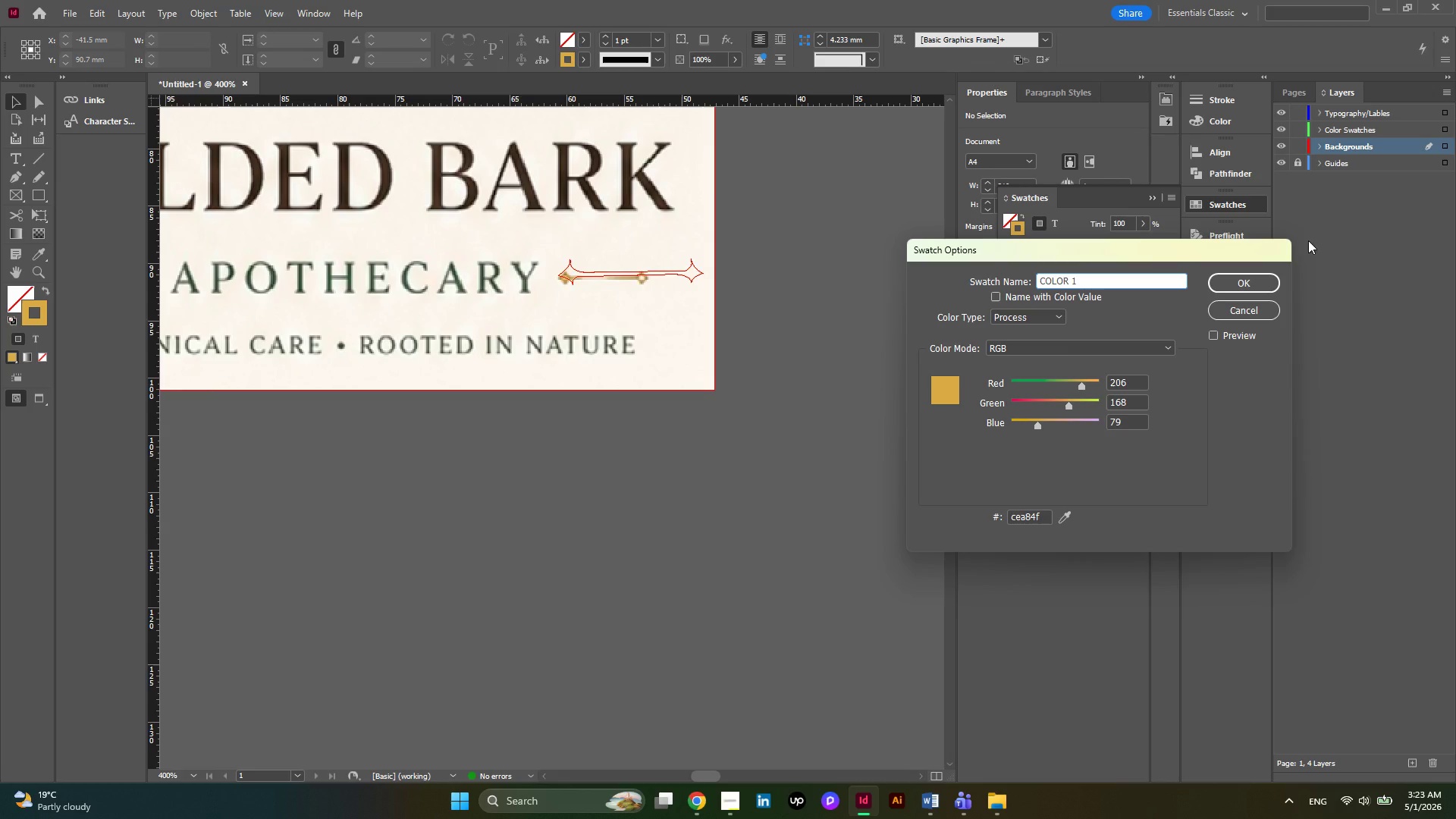 
left_click([1260, 278])
 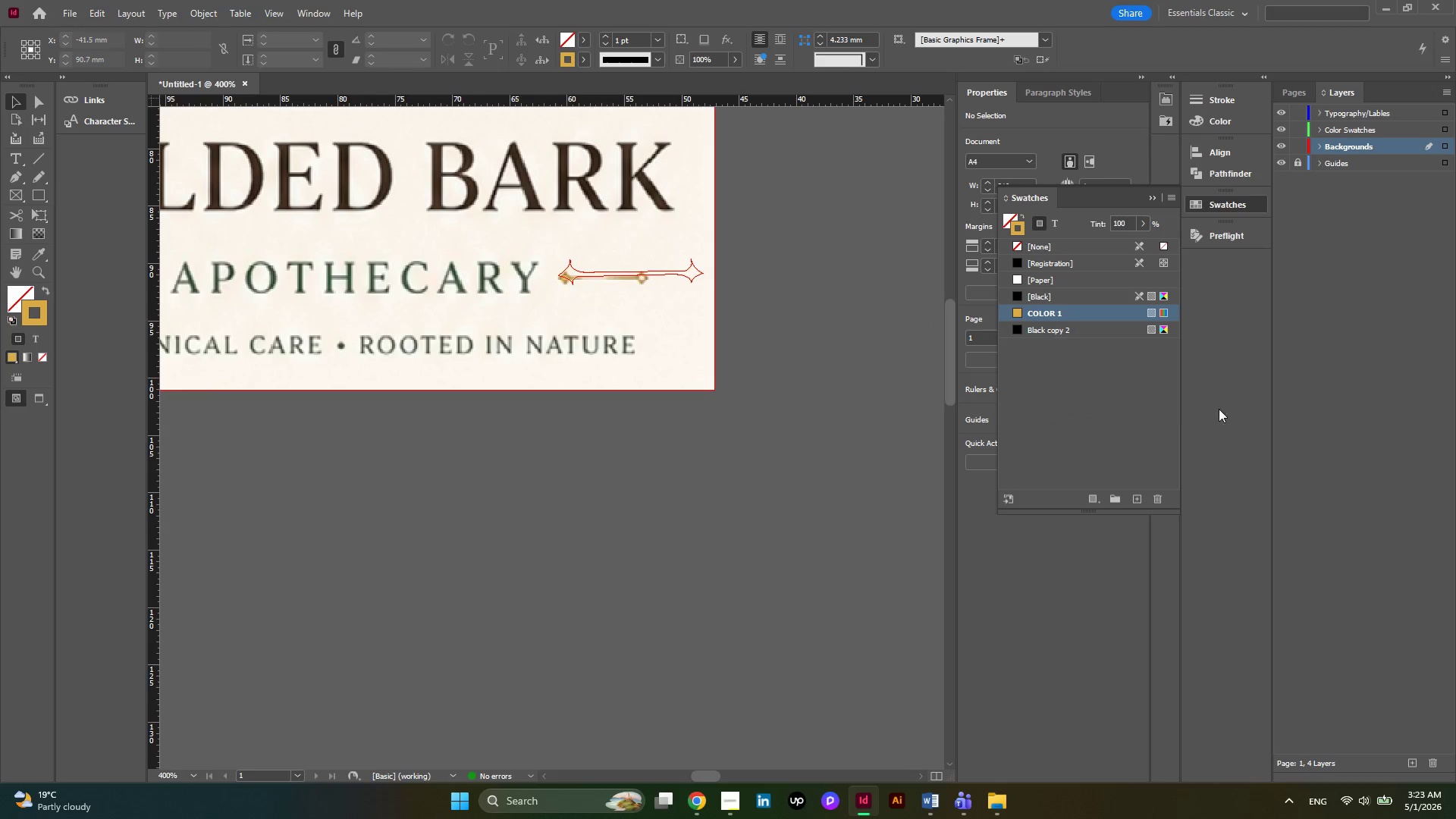 
mouse_move([1059, 336])
 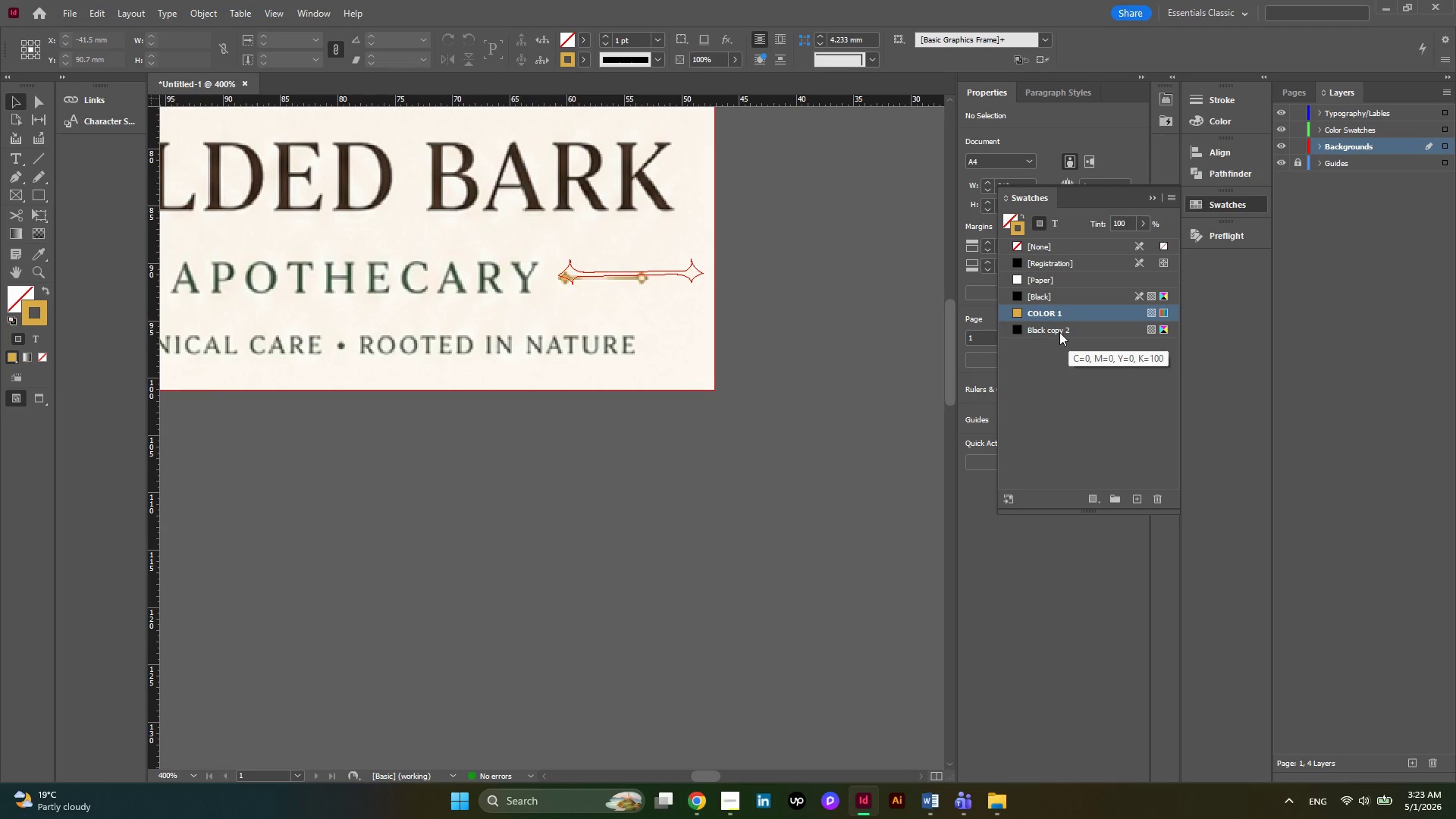 
double_click([1059, 332])
 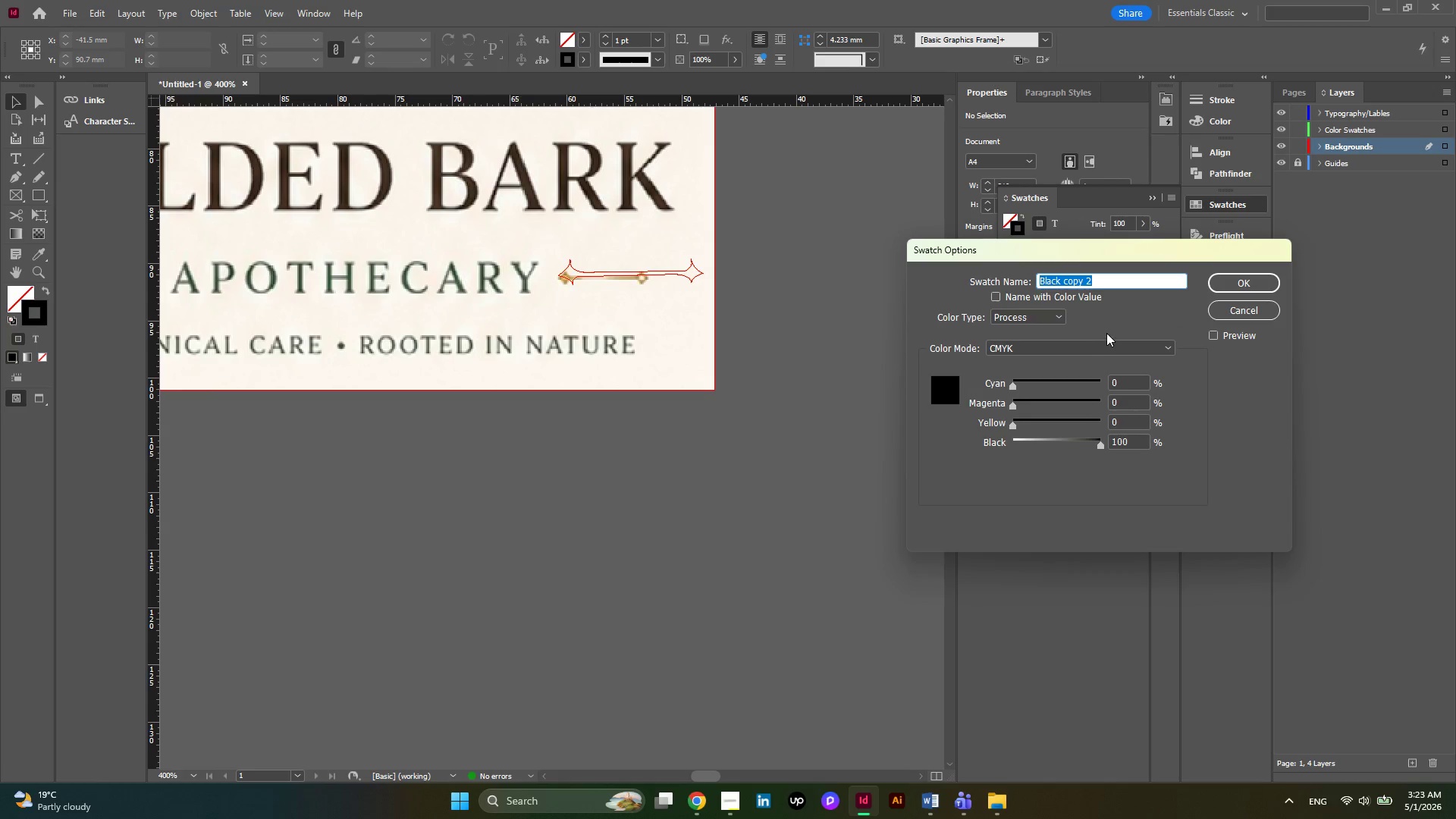 
left_click([1106, 352])
 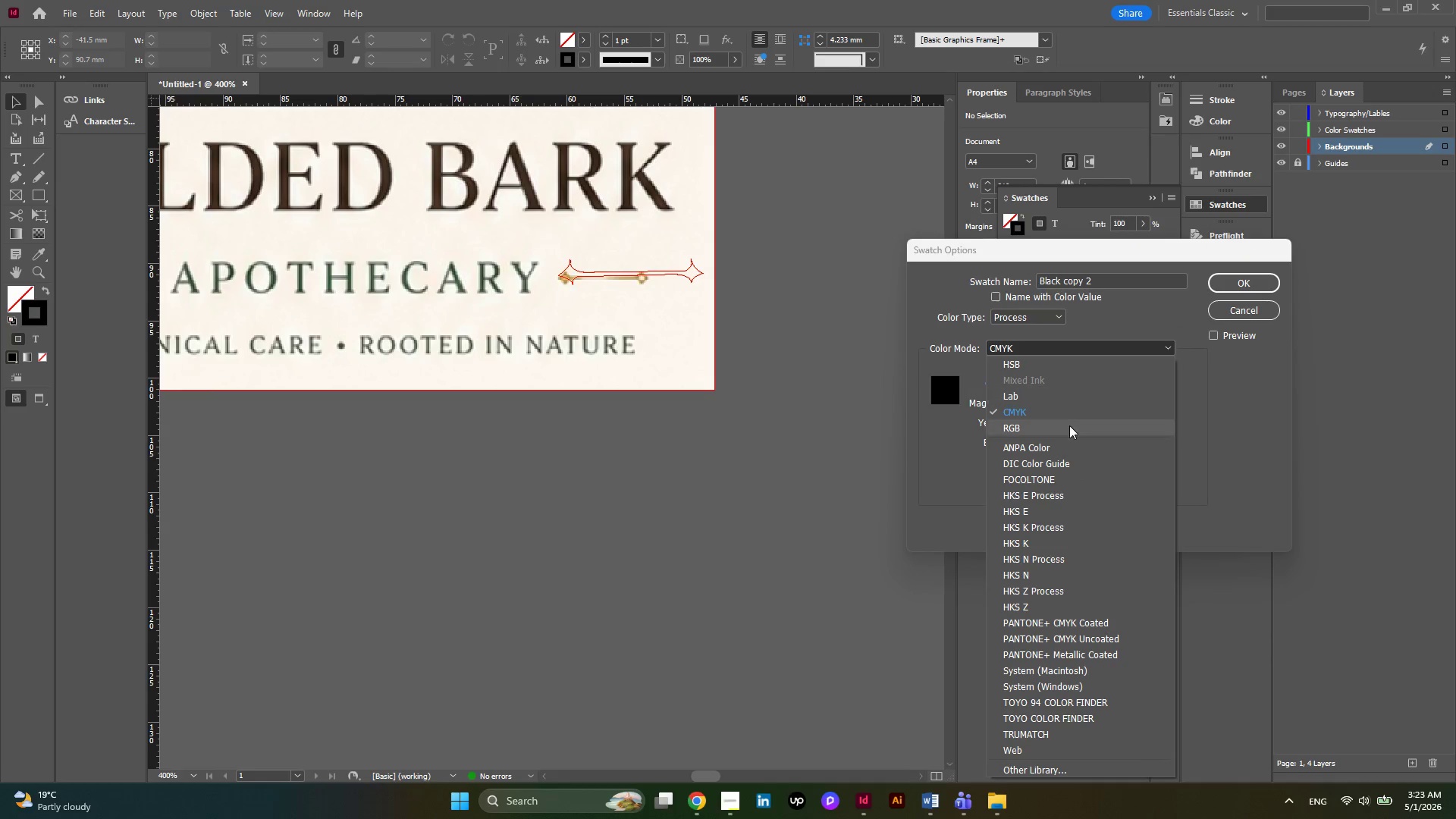 
left_click([1069, 432])
 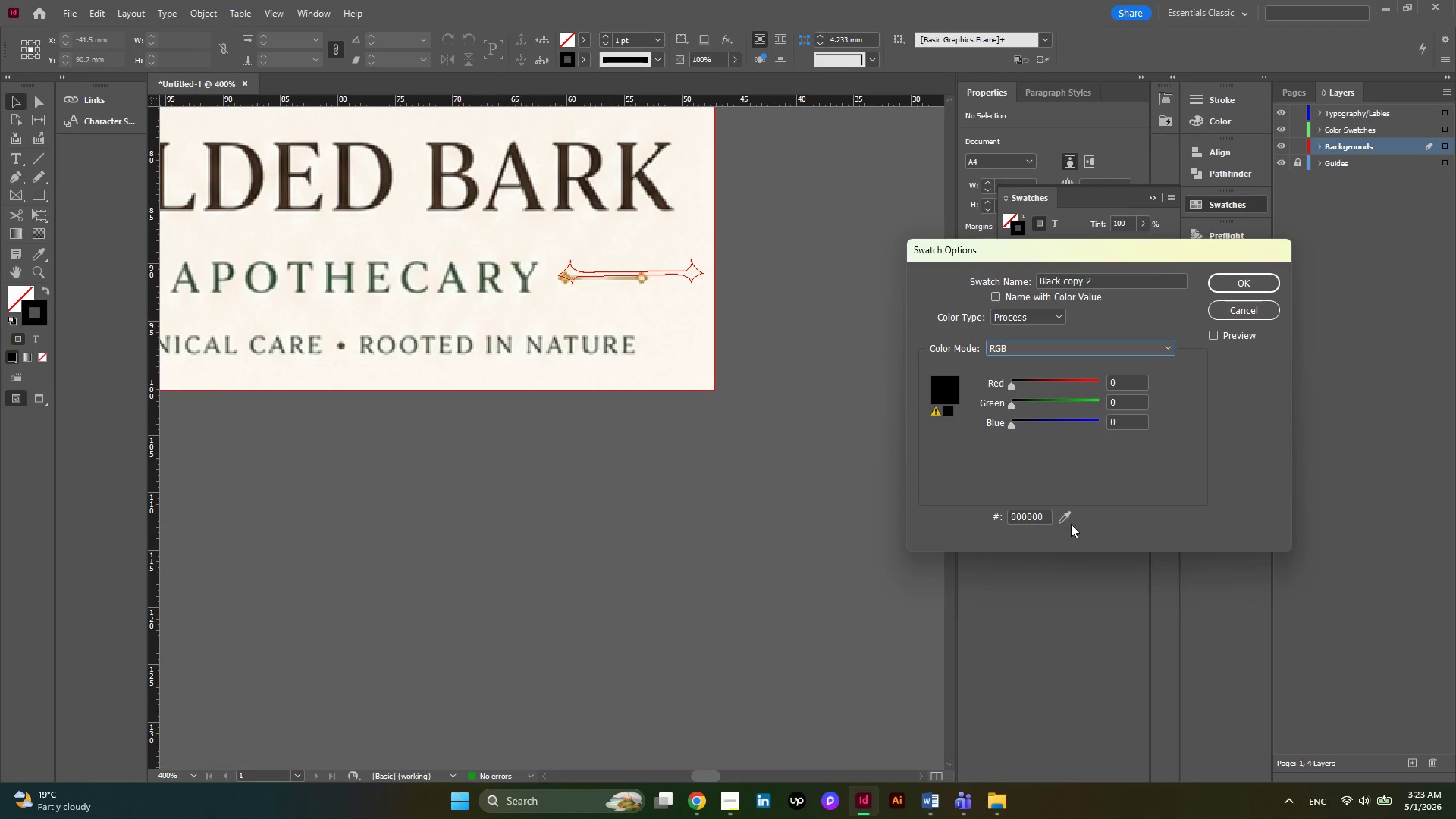 
left_click([1067, 520])
 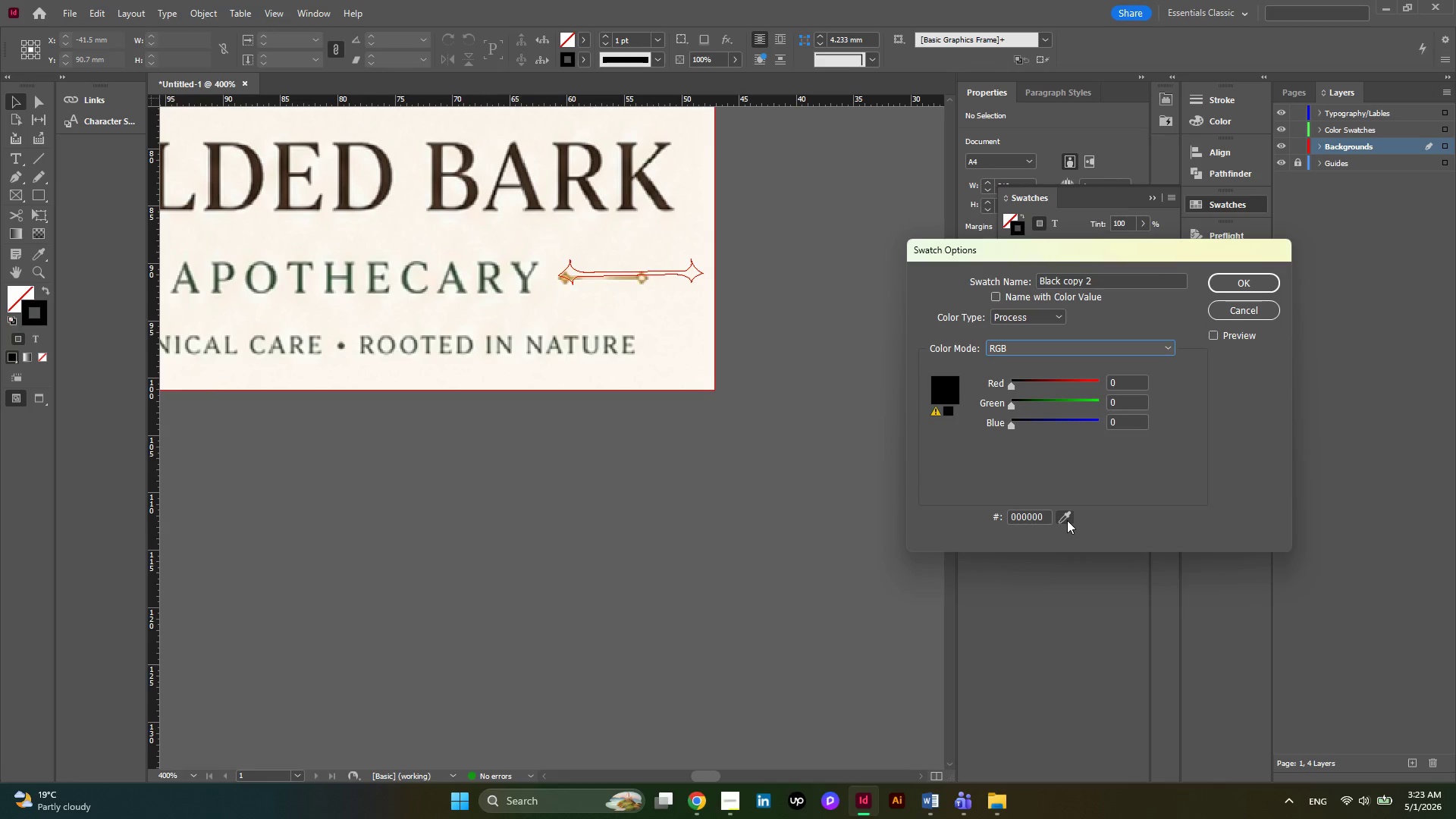 
left_click_drag(start_coordinate=[1067, 520], to_coordinate=[489, 278])
 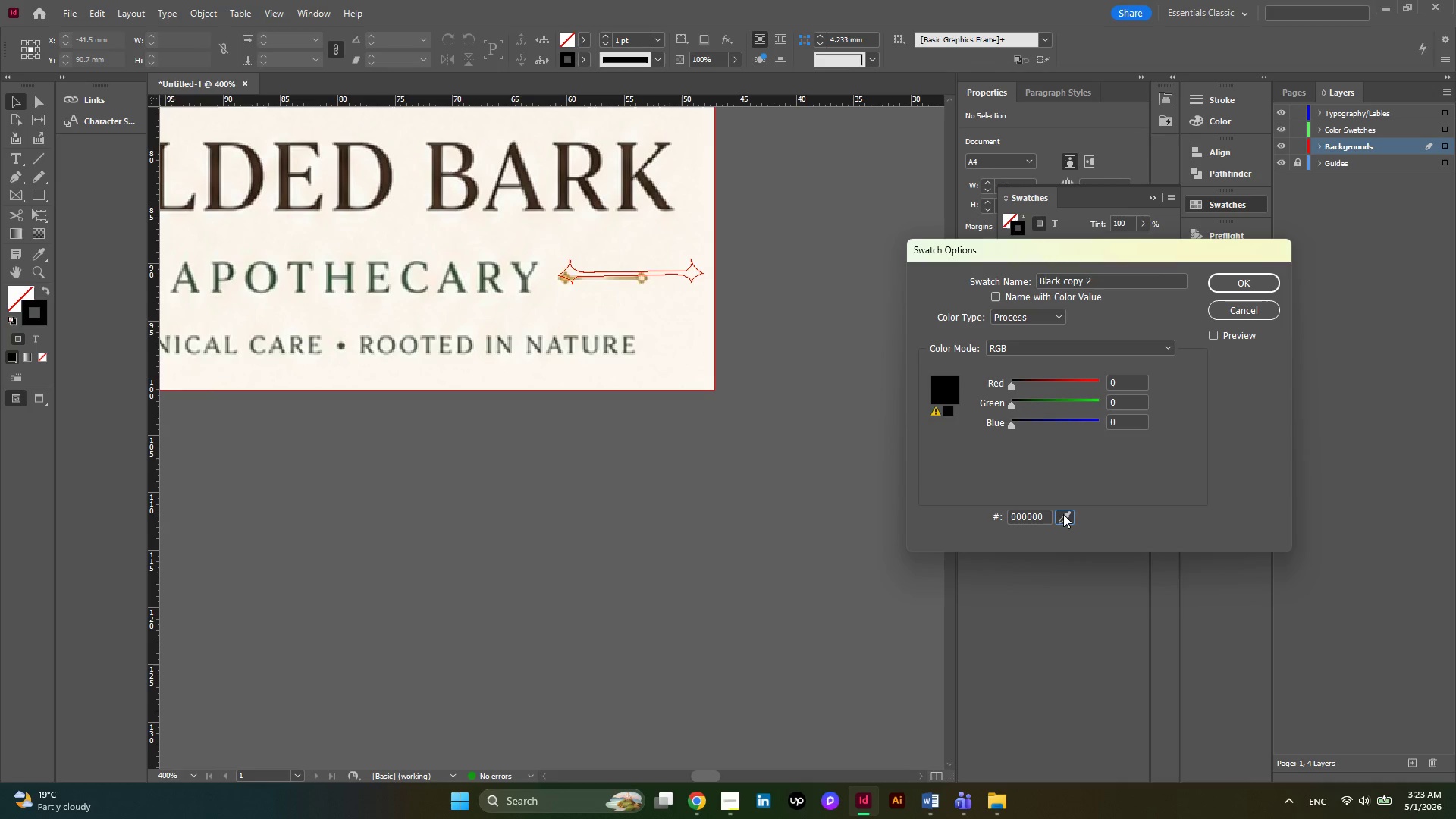 
left_click([1063, 514])
 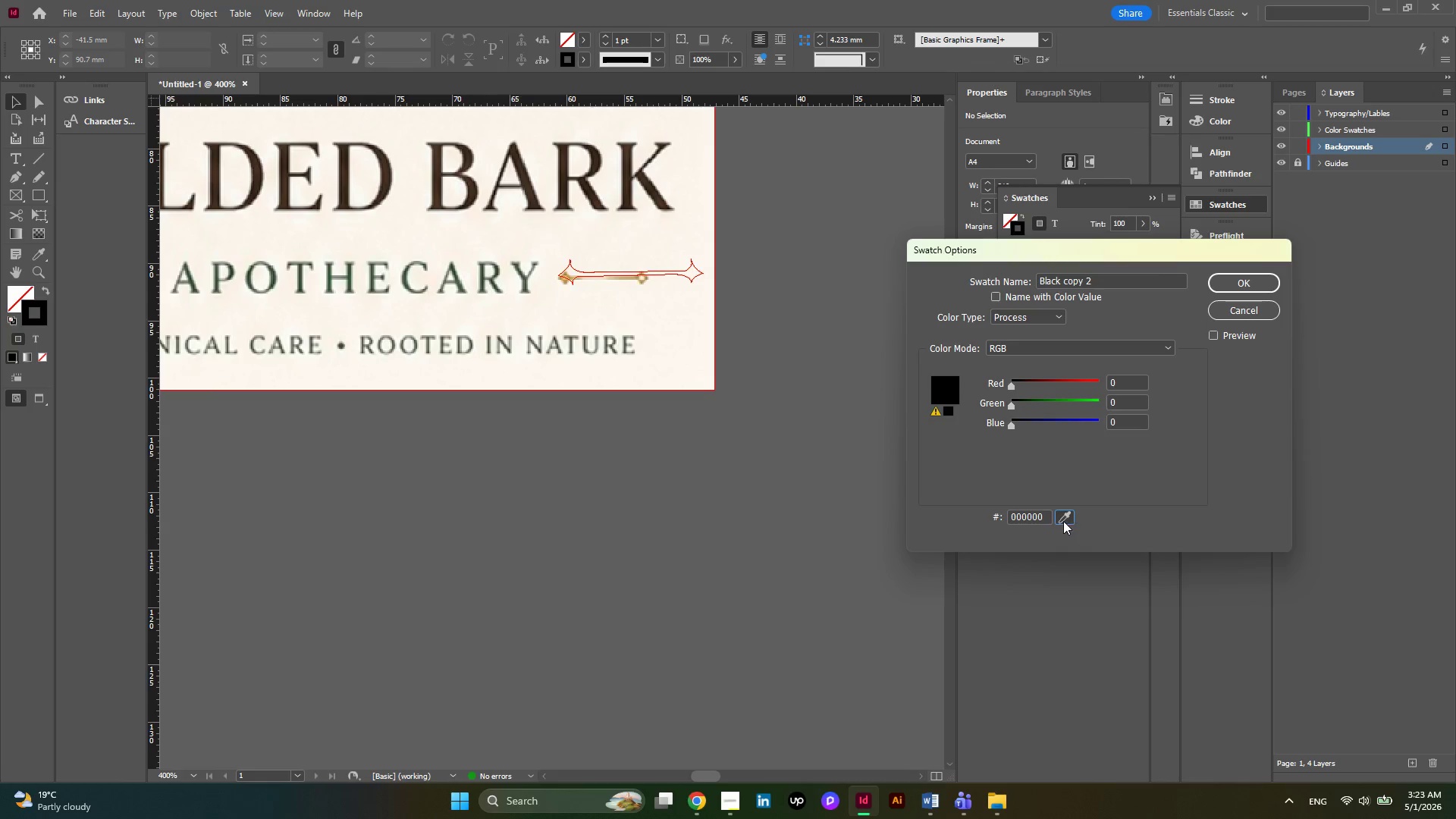 
left_click_drag(start_coordinate=[1063, 521], to_coordinate=[524, 284])
 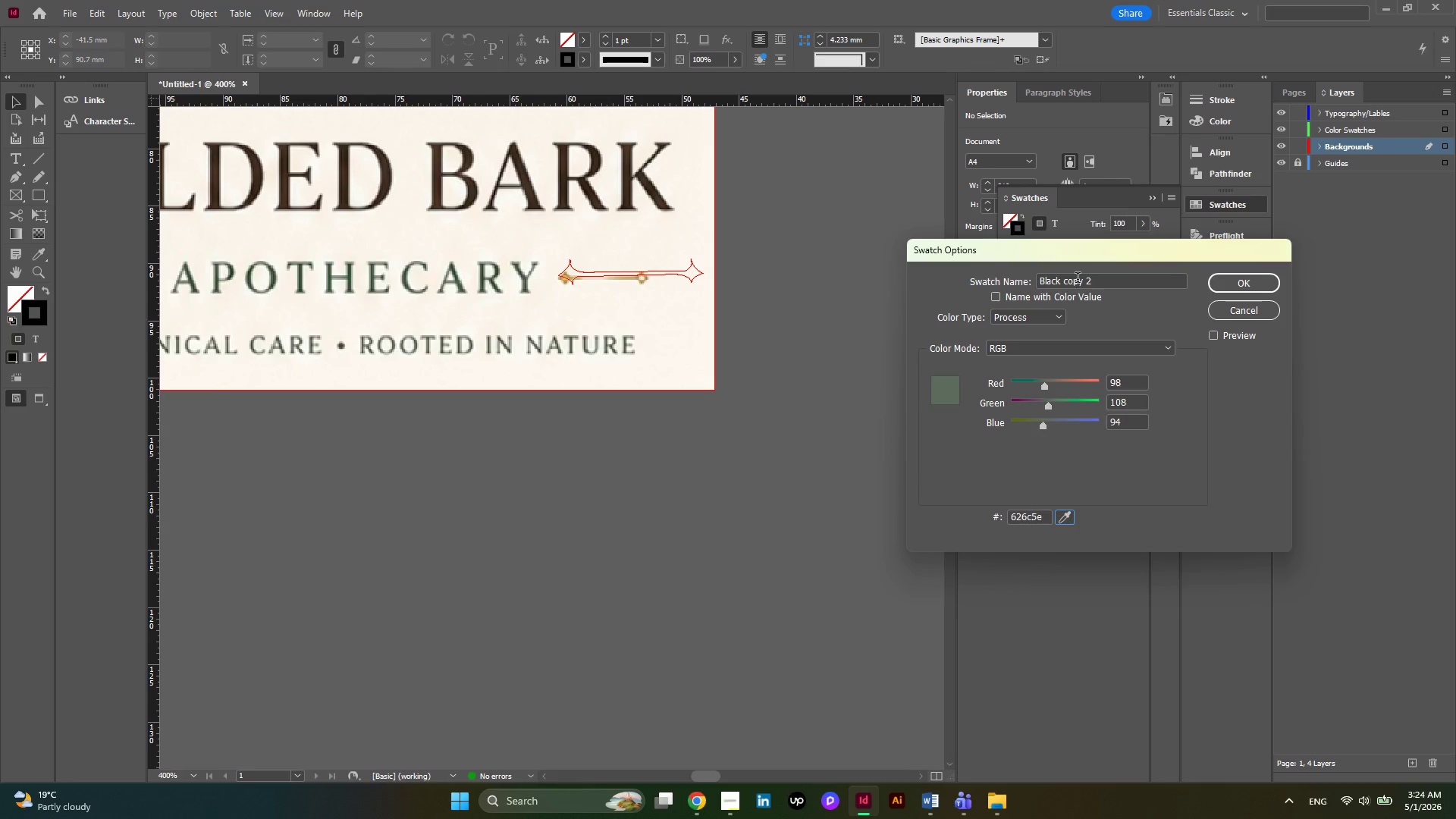 
left_click_drag(start_coordinate=[1086, 279], to_coordinate=[1022, 282])
 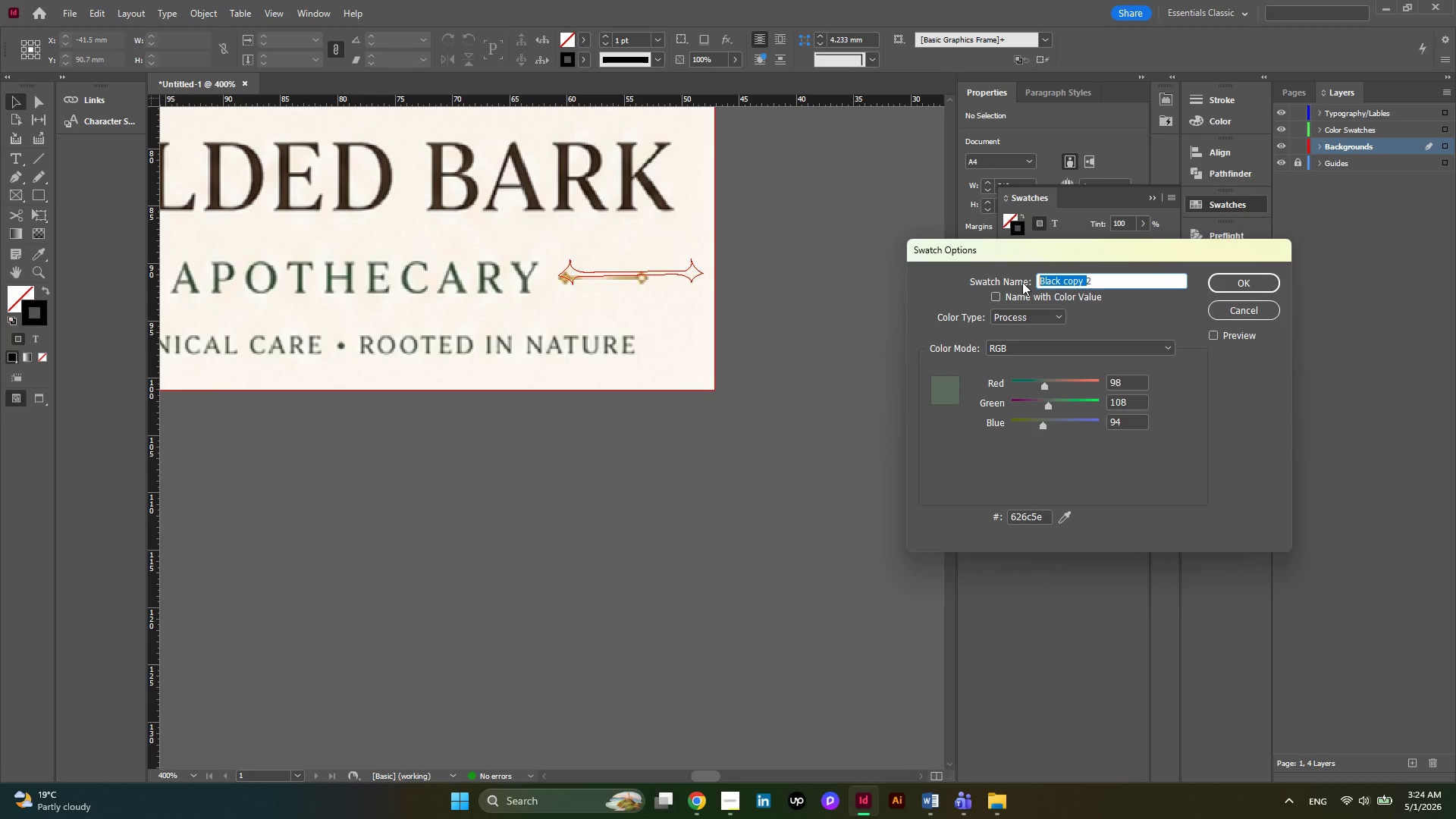 
type(COLOR )
 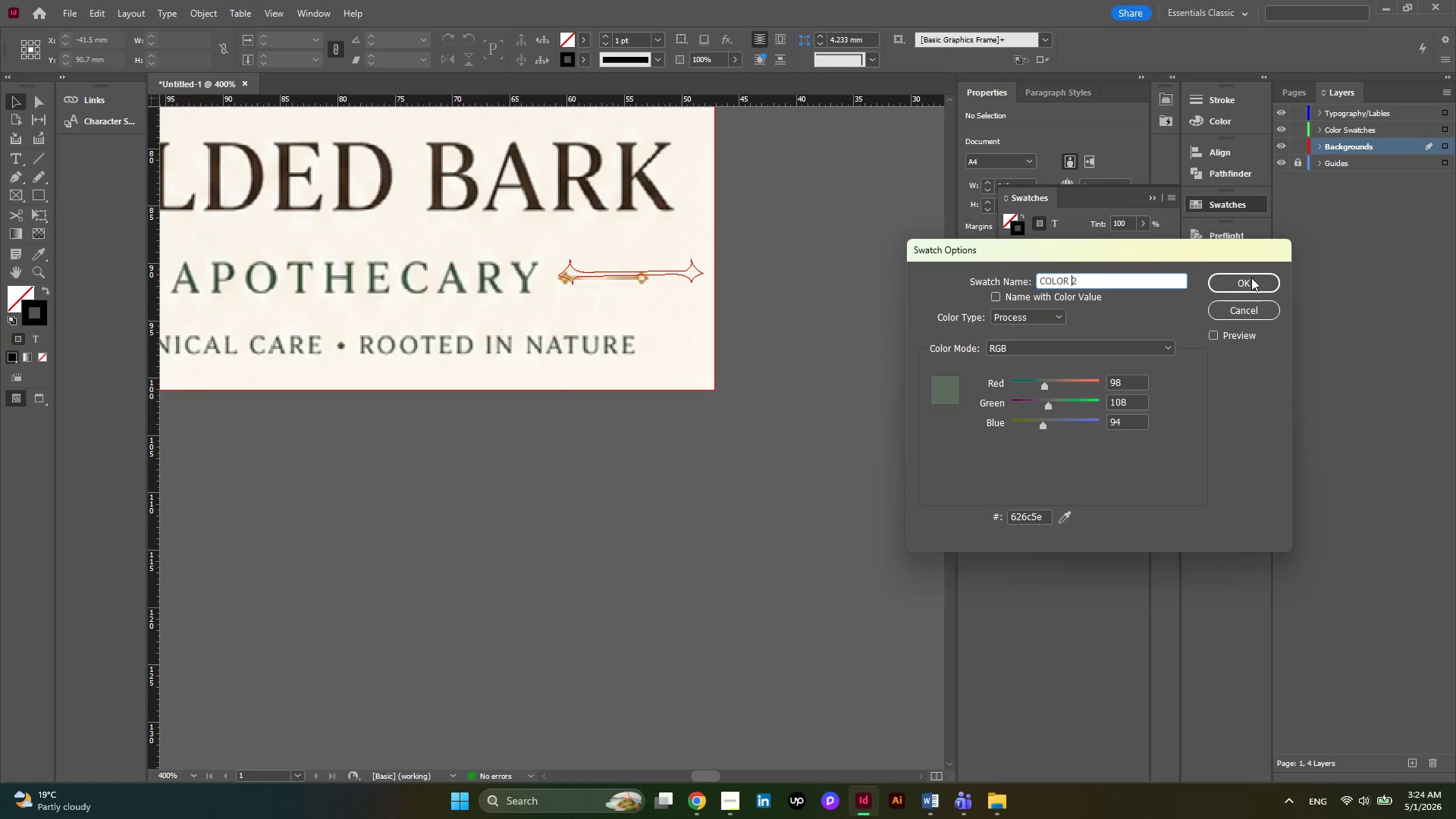 
left_click([1248, 292])
 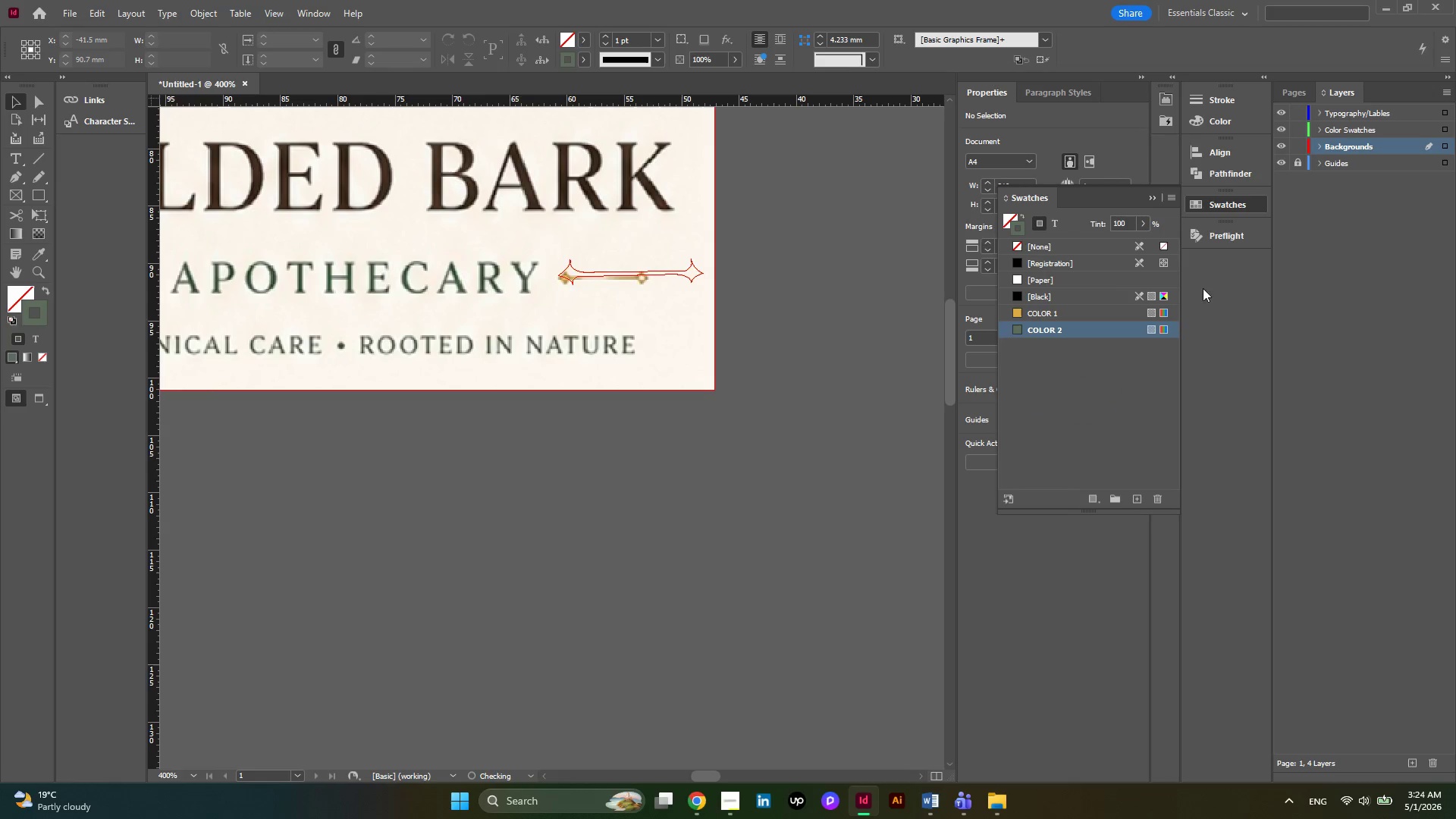 
mouse_move([1094, 289])
 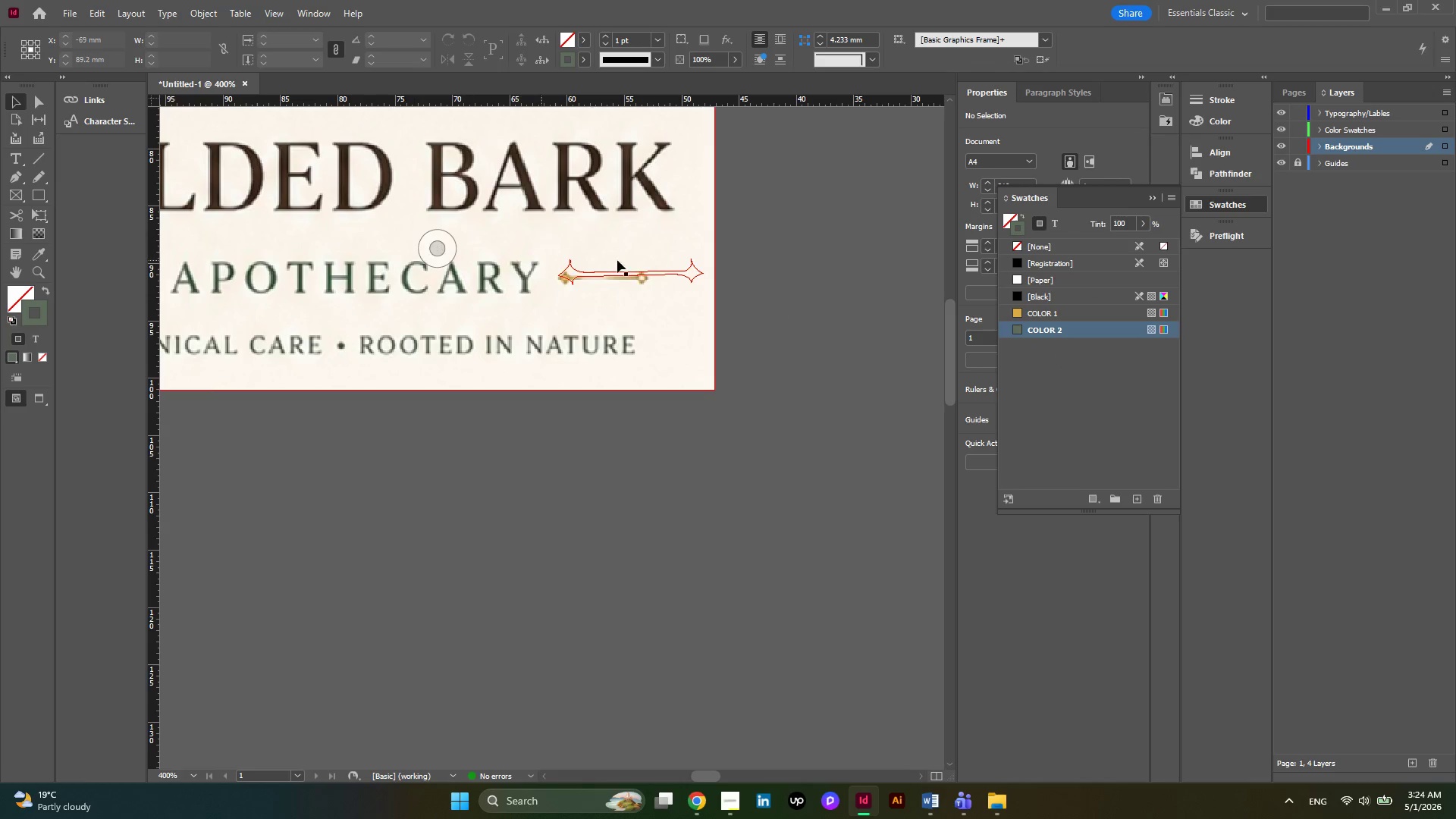 
left_click([792, 268])
 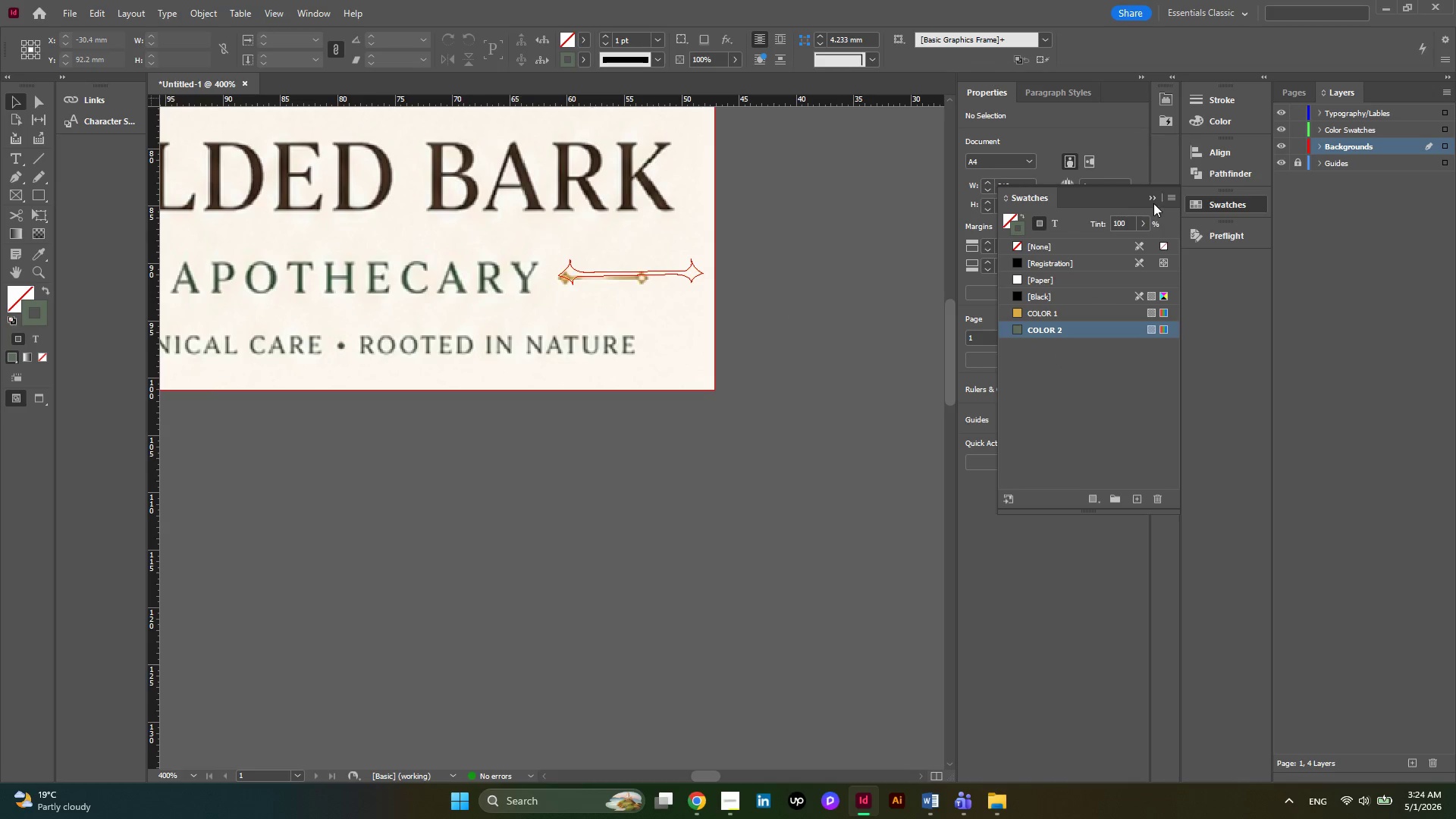 
left_click([1155, 199])
 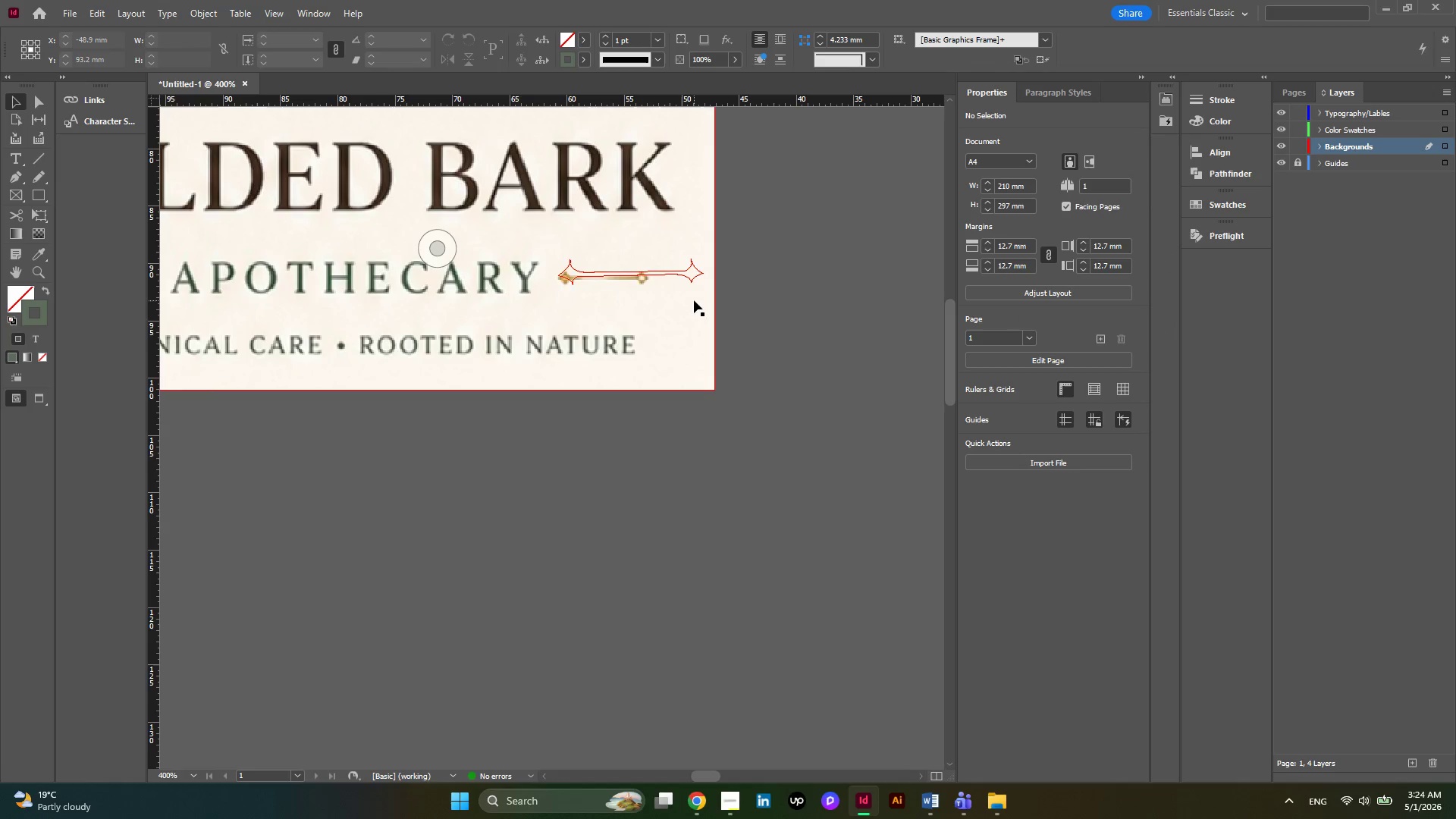 
hold_key(key=AltLeft, duration=0.5)
scroll: coordinate [692, 306], scroll_direction: down, amount: 1.0
 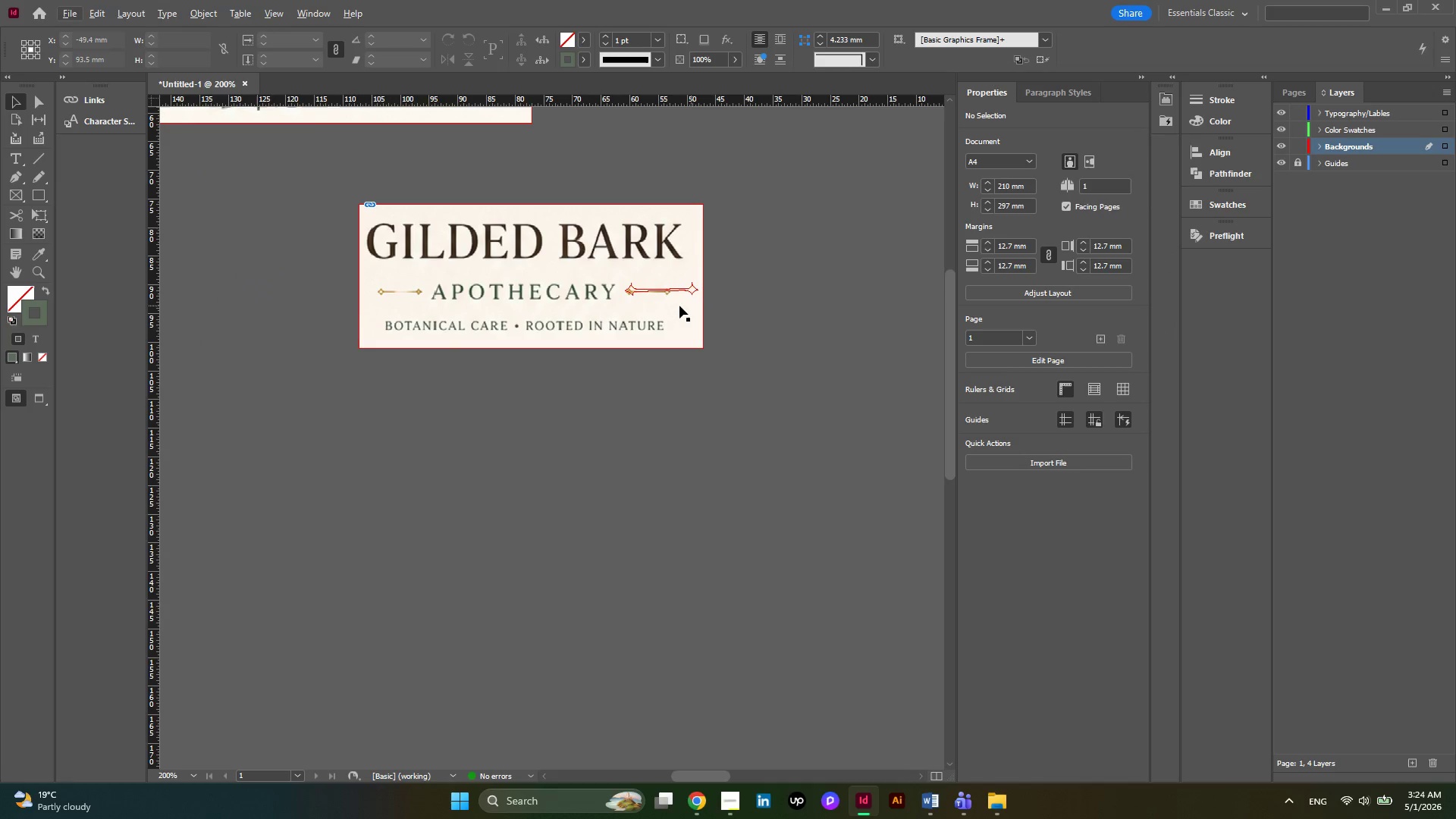 
hold_key(key=AltLeft, duration=0.47)
scroll: coordinate [667, 306], scroll_direction: down, amount: 1.0
 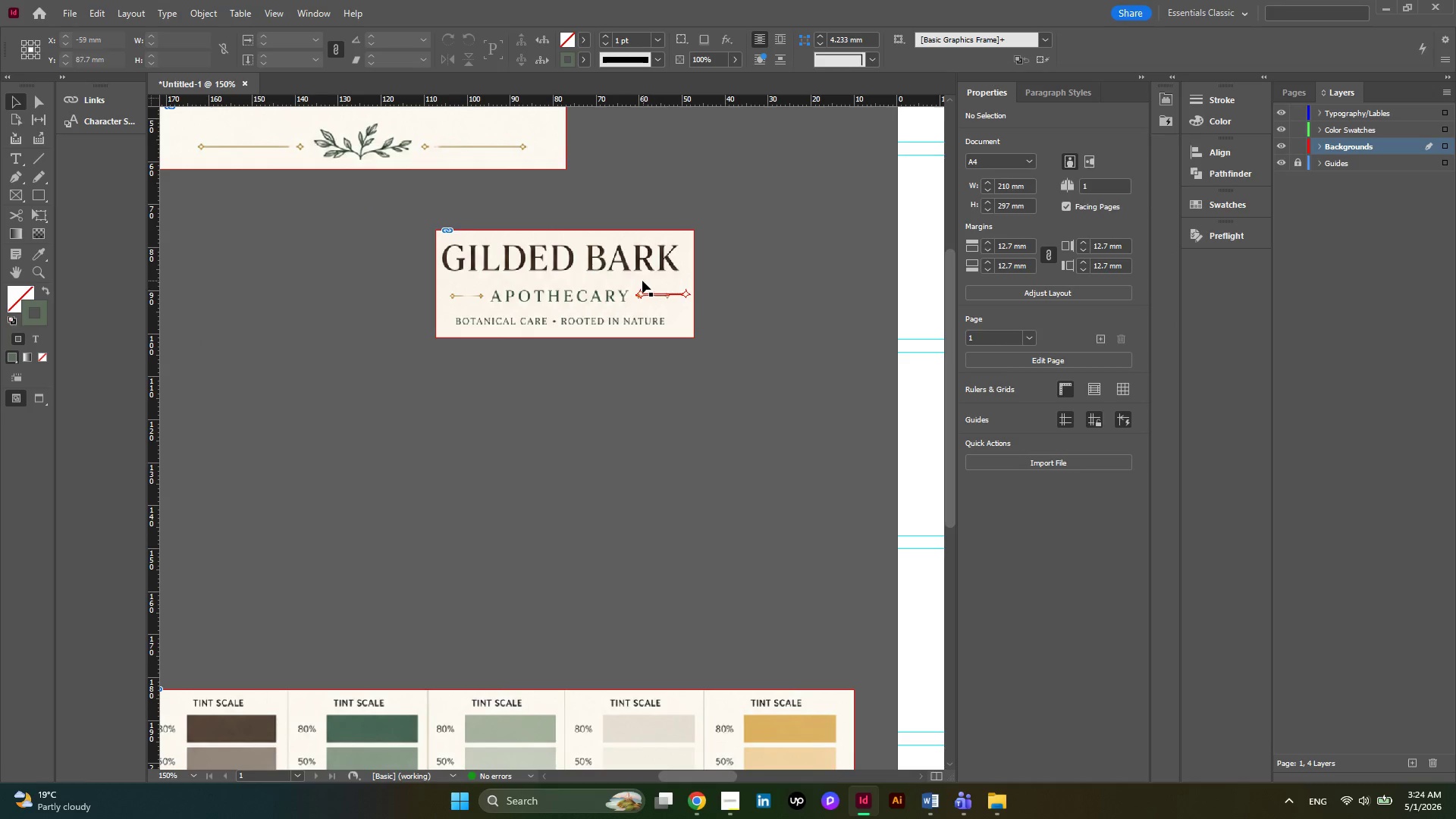 
hold_key(key=AltLeft, duration=0.45)
 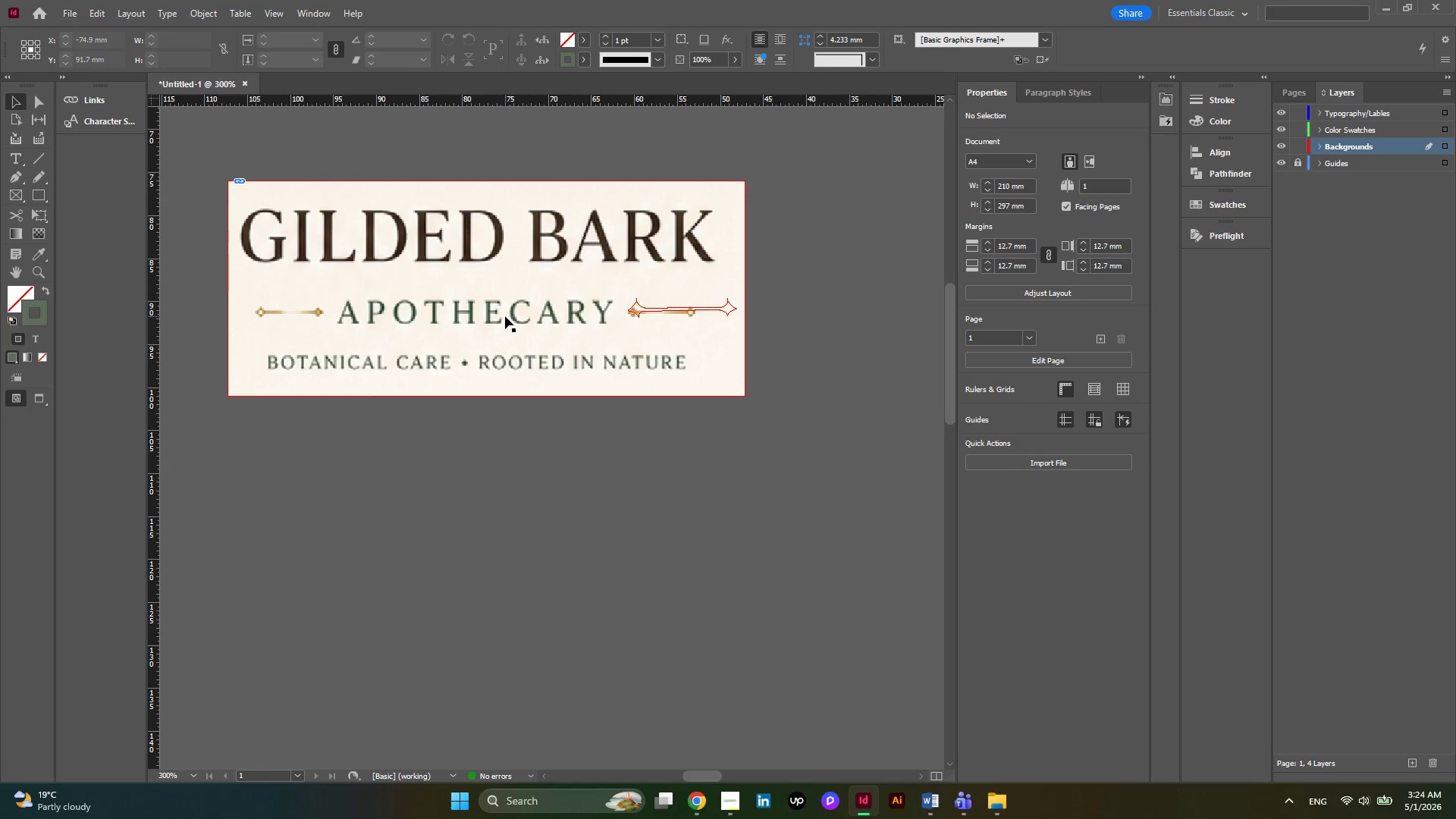 
hold_key(key=AltLeft, duration=0.77)
 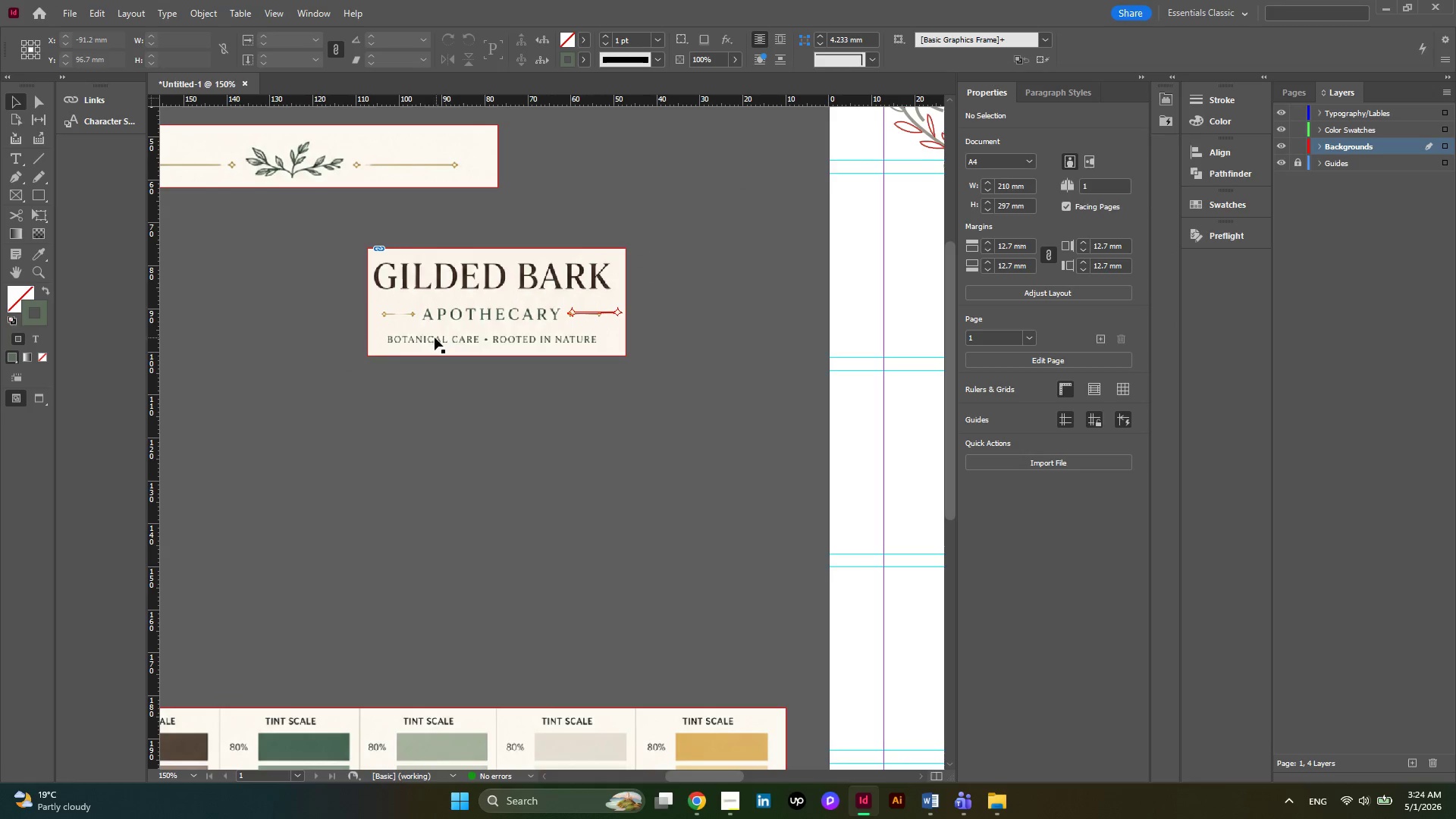 
scroll: coordinate [644, 280], scroll_direction: up, amount: 1.0
 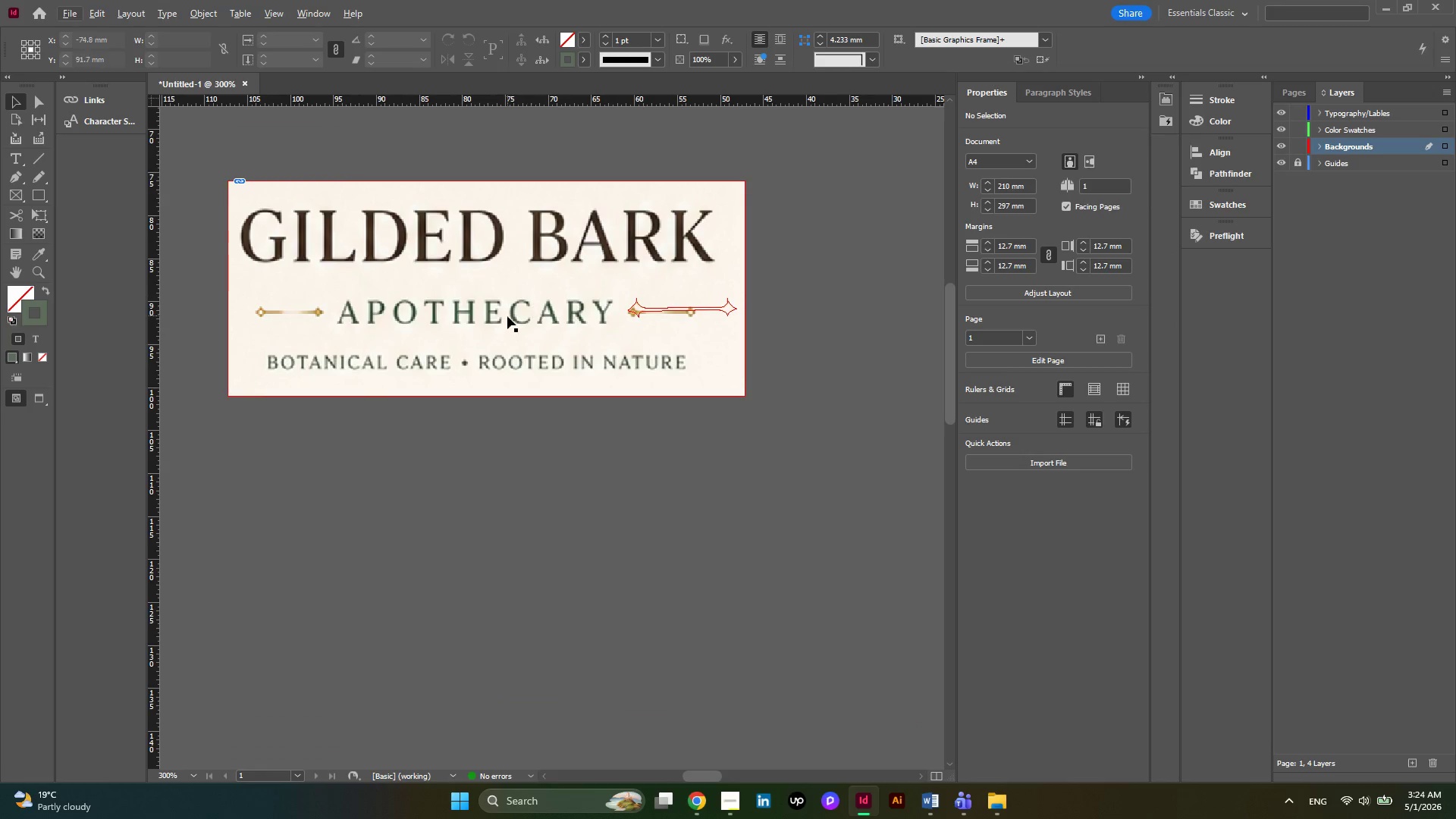 
scroll: coordinate [509, 316], scroll_direction: down, amount: 1.0
 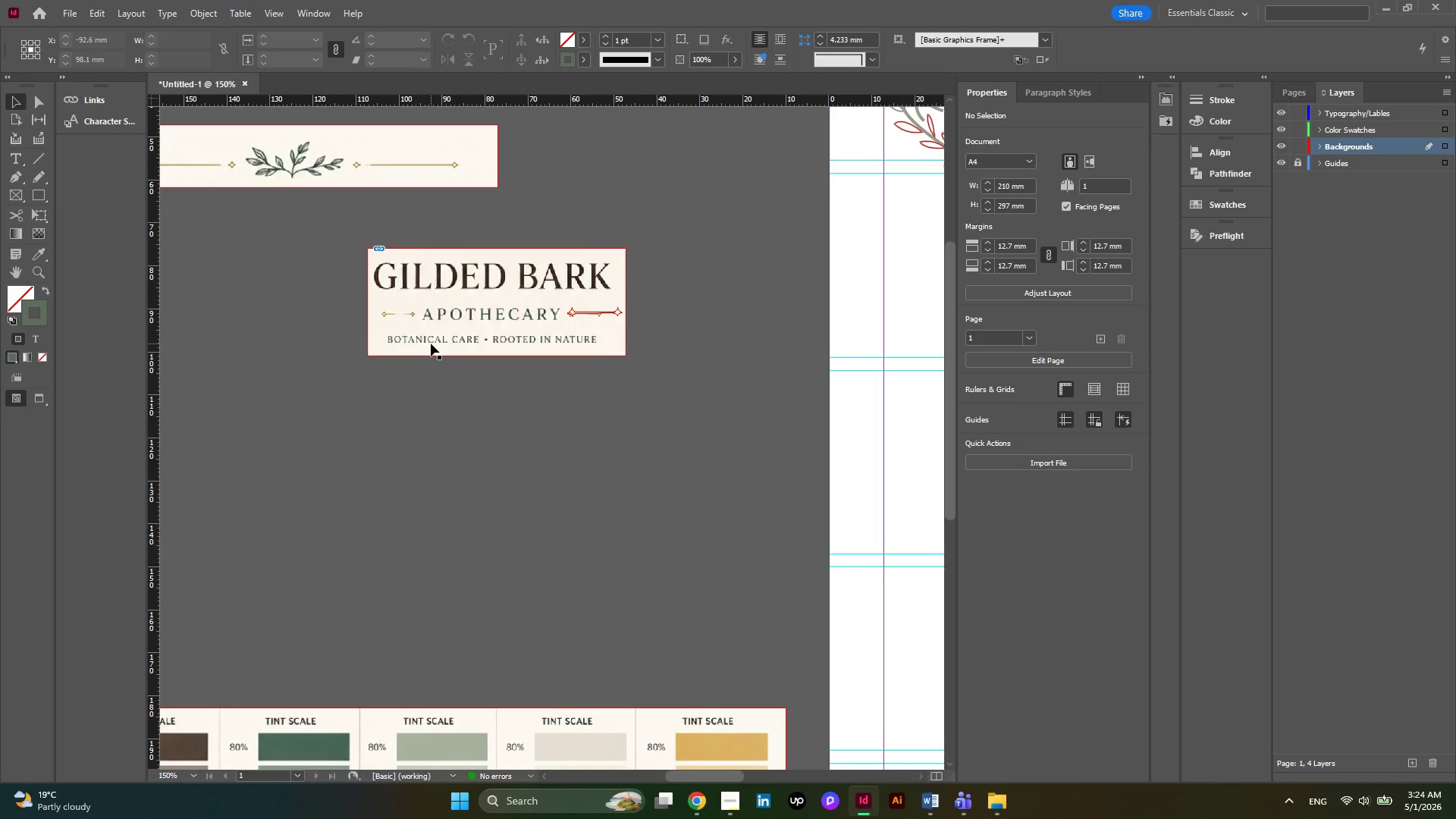 
hold_key(key=AltLeft, duration=0.33)
scroll: coordinate [431, 344], scroll_direction: down, amount: 1.0
 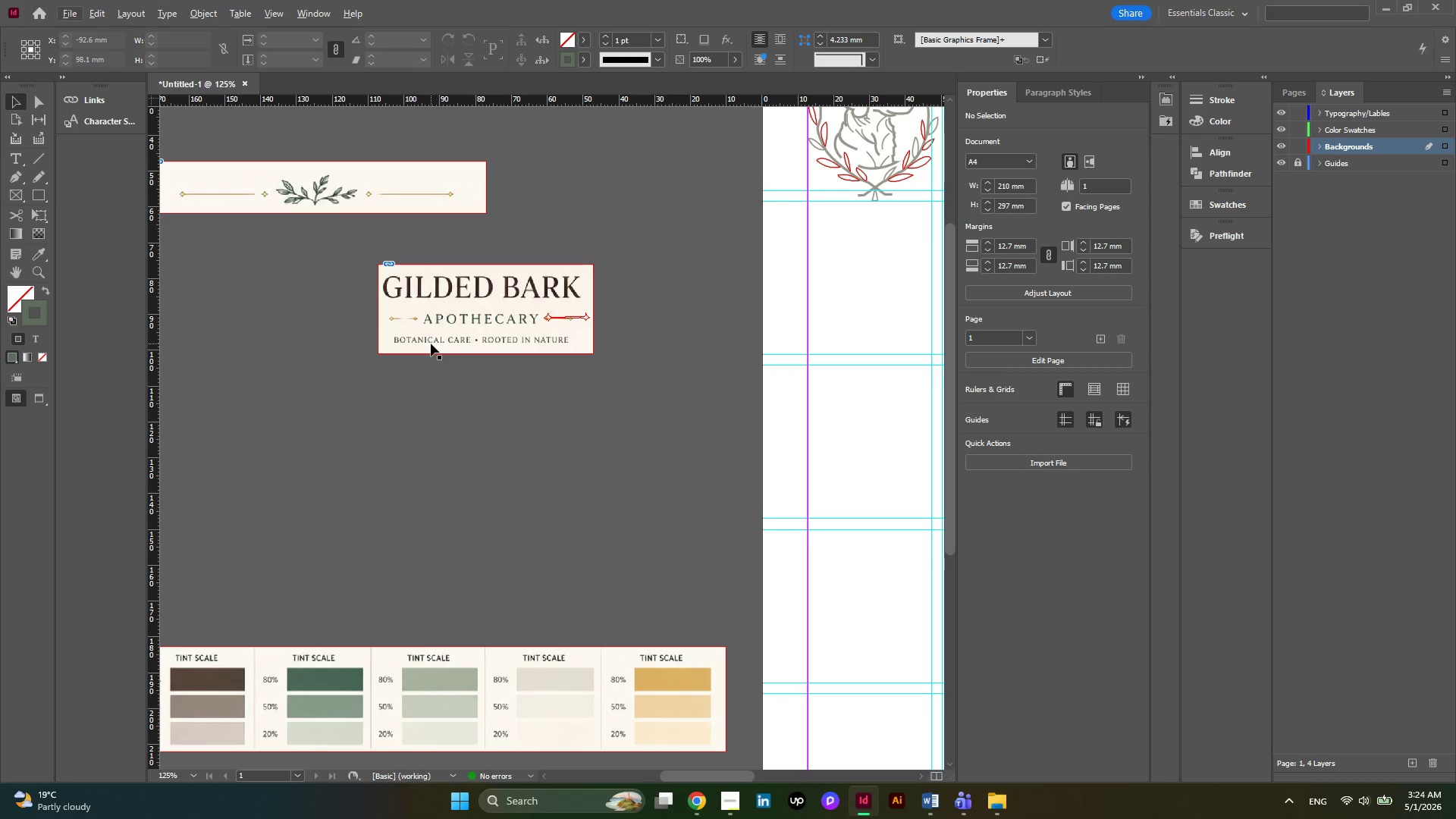 
hold_key(key=AltLeft, duration=0.33)
 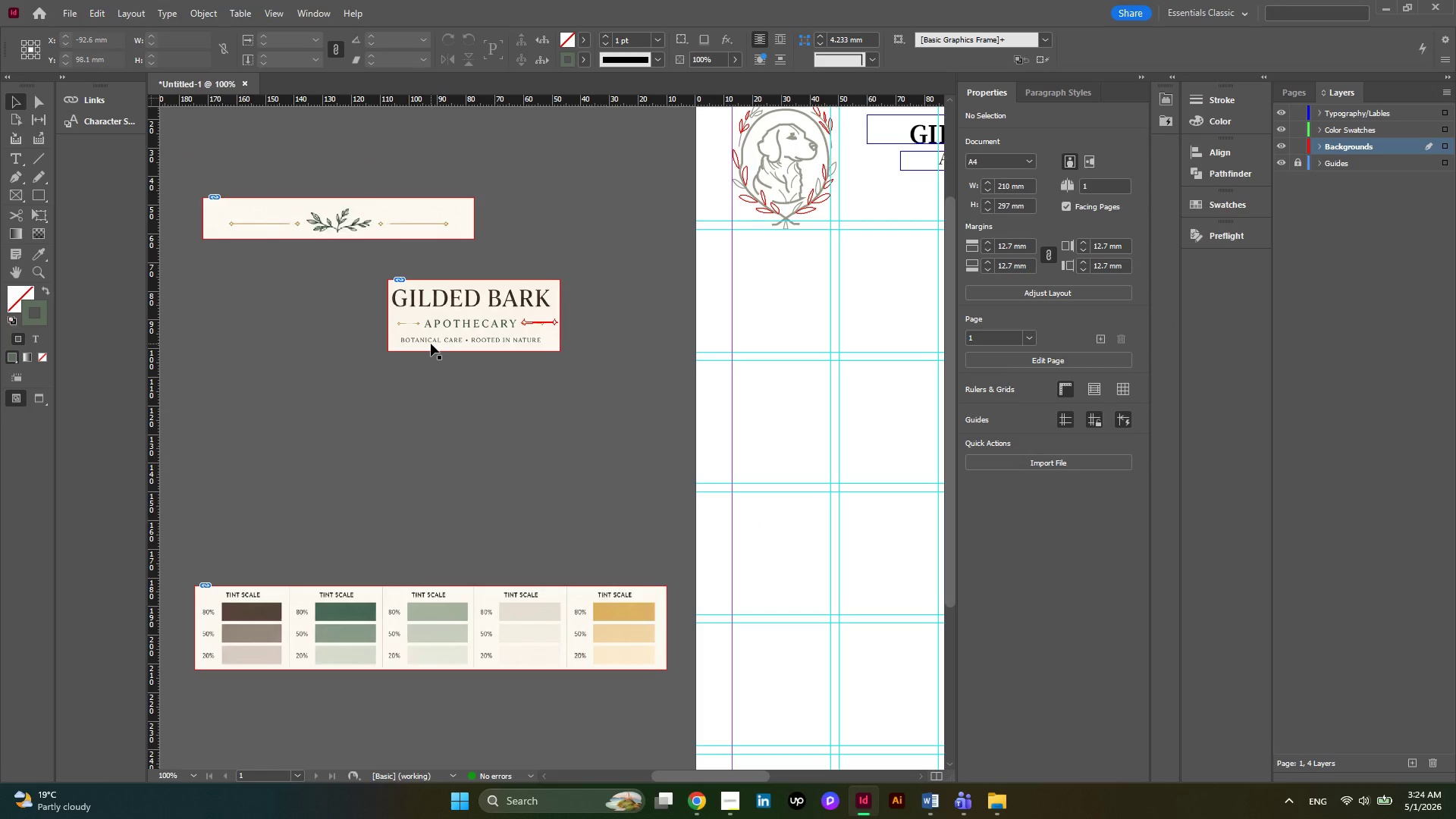 
hold_key(key=AltLeft, duration=0.41)
scroll: coordinate [431, 344], scroll_direction: down, amount: 1.0
 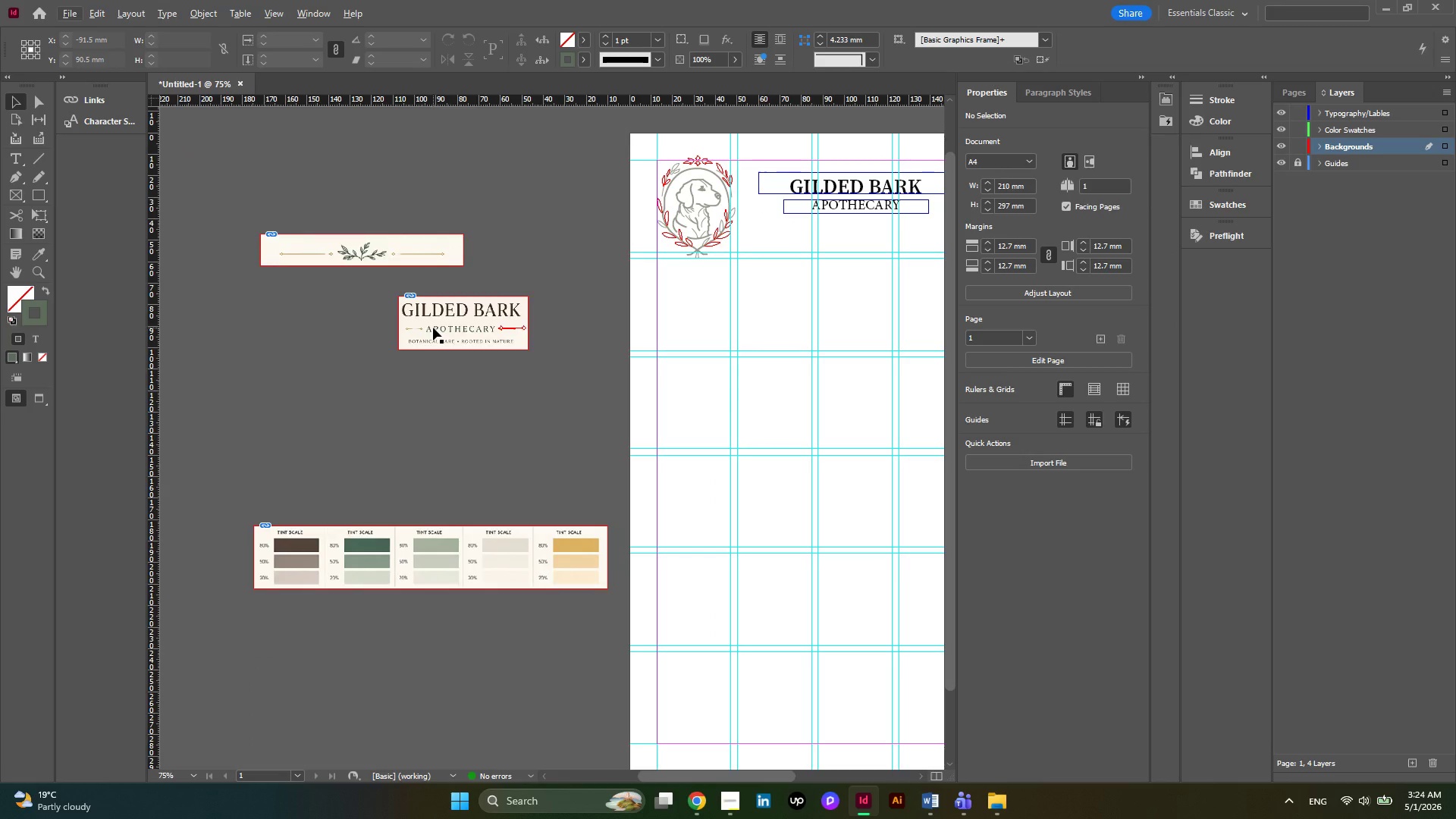 
wait(12.41)
 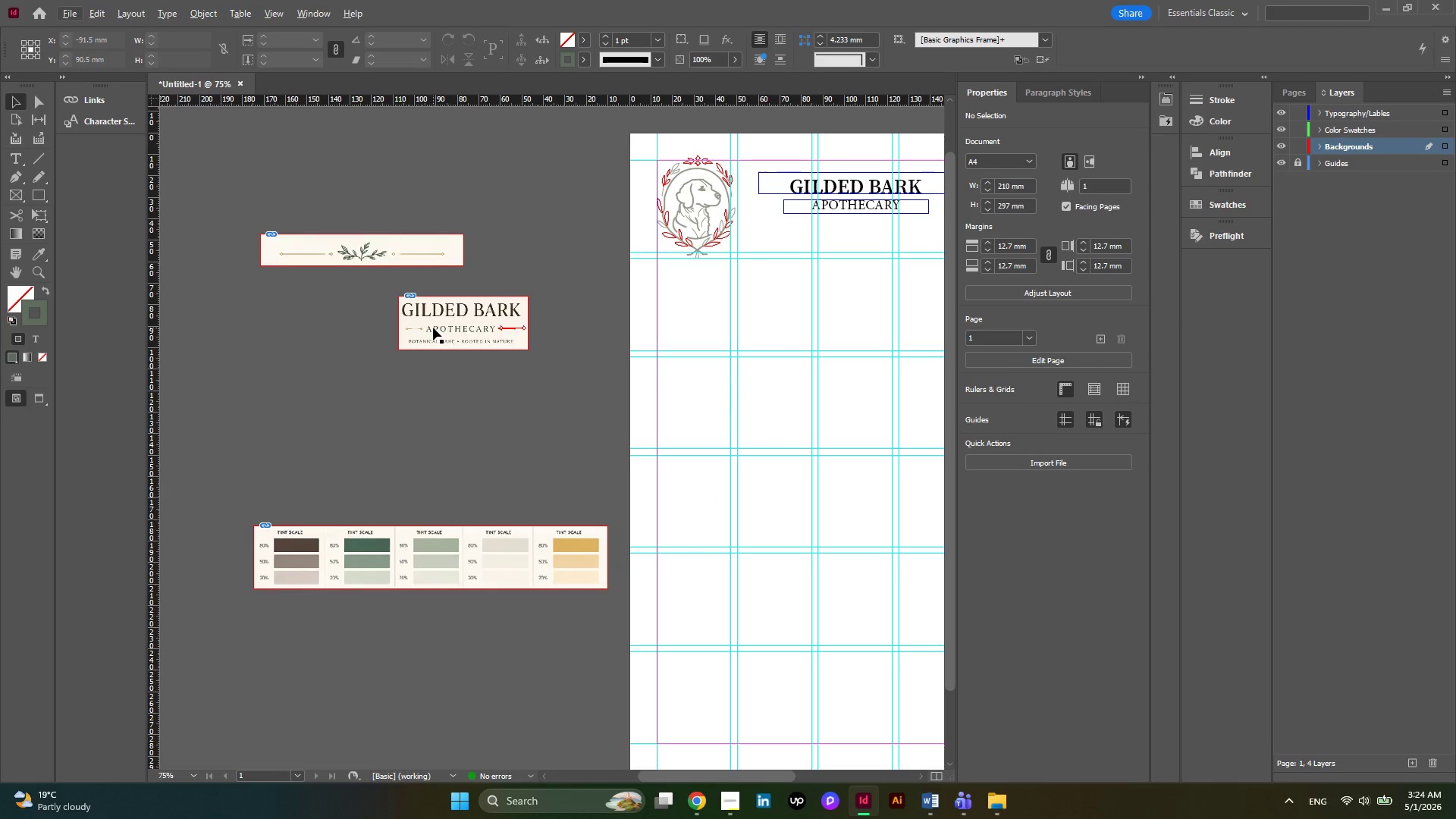 
hold_key(key=ControlLeft, duration=0.67)
scroll: coordinate [348, 312], scroll_direction: down, amount: 4.0
 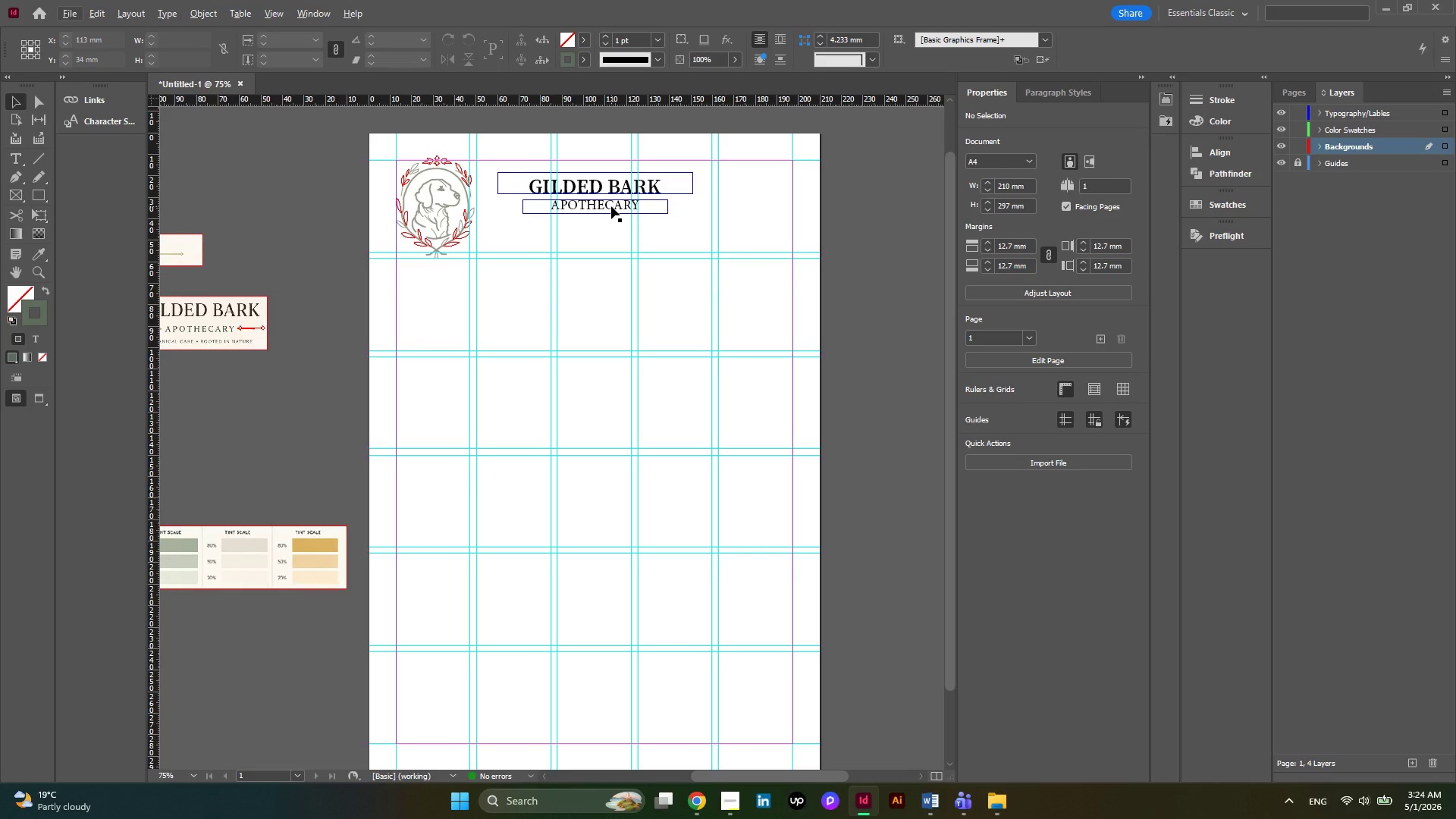 
left_click([611, 206])
 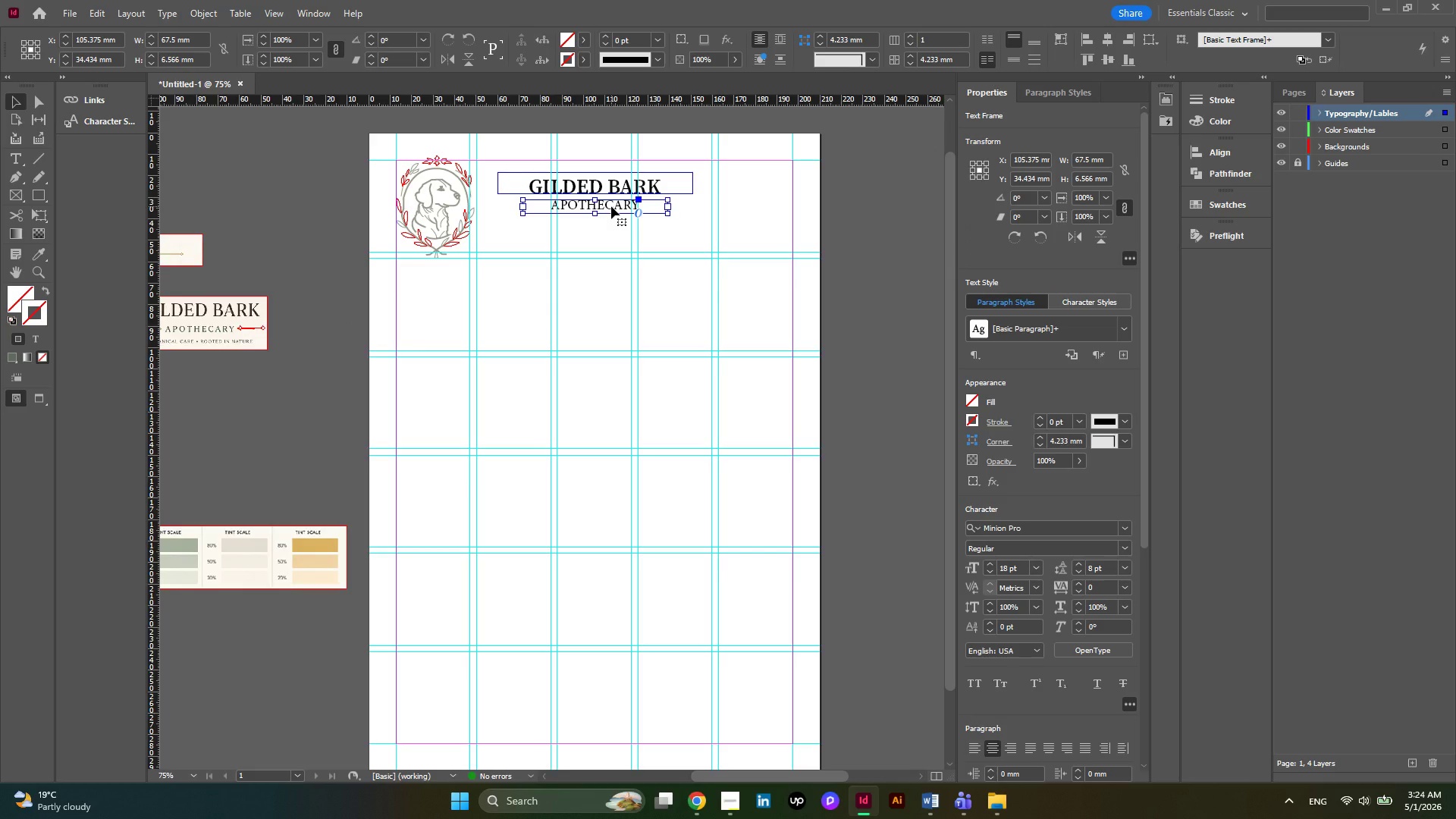 
hold_key(key=AltLeft, duration=2.66)
left_click_drag(start_coordinate=[611, 206], to_coordinate=[609, 227])
 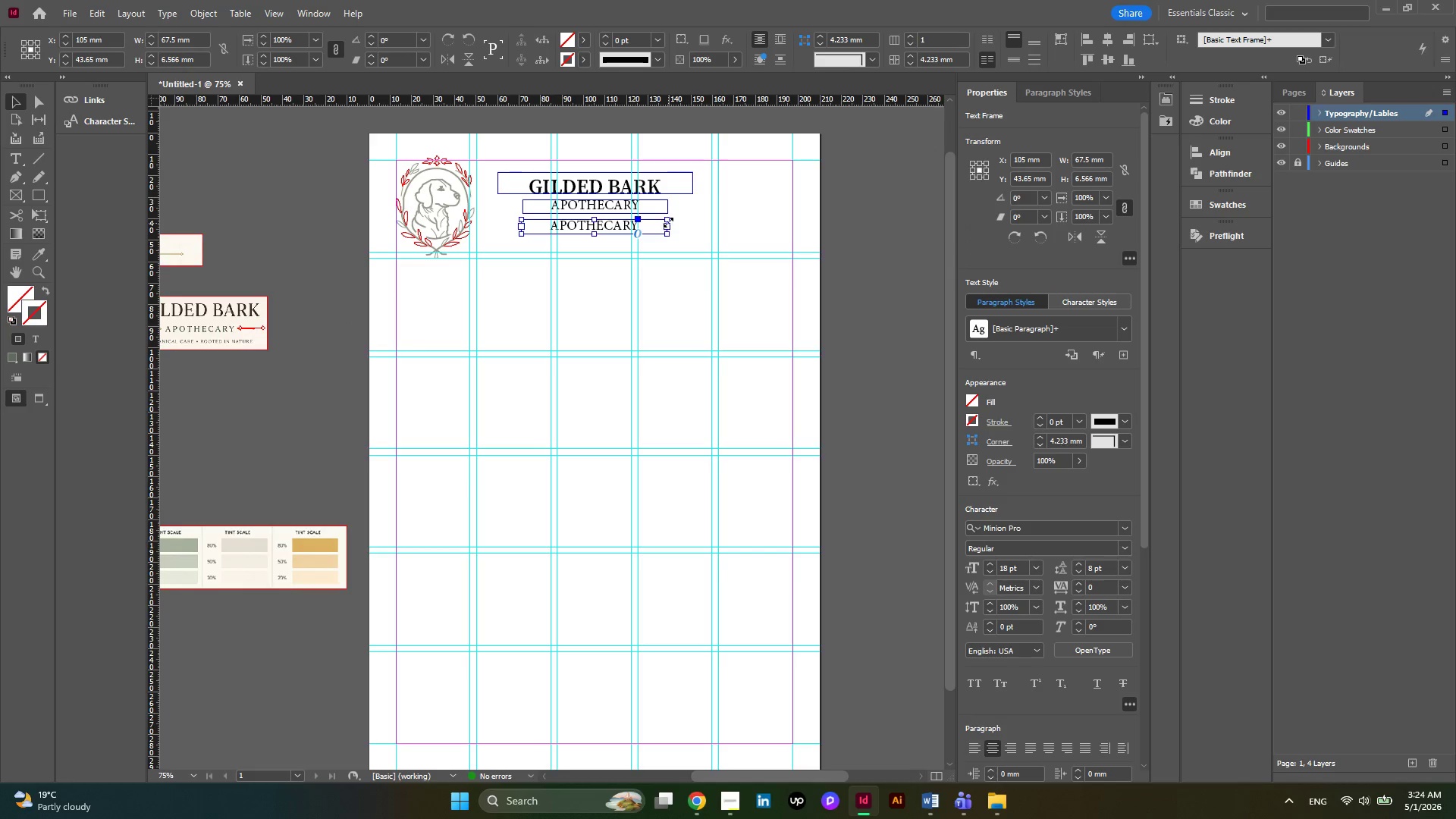 
left_click_drag(start_coordinate=[668, 221], to_coordinate=[733, 221])
 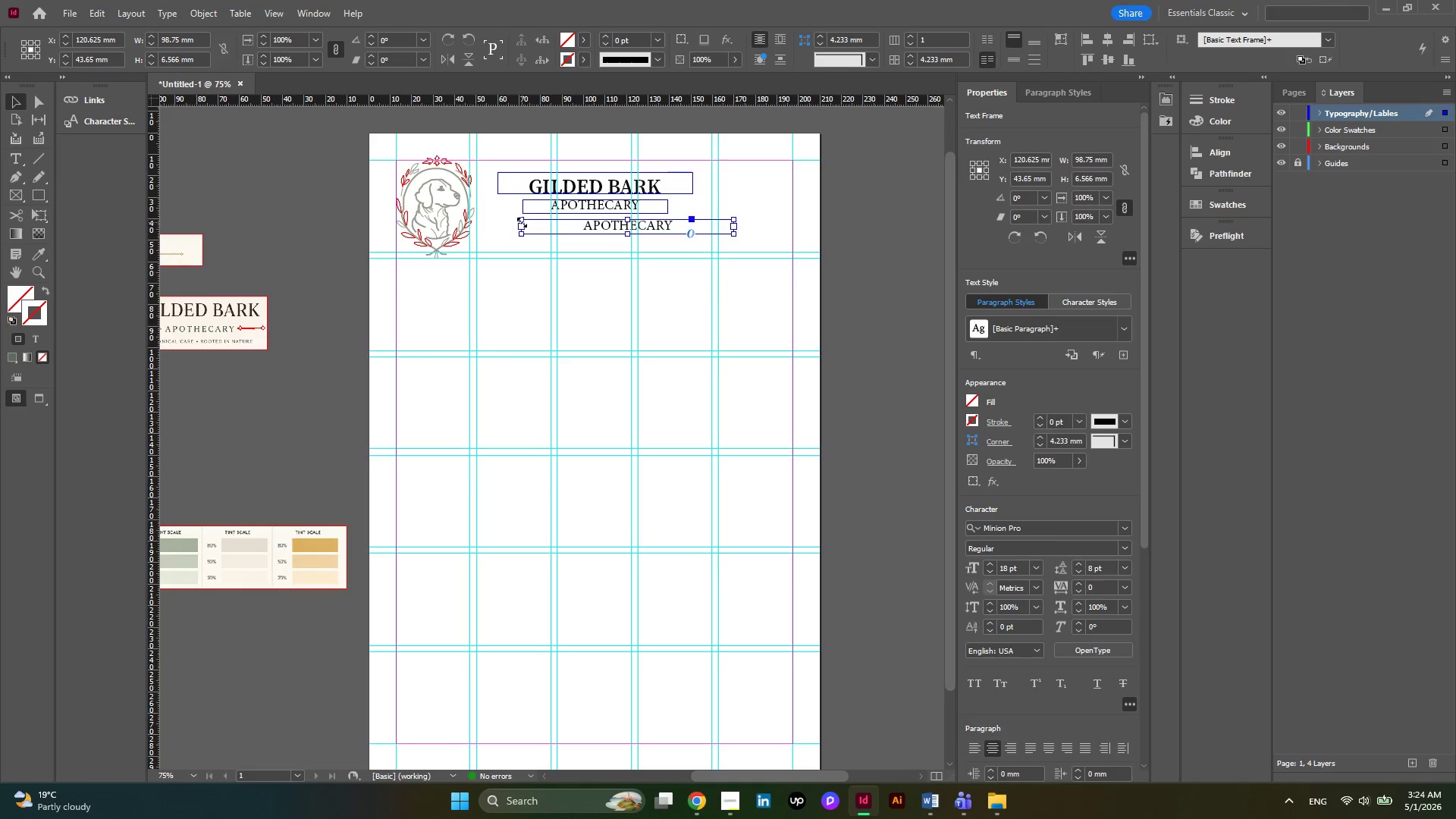 
left_click_drag(start_coordinate=[522, 222], to_coordinate=[487, 222])
 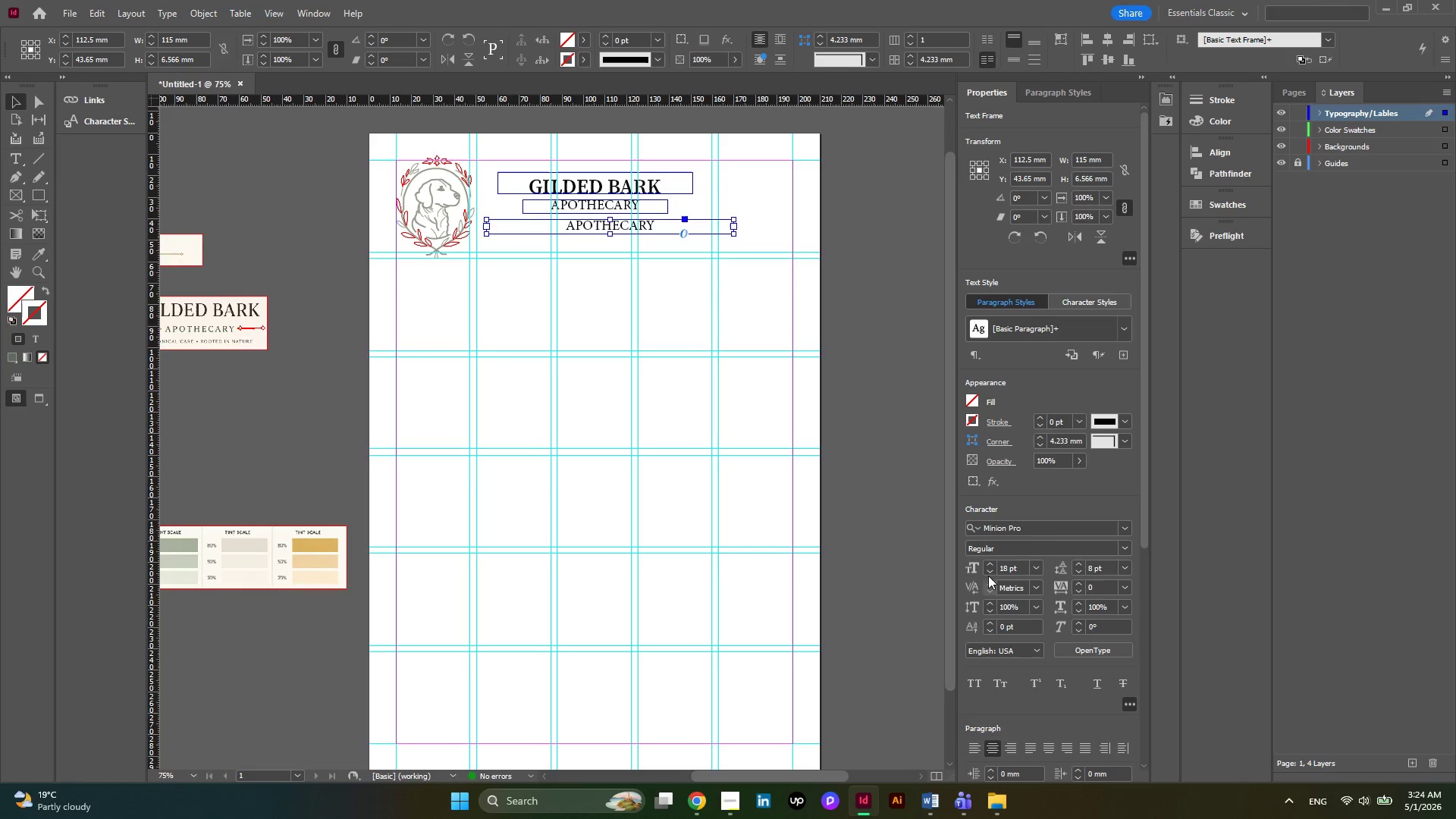 
double_click([988, 574])
 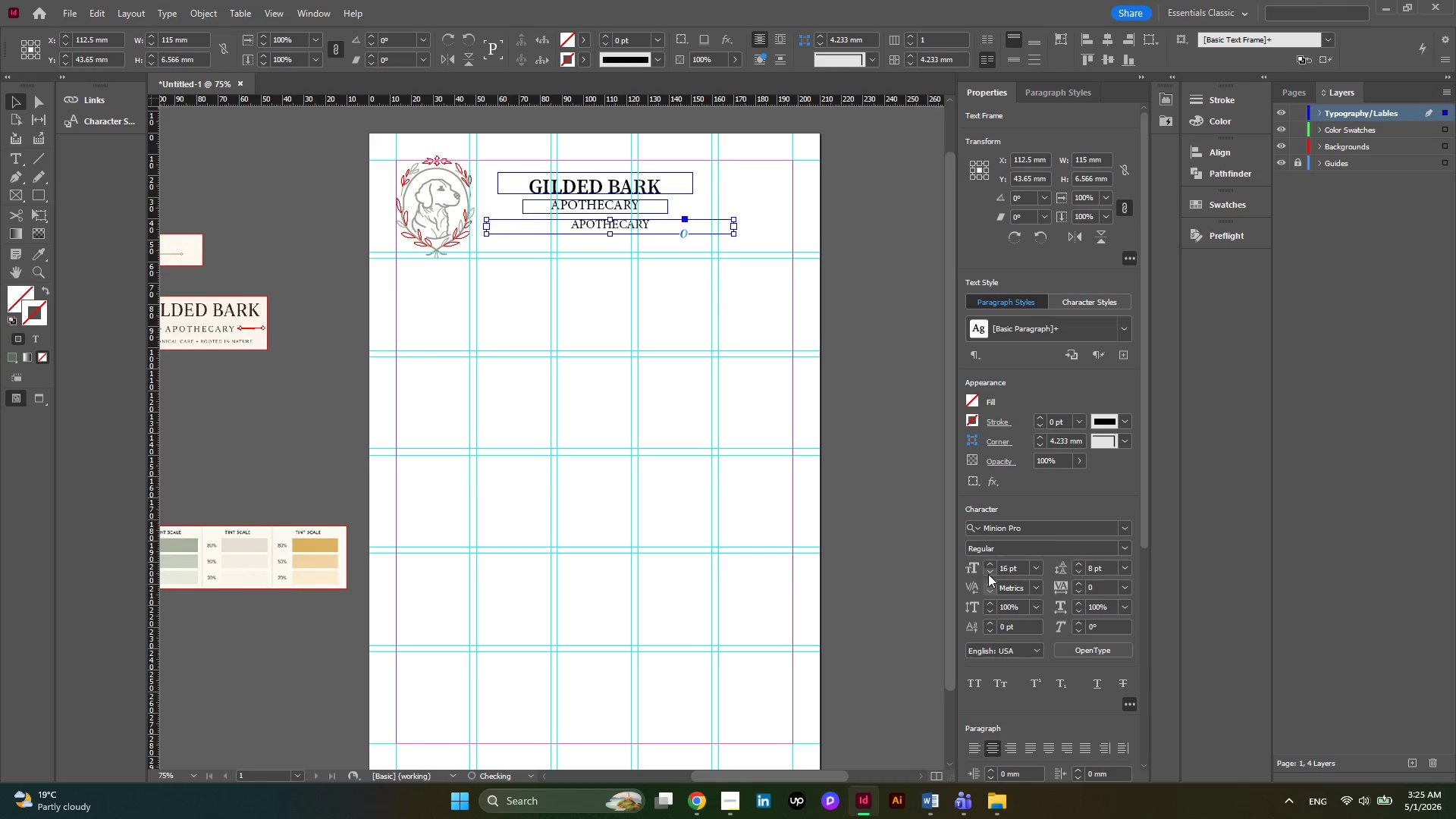 
triple_click([988, 574])
 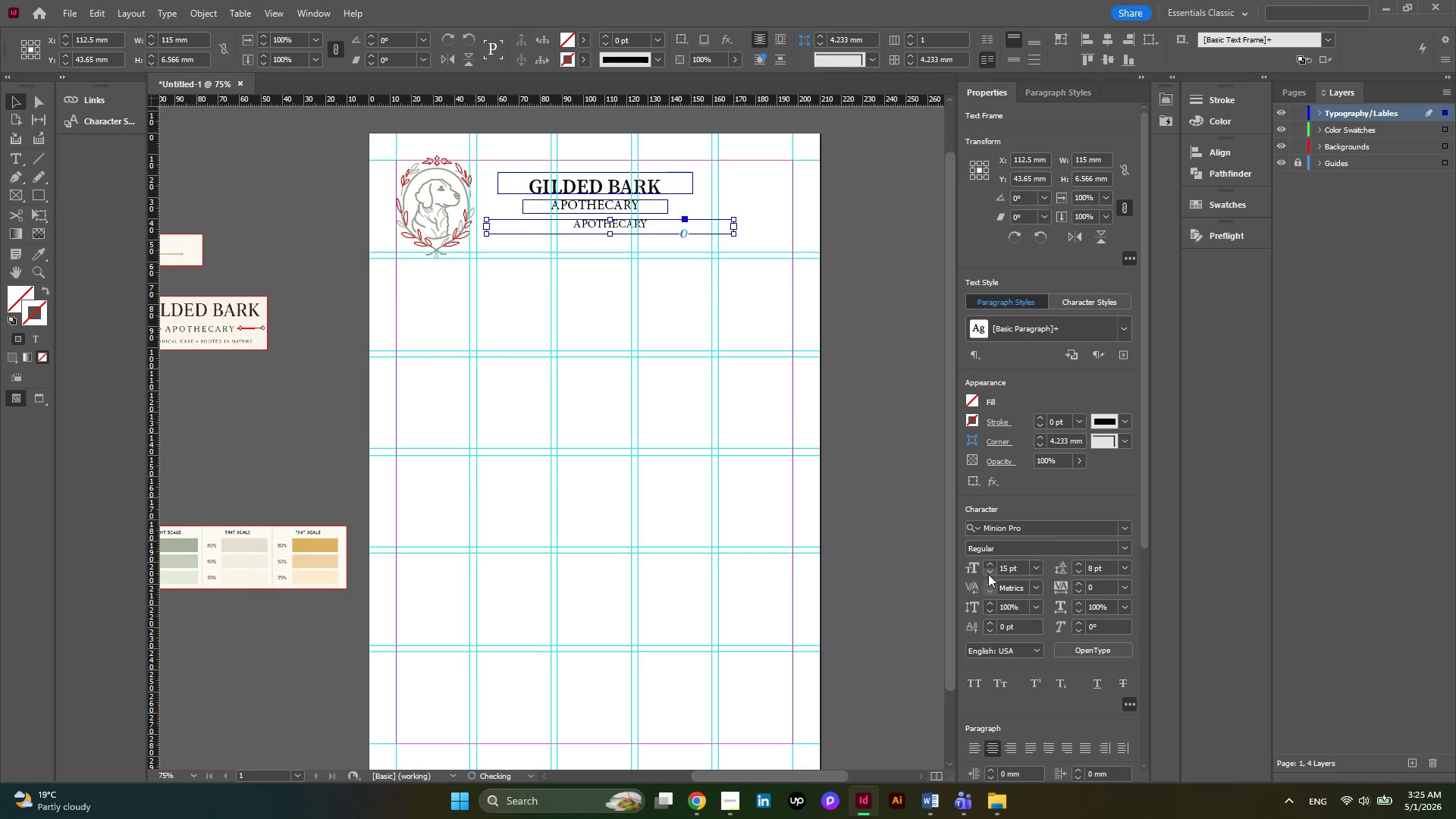 
triple_click([988, 574])
 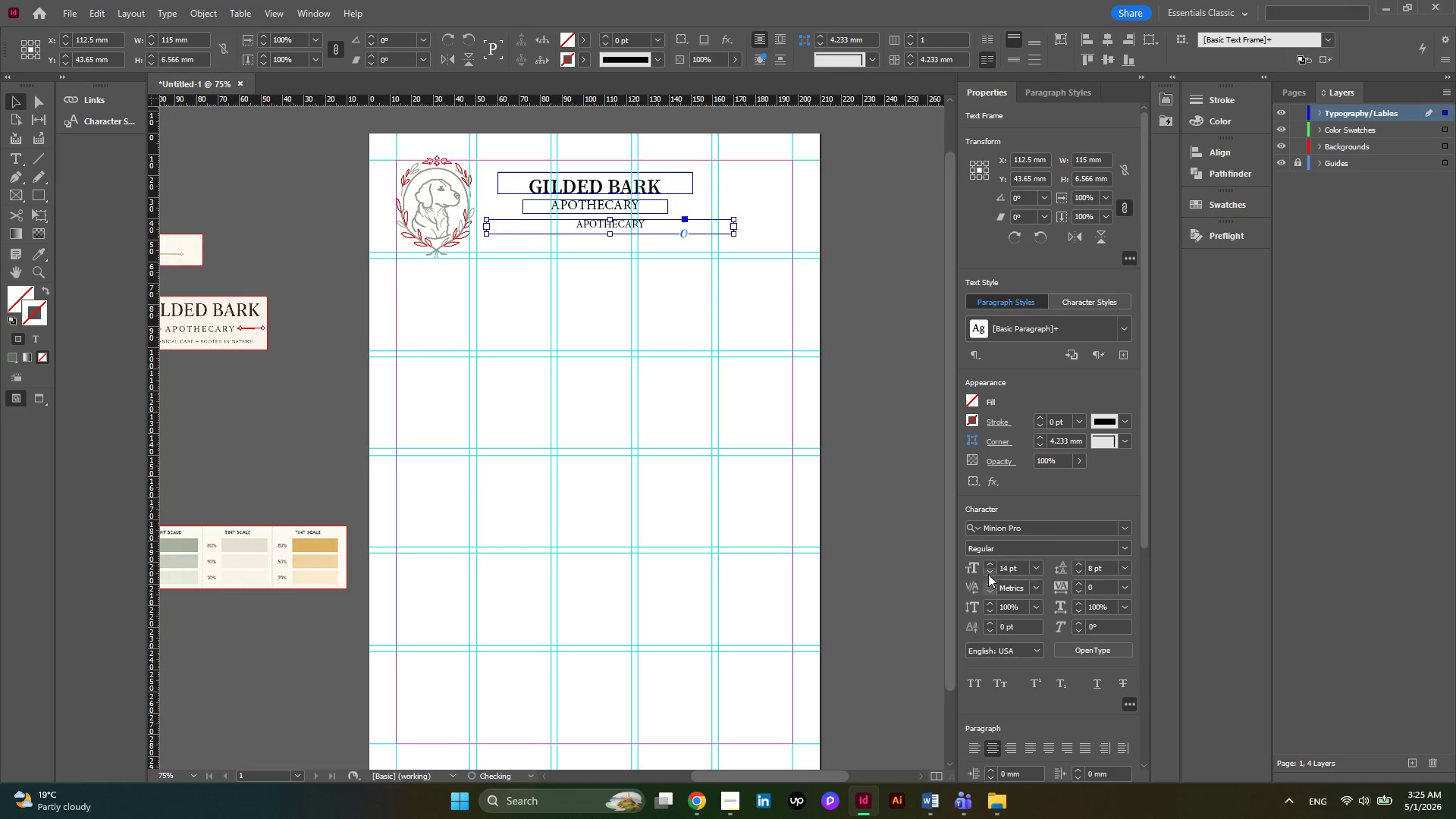 
triple_click([988, 574])
 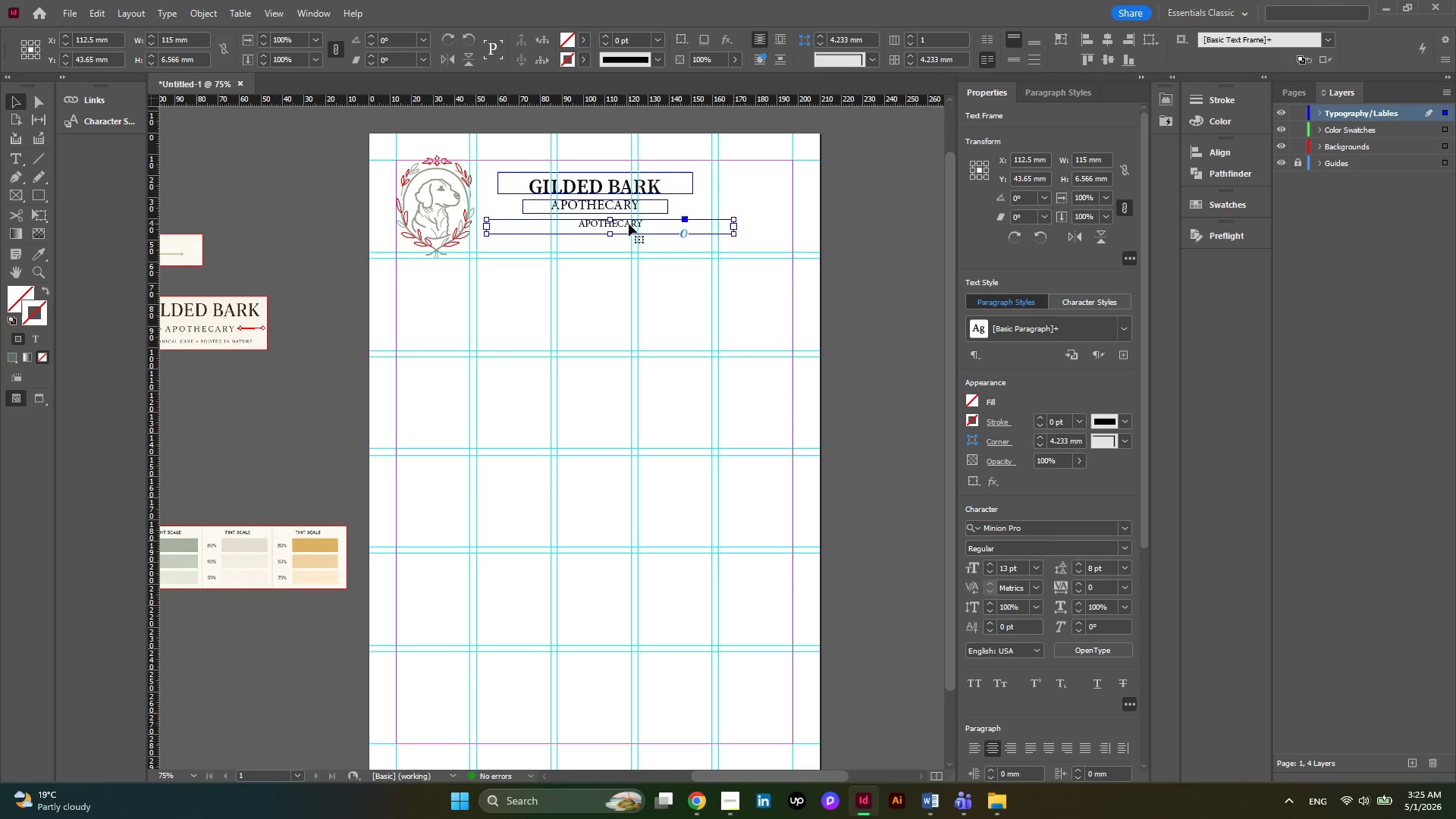 
double_click([629, 224])
 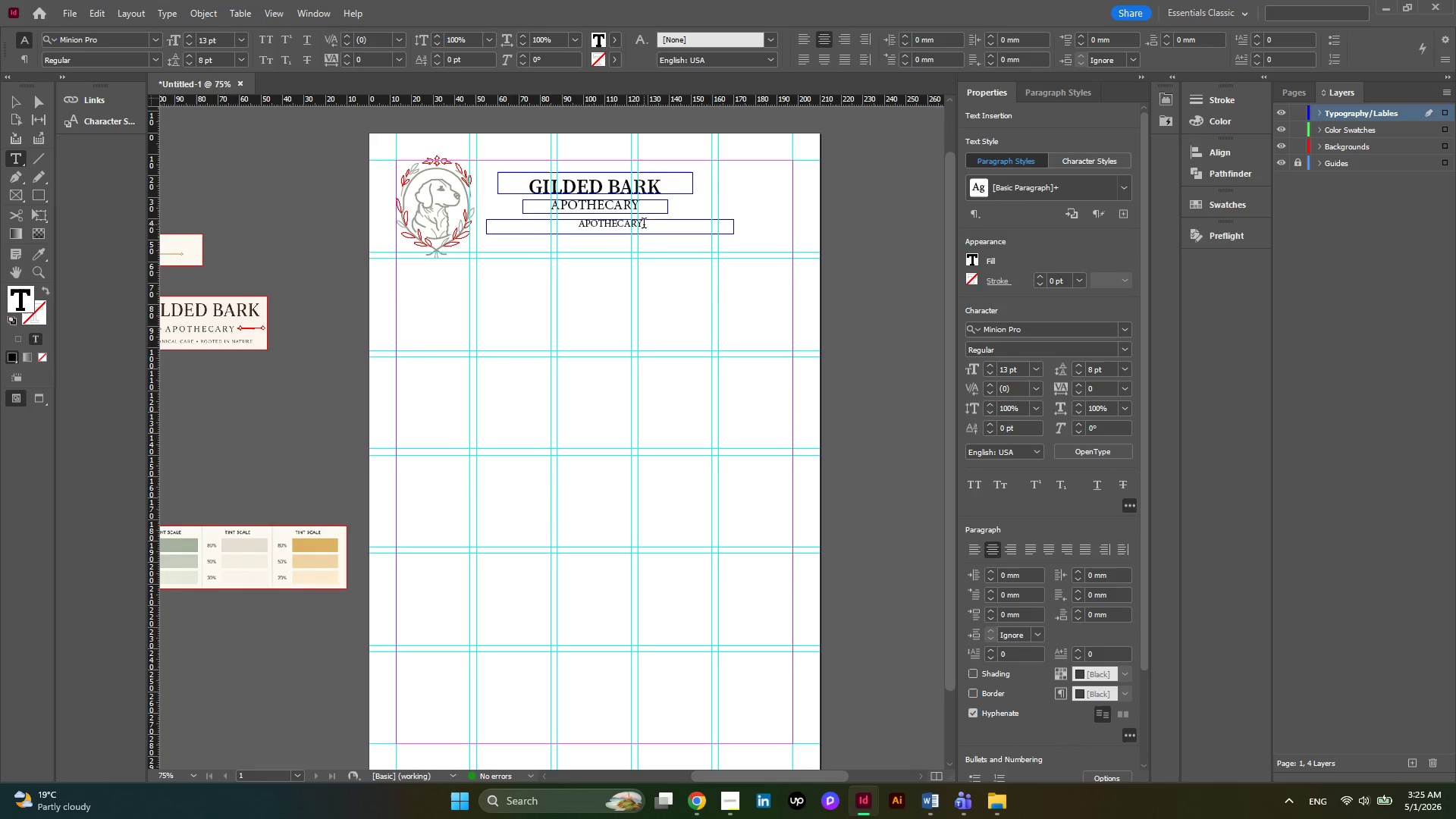 
left_click_drag(start_coordinate=[645, 224], to_coordinate=[567, 222])
 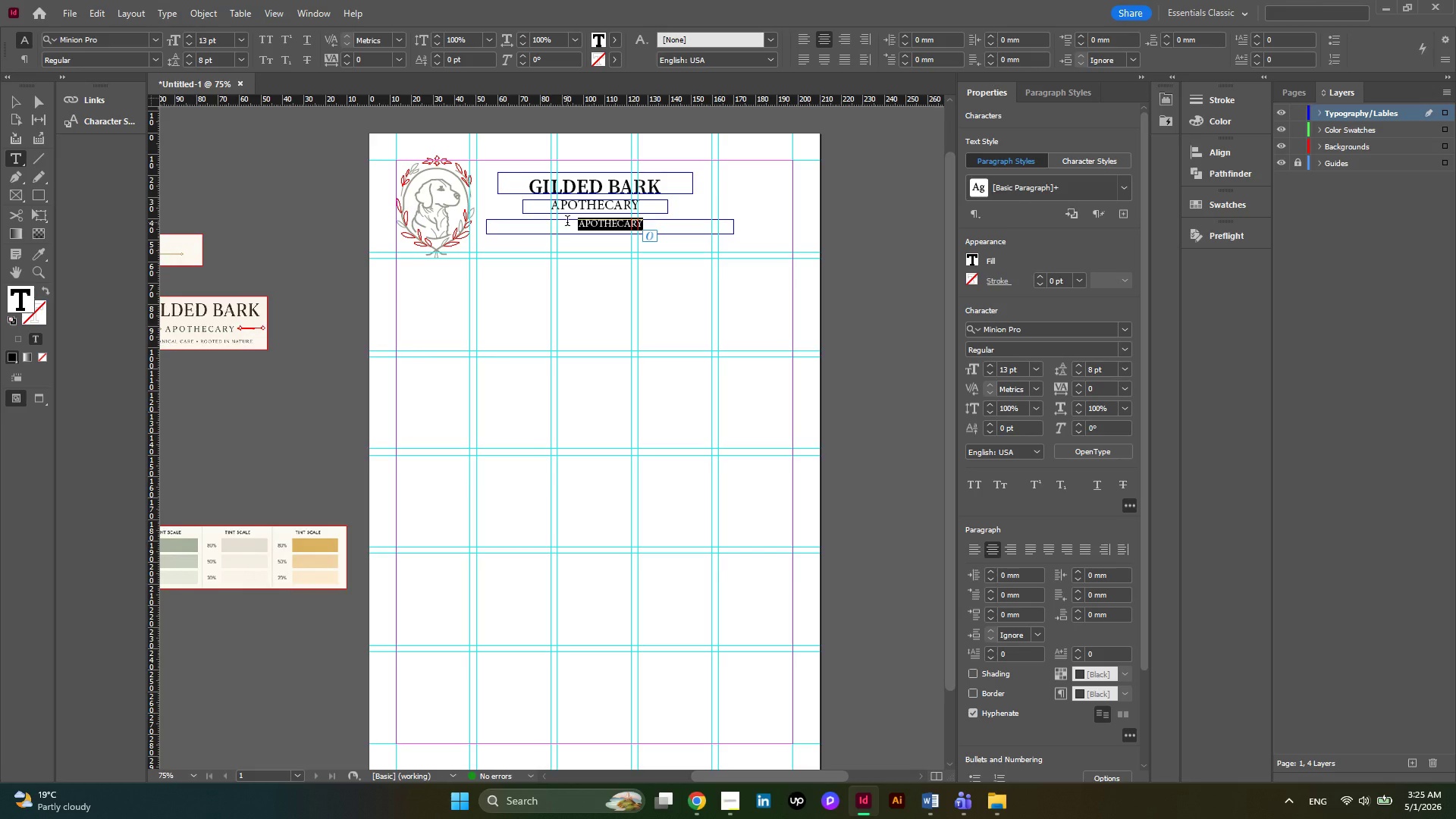 
type(BOTANICAL)
 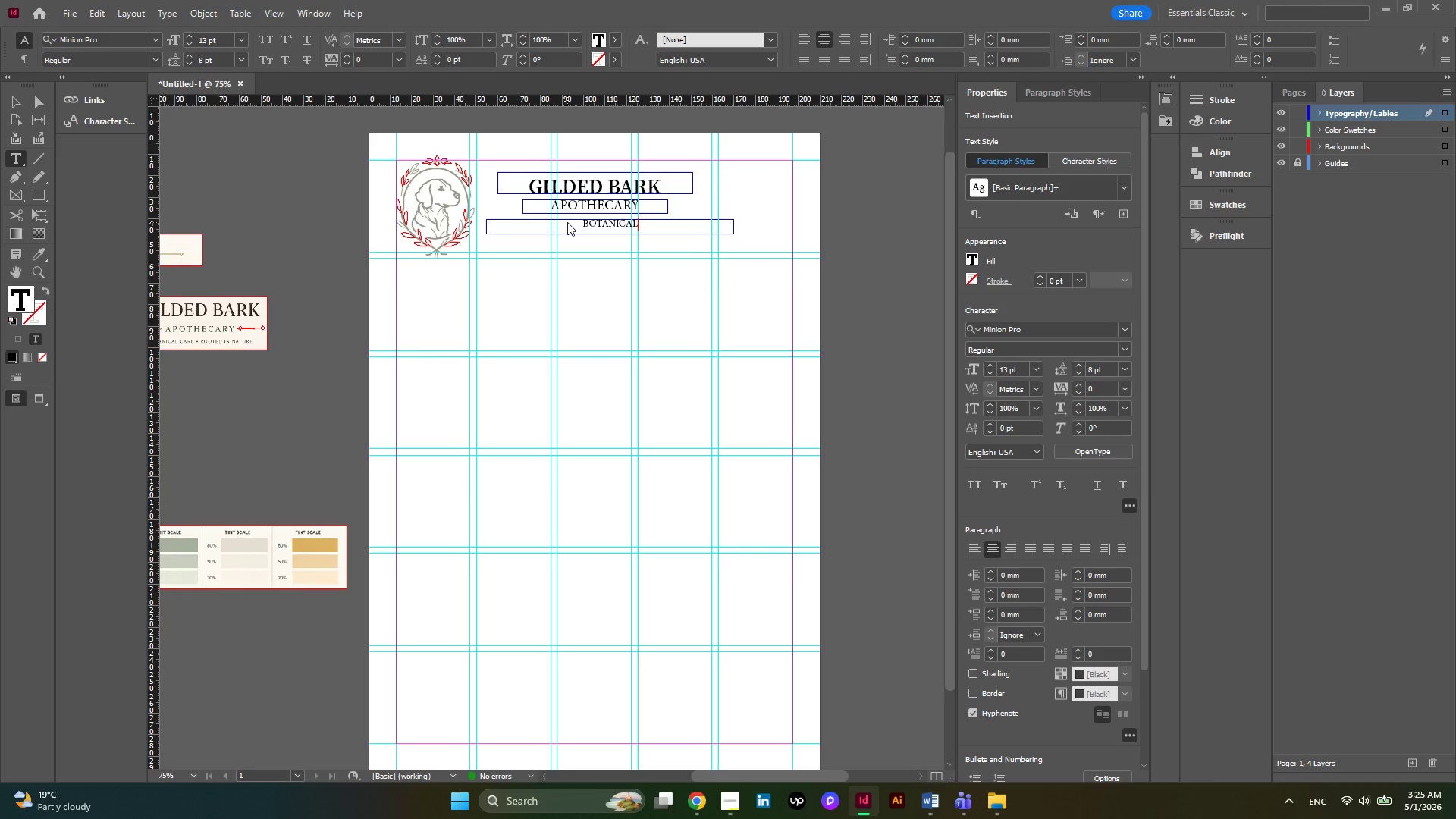 
type( CARE  .)
key(Backspace)
key(Backspace)
type(. ROOTED IN NATURE)
 